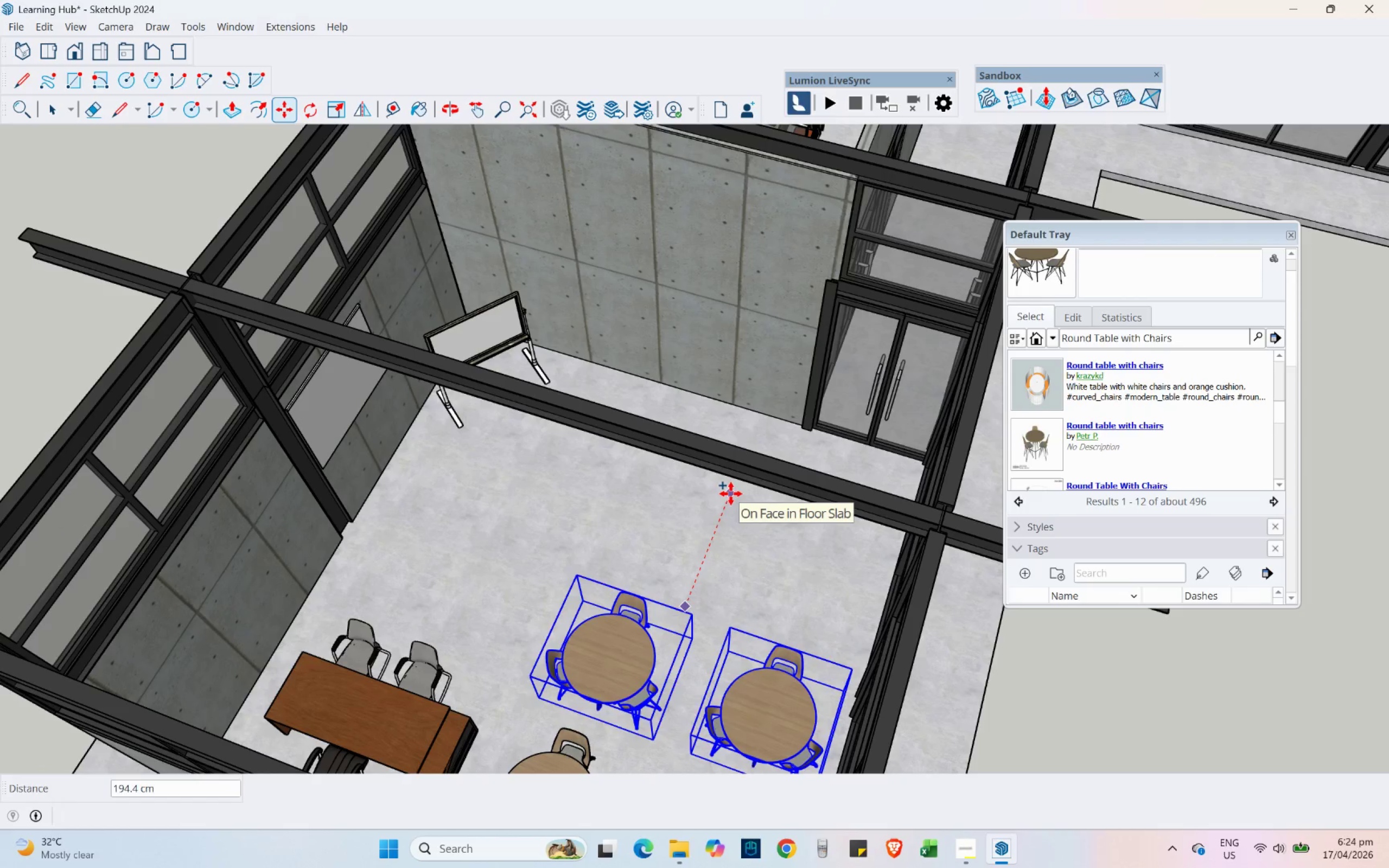 
left_click([731, 494])
 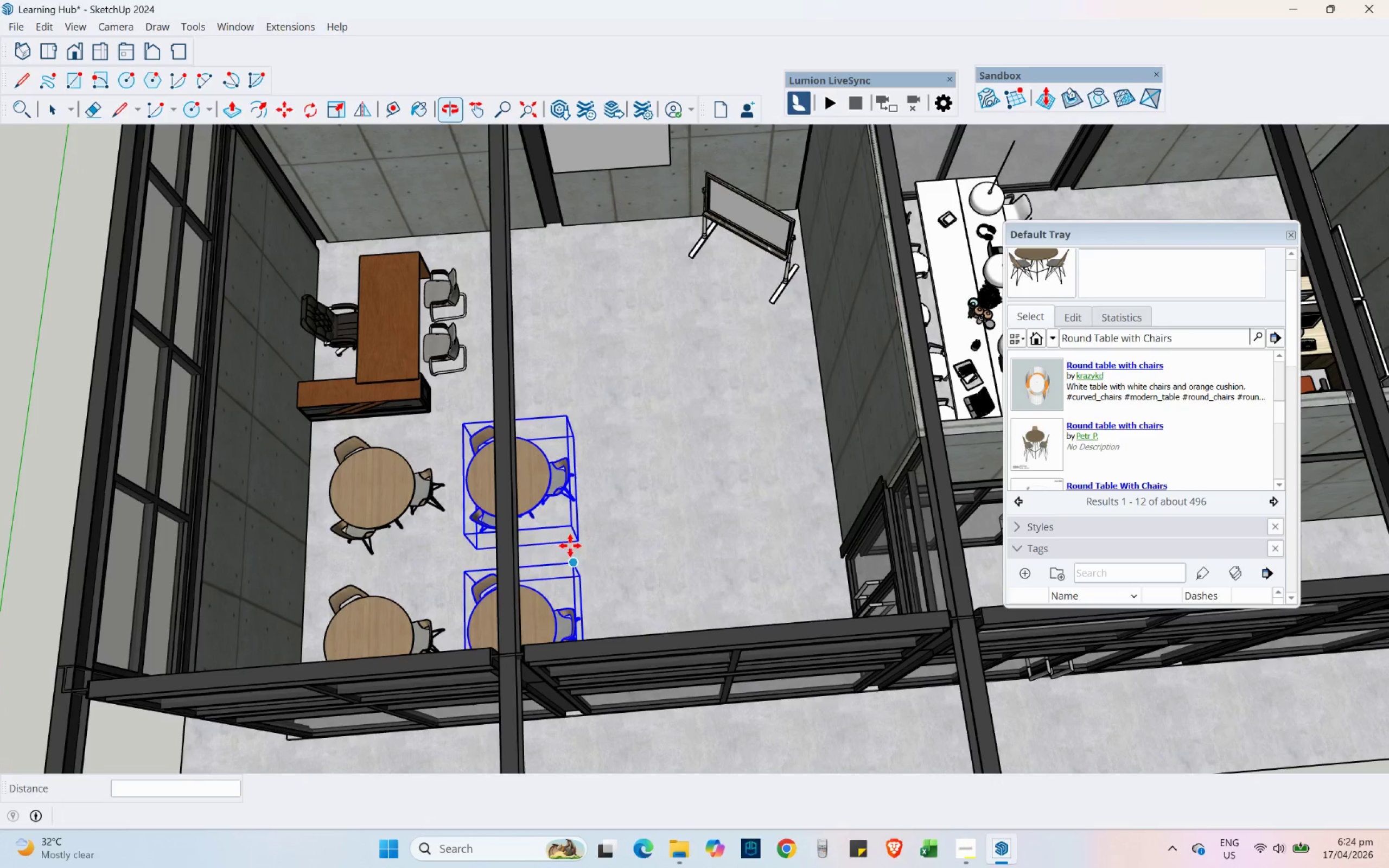 
left_click([625, 371])
 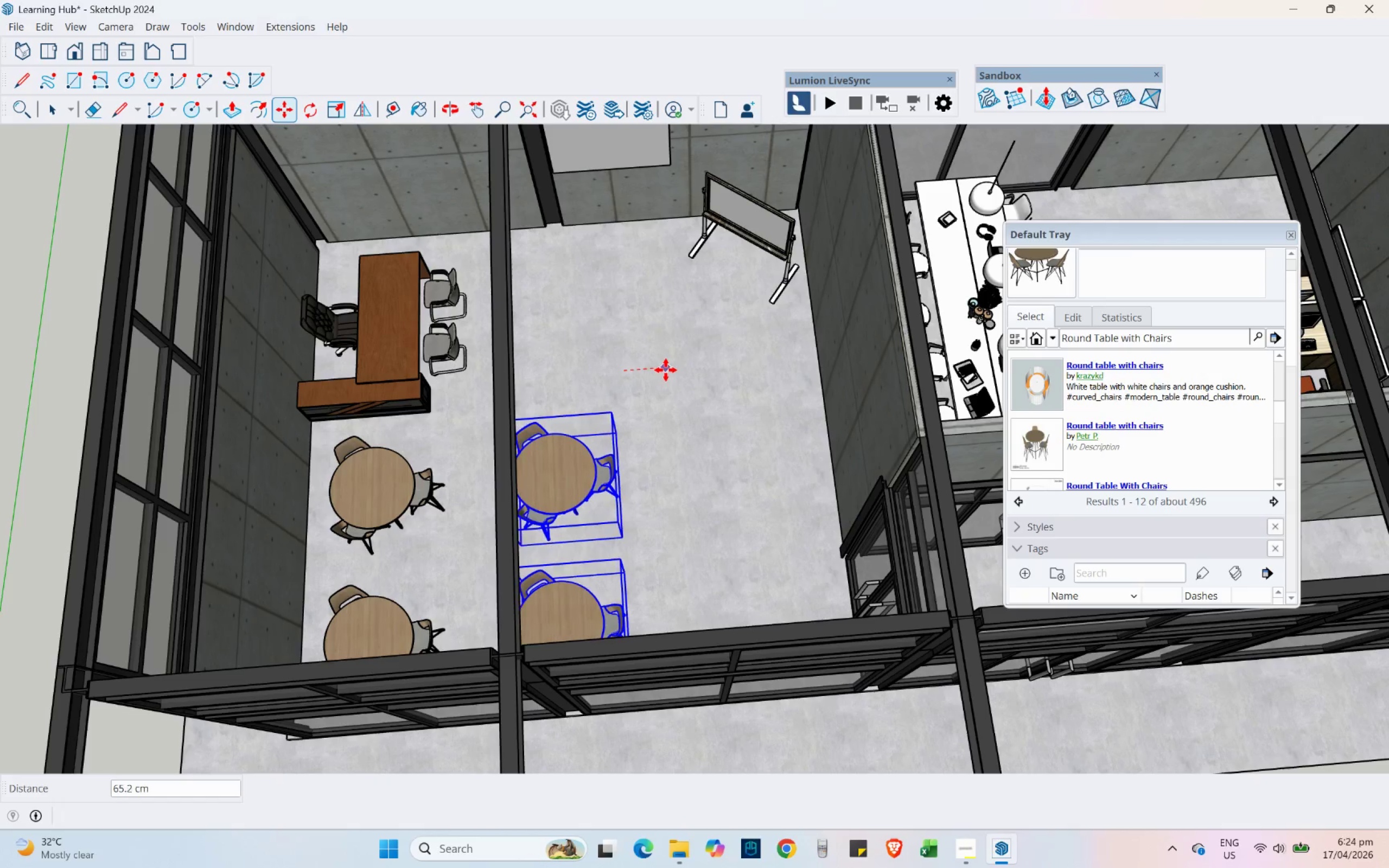 
left_click([666, 370])
 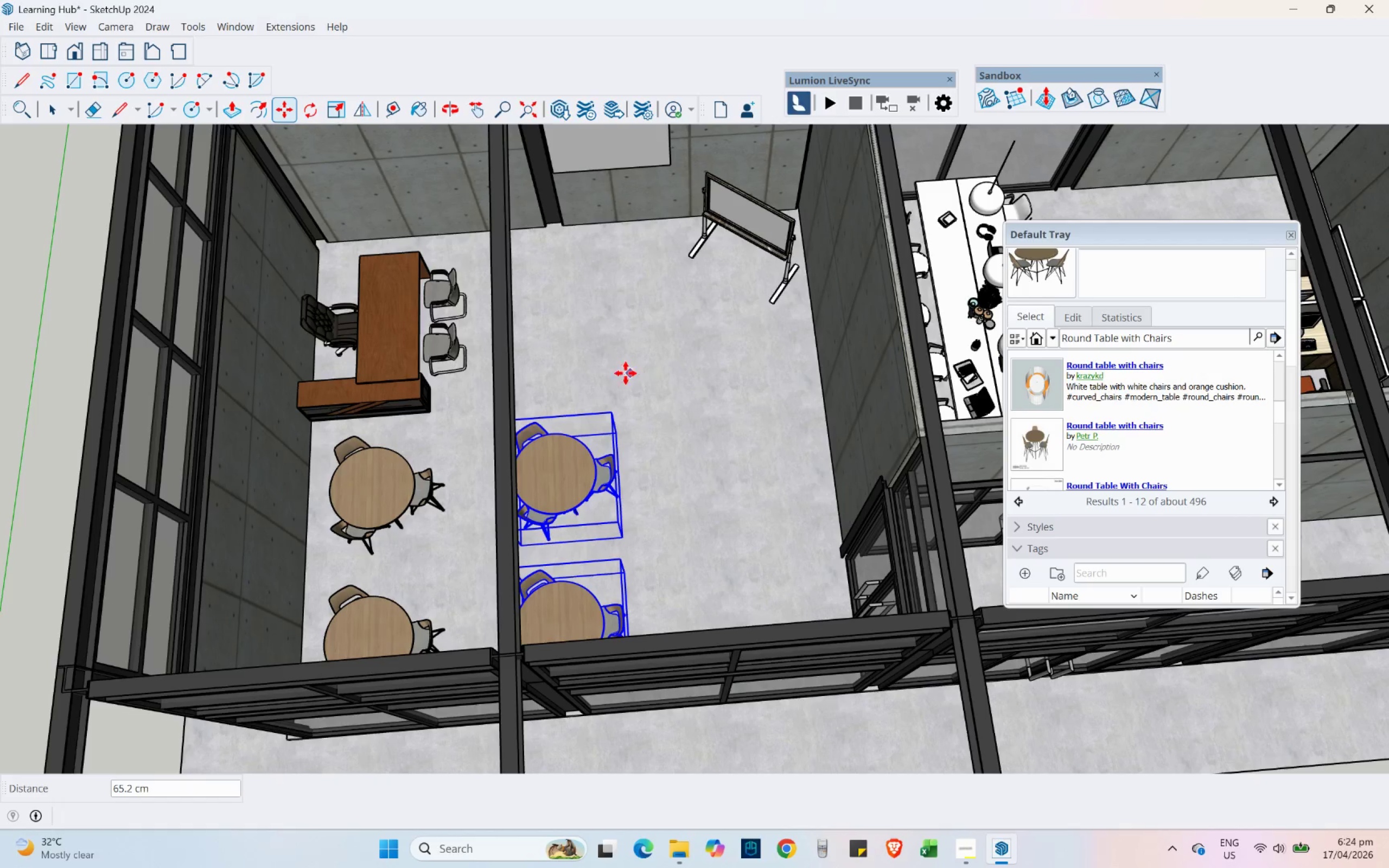 
key(Control+ControlLeft)
 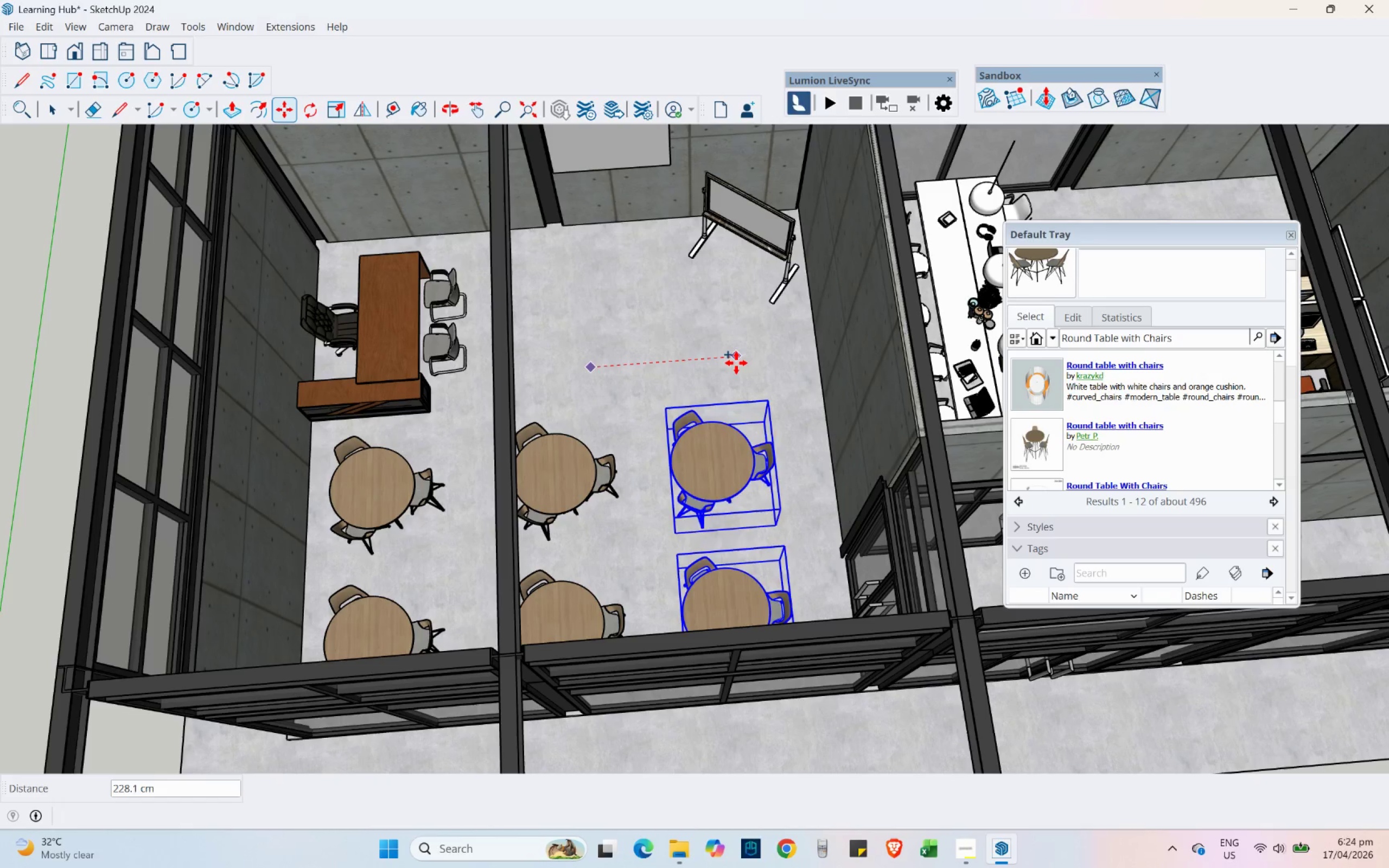 
left_click([734, 361])
 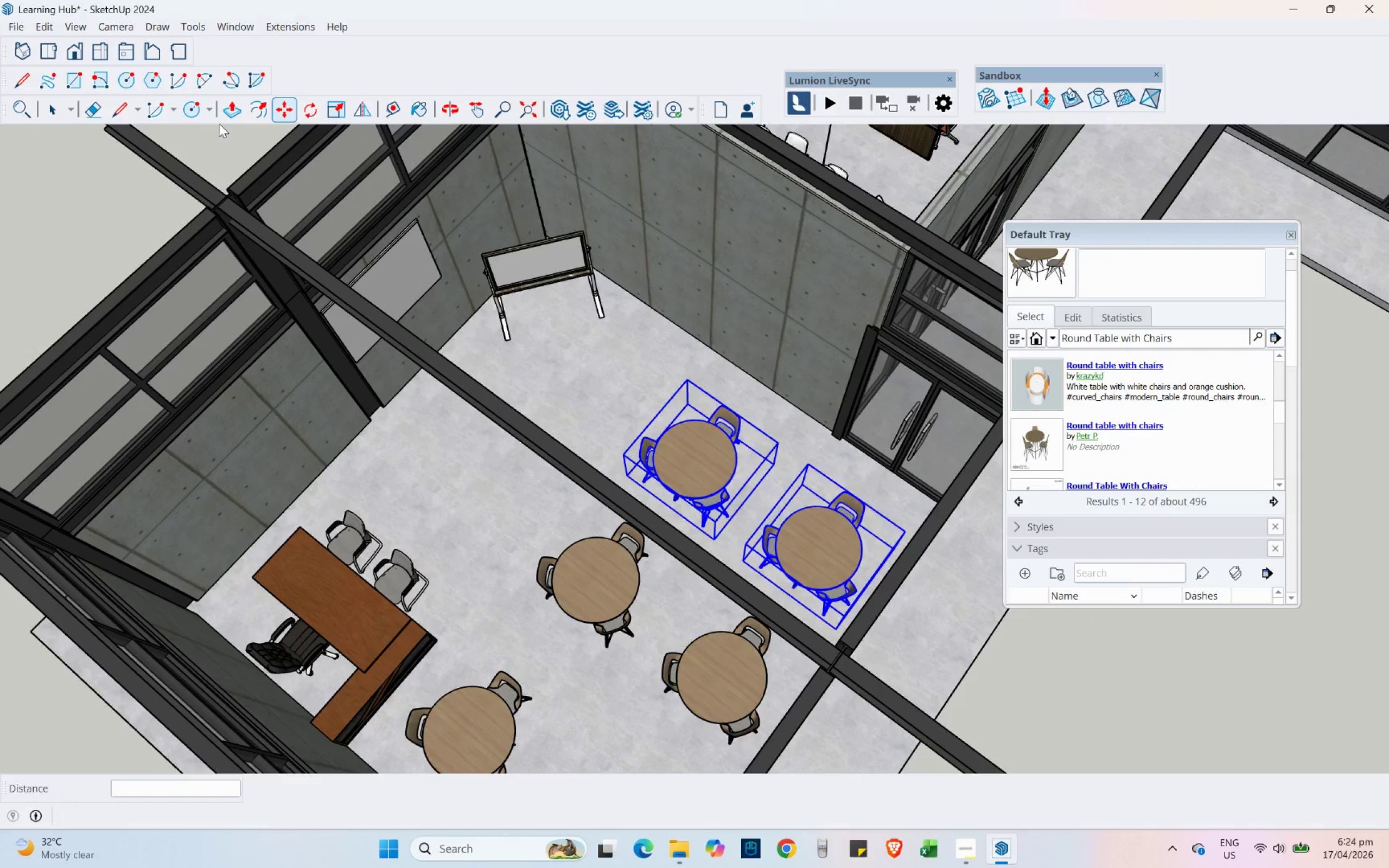 
left_click([56, 112])
 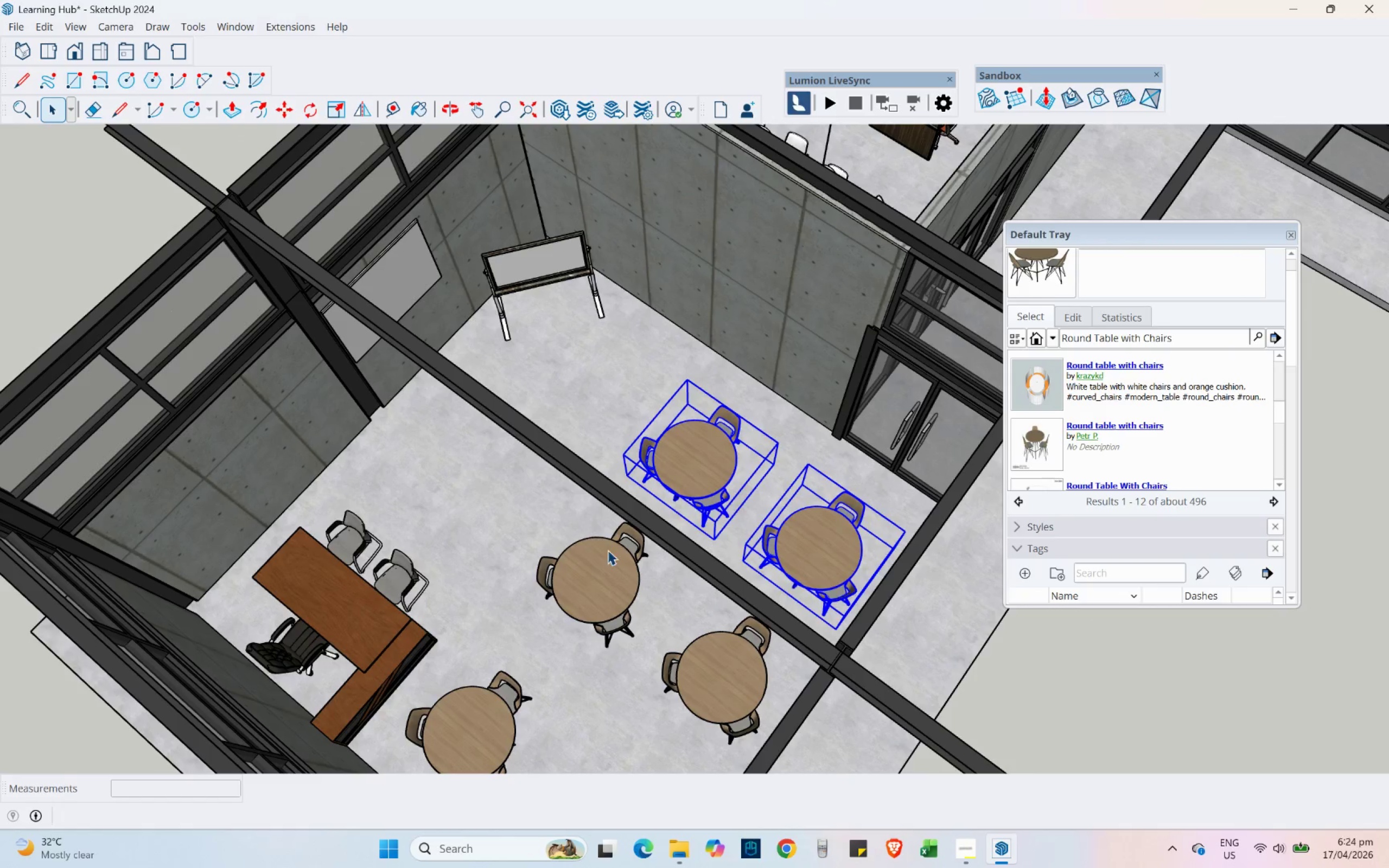 
left_click([617, 578])
 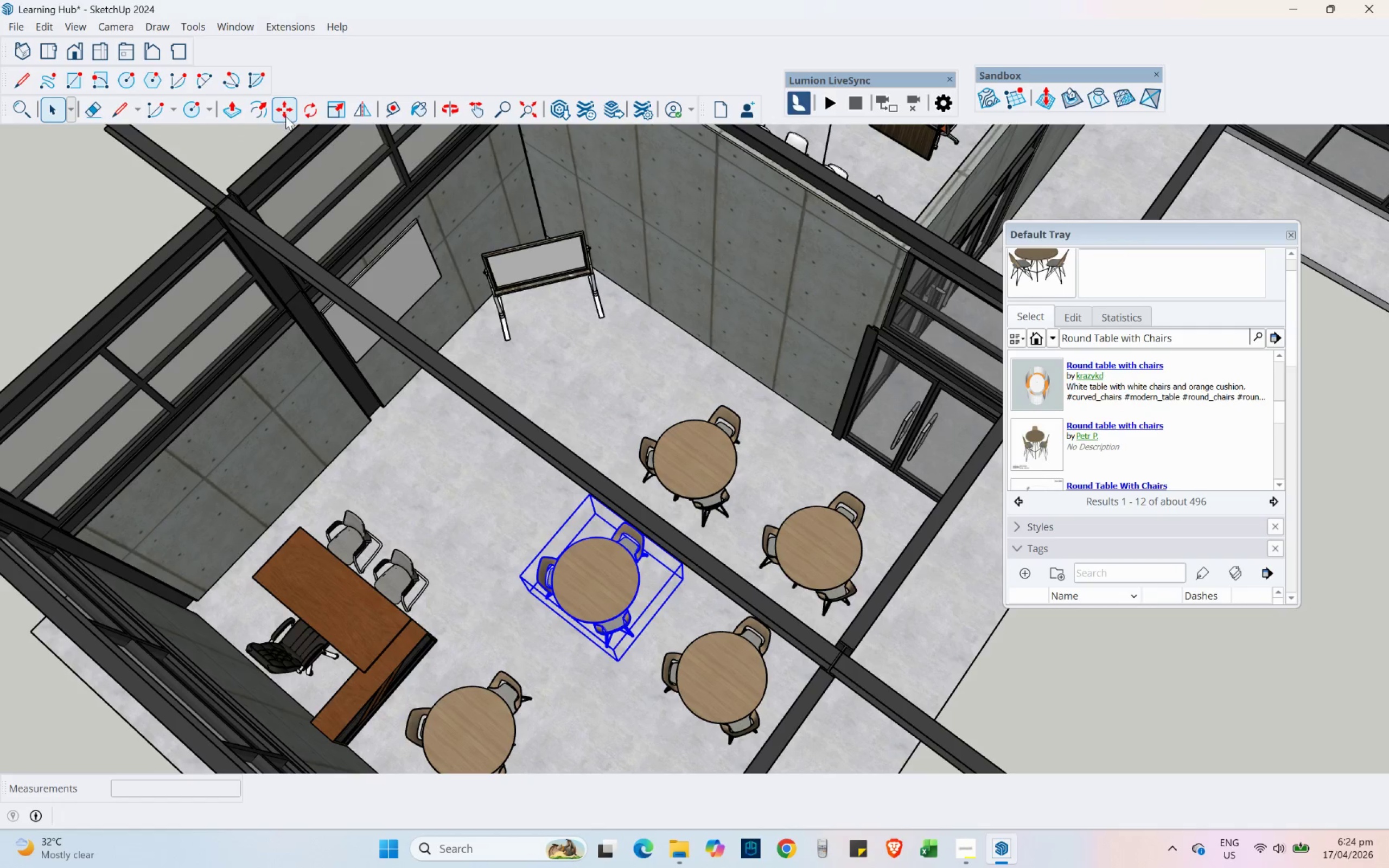 
key(Control+ControlLeft)
 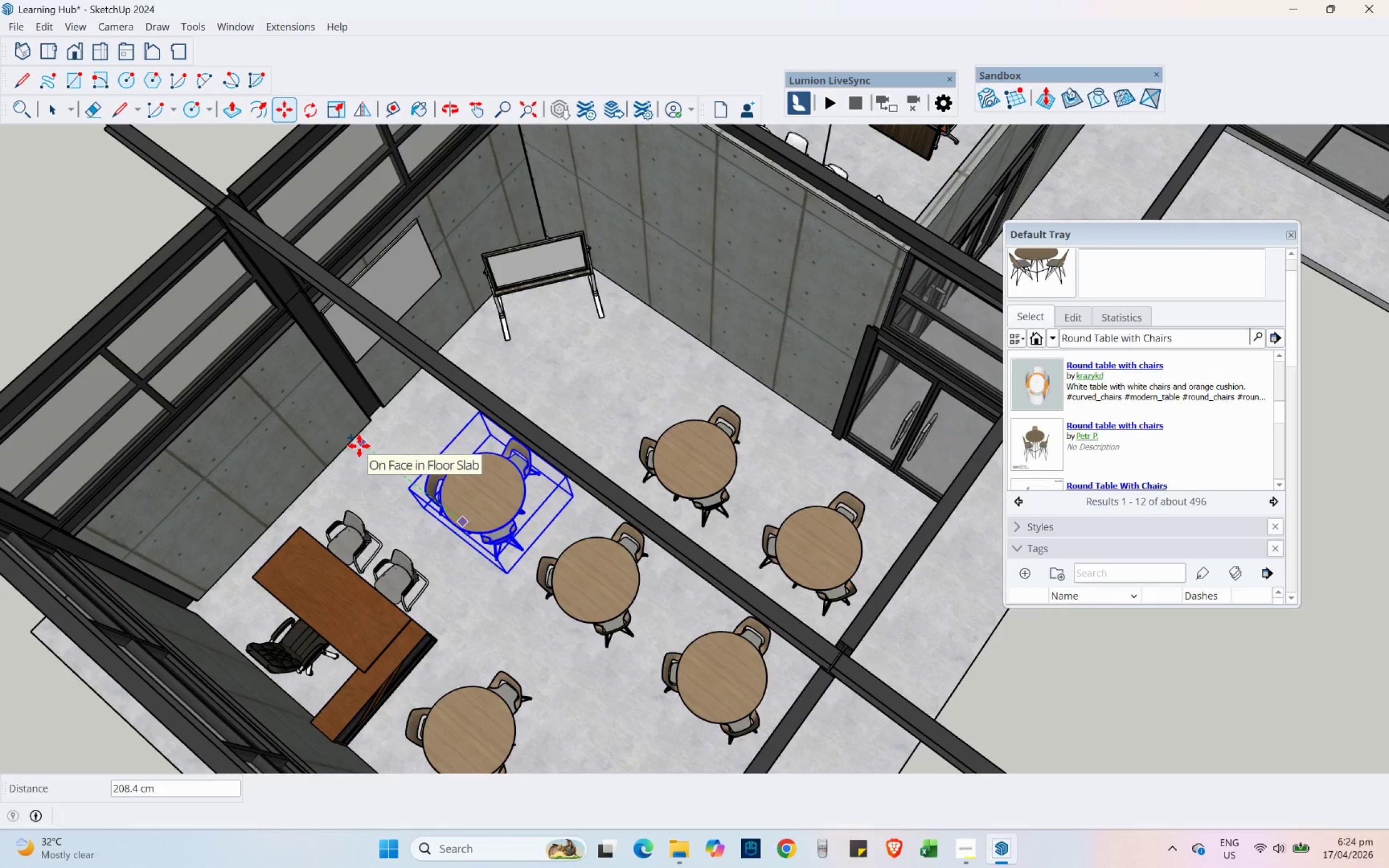 
wait(6.2)
 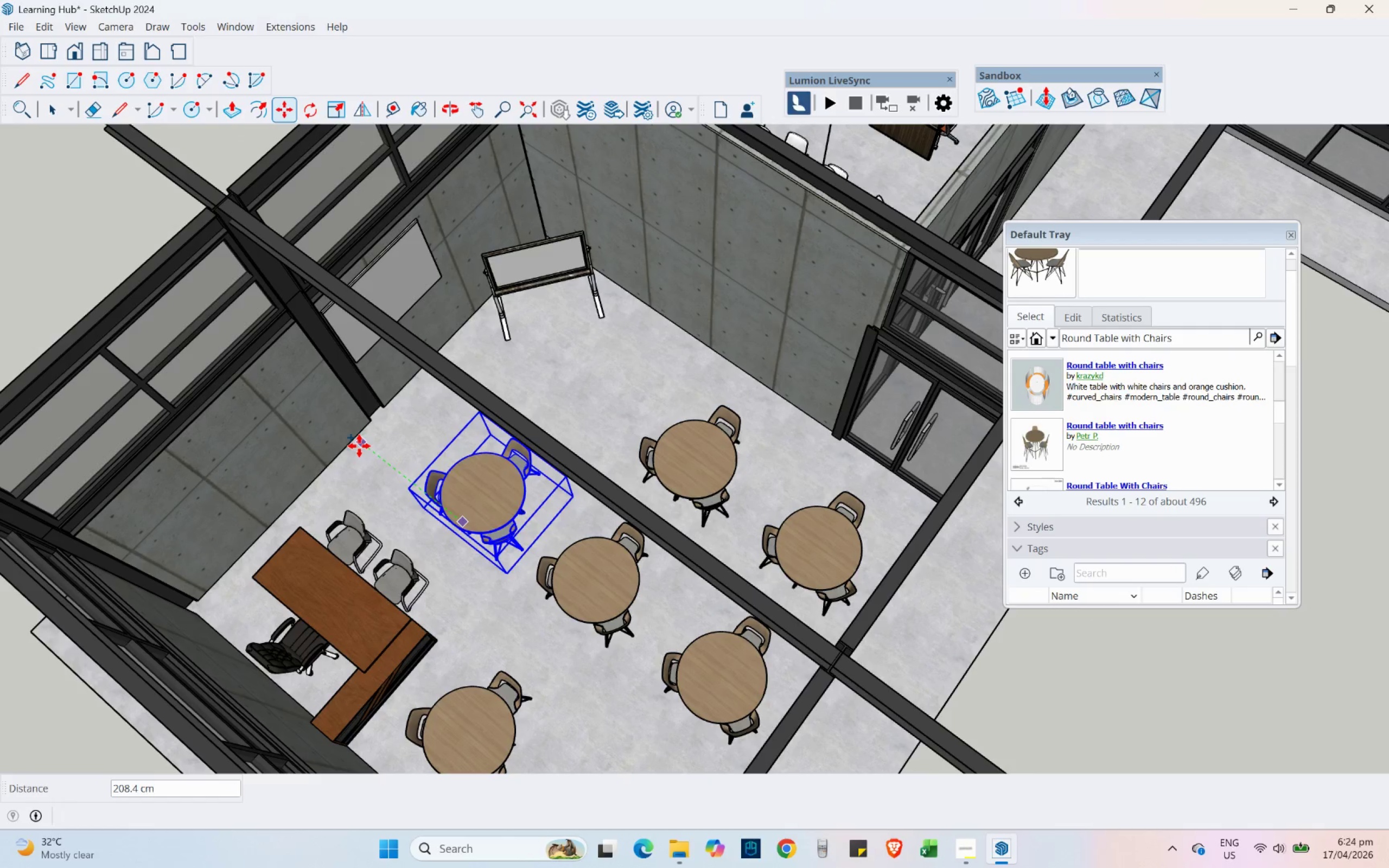 
left_click([350, 443])
 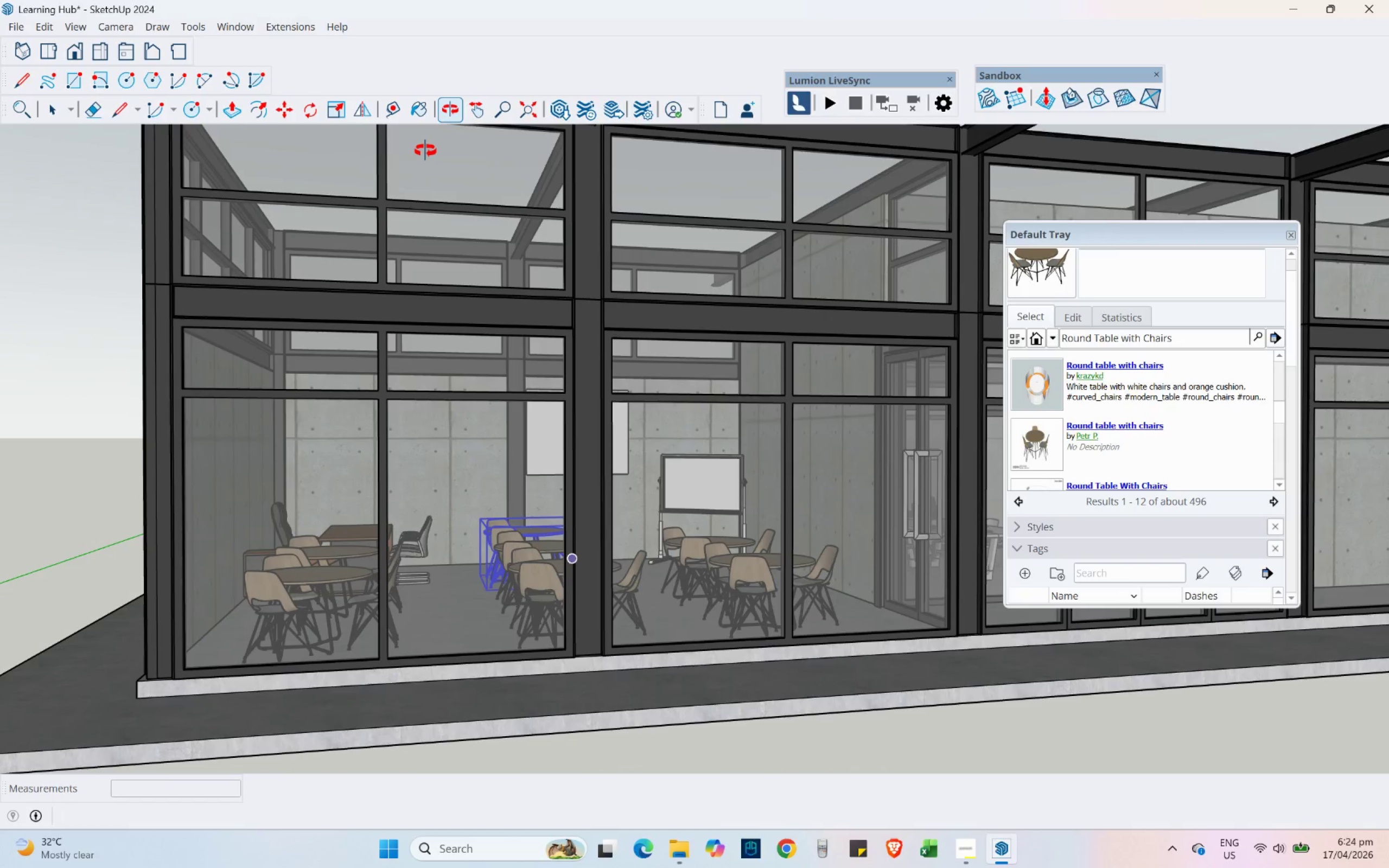 
scroll: coordinate [454, 353], scroll_direction: down, amount: 7.0
 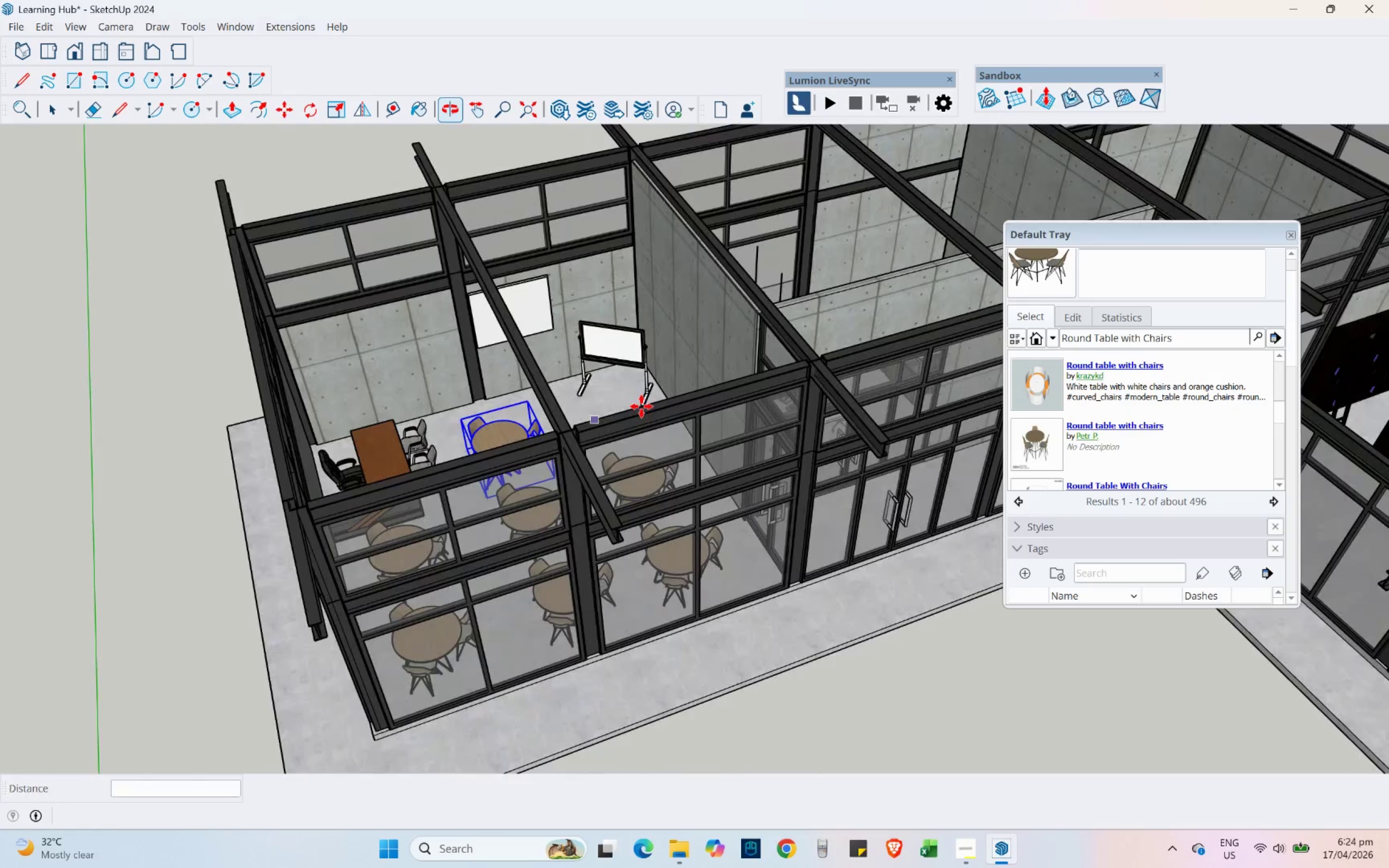 
left_click([1173, 338])
 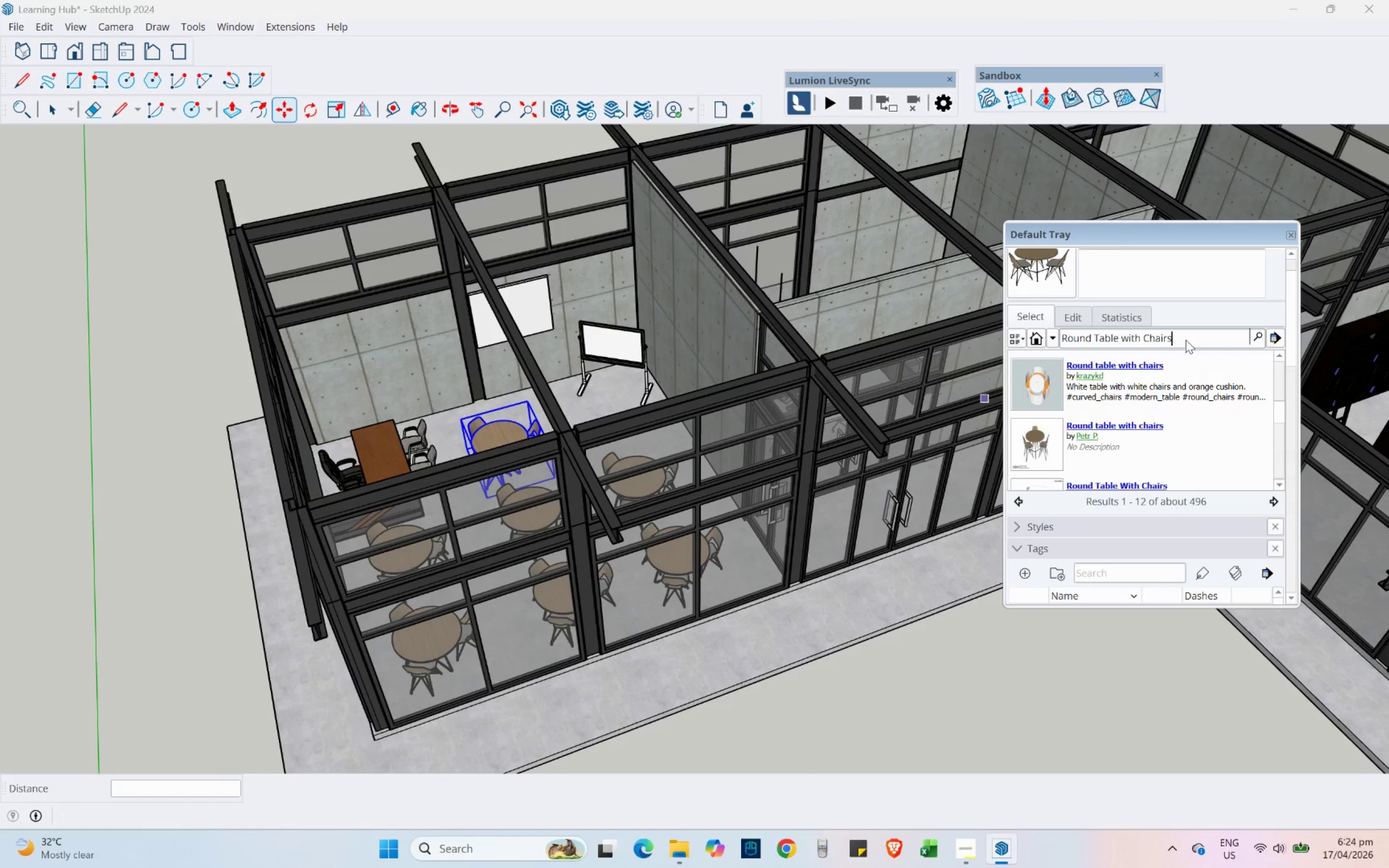 
left_click_drag(start_coordinate=[1185, 339], to_coordinate=[1035, 335])
 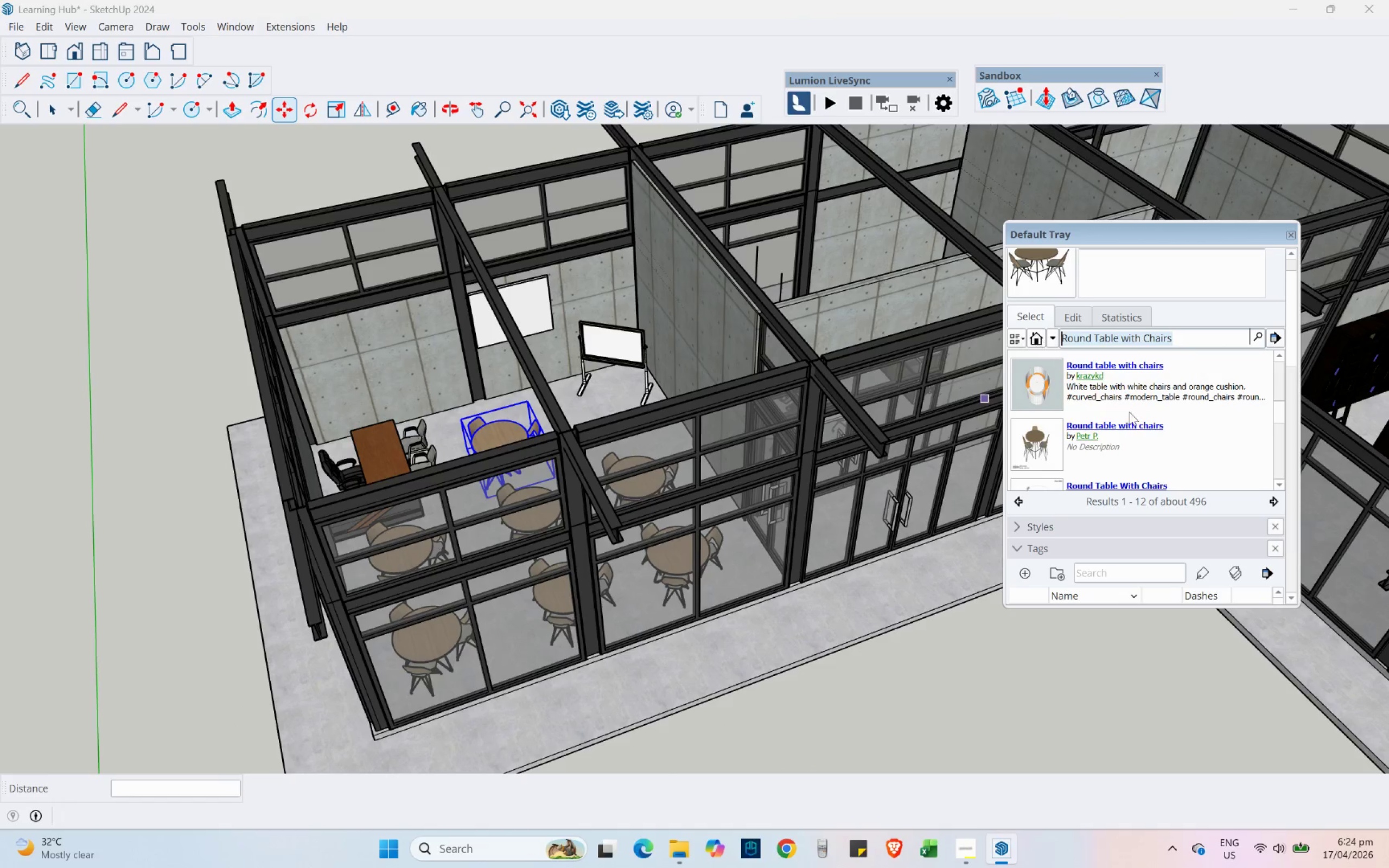 
type(Food Charts)
 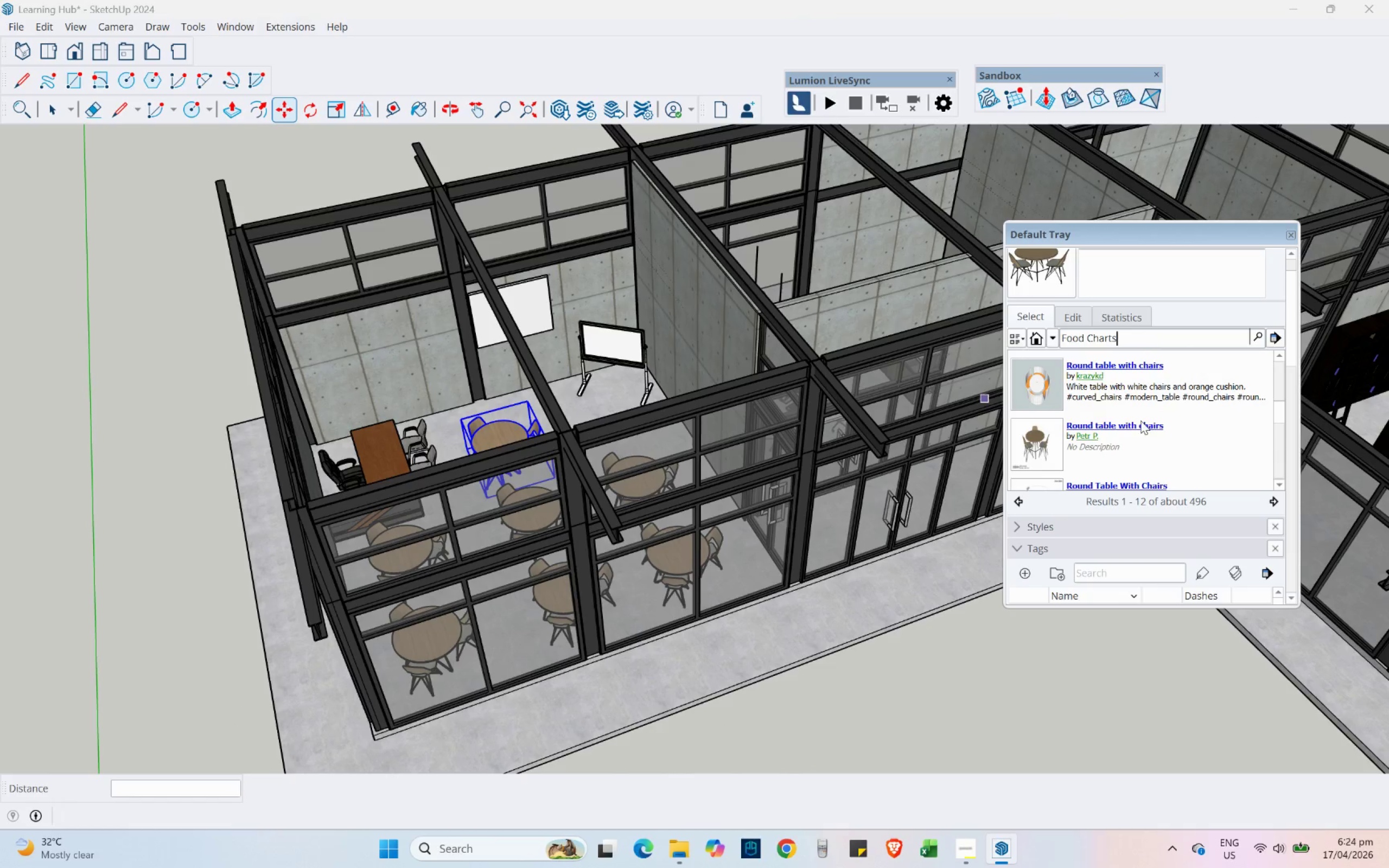 
key(Enter)
 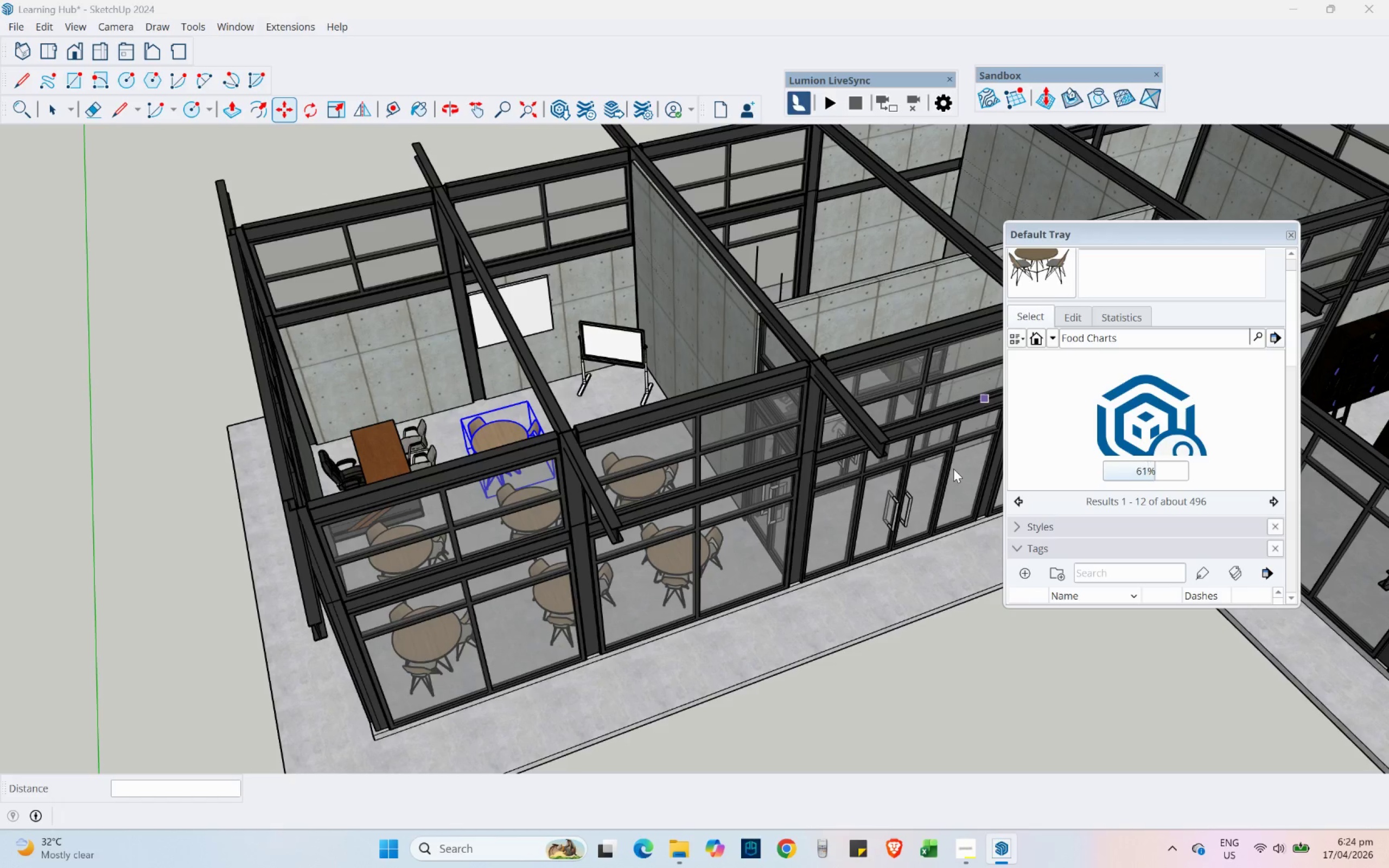 
wait(8.14)
 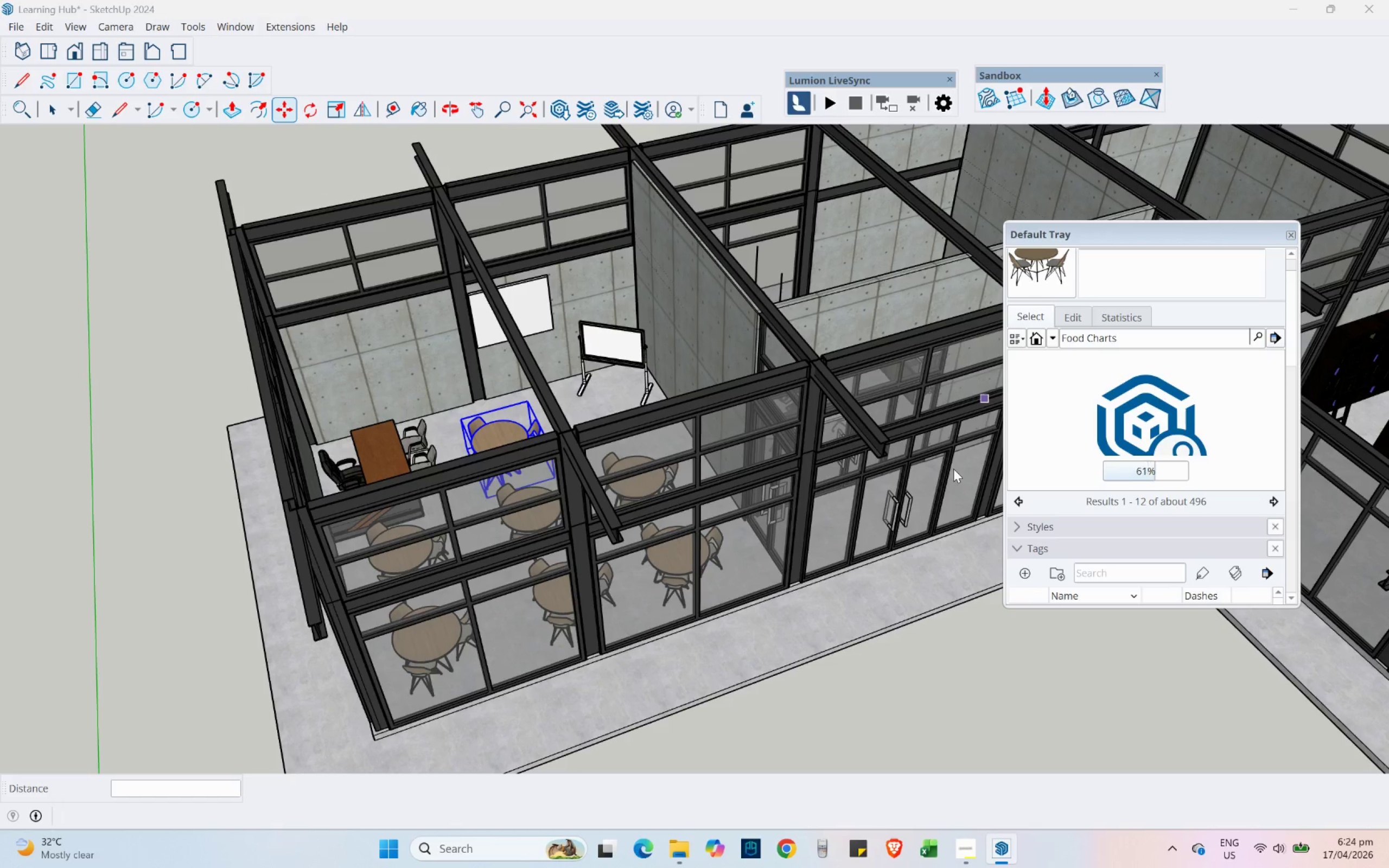 
scroll: coordinate [1054, 406], scroll_direction: down, amount: 7.0
 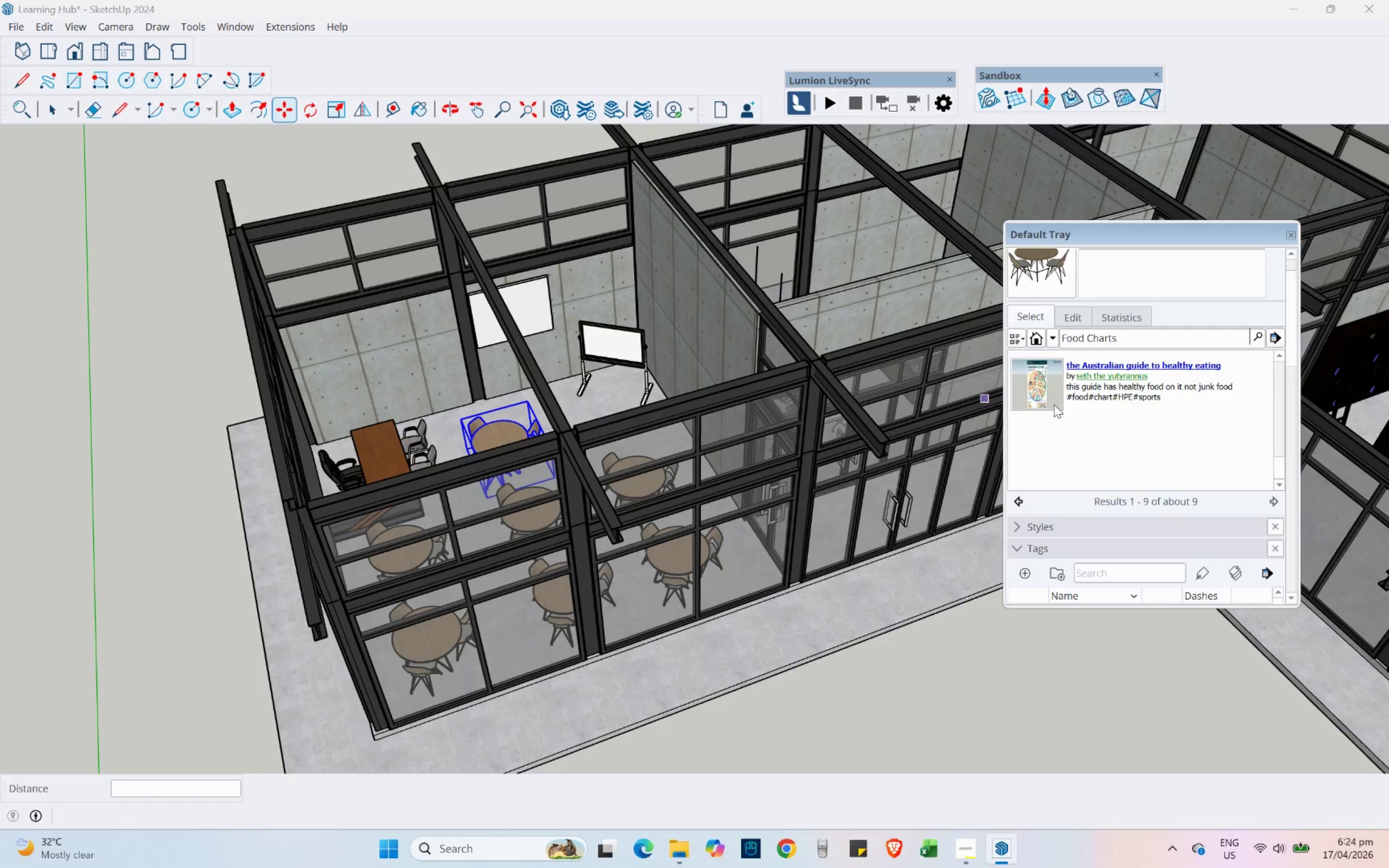 
left_click([1036, 381])
 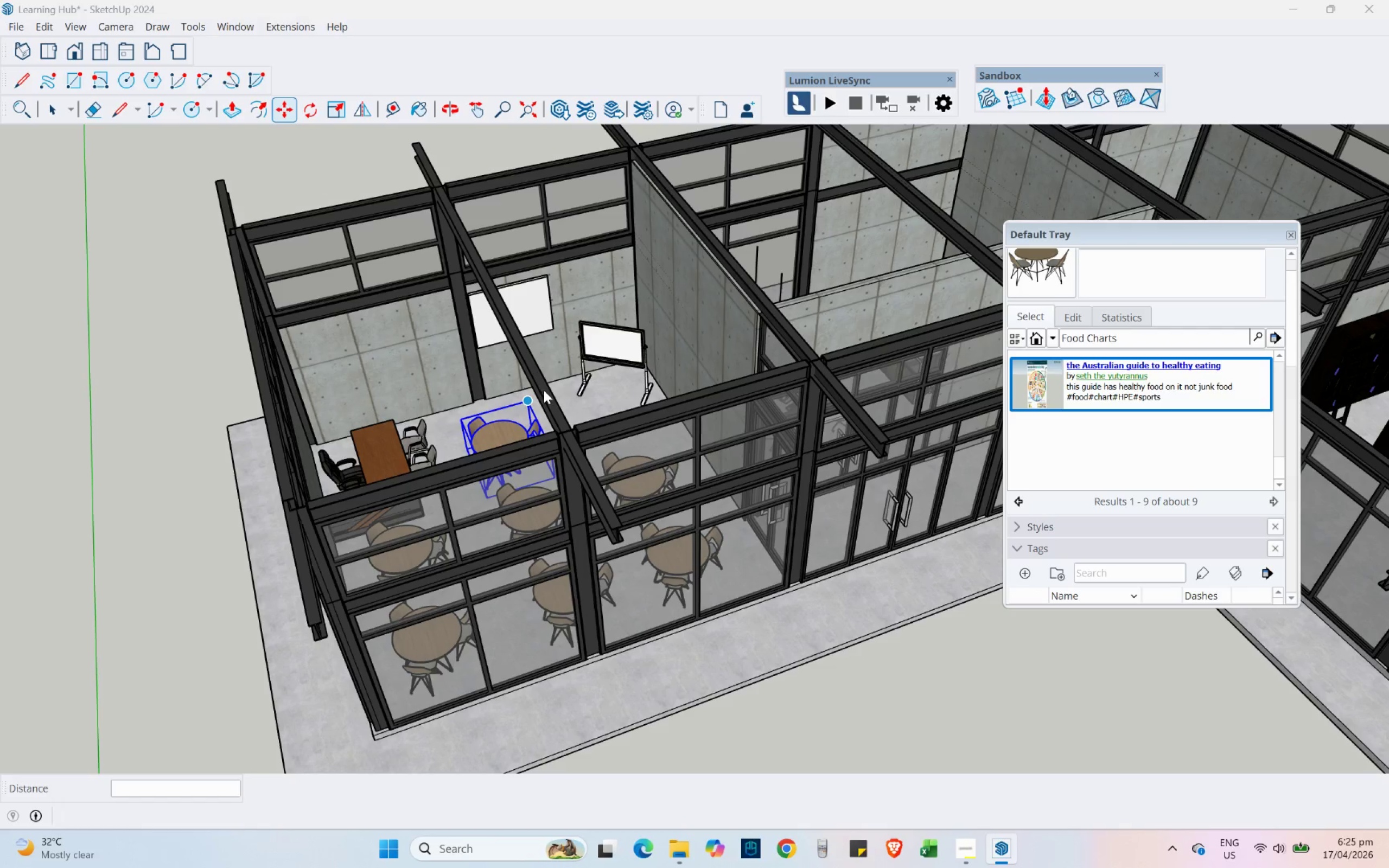 
scroll: coordinate [390, 379], scroll_direction: up, amount: 5.0
 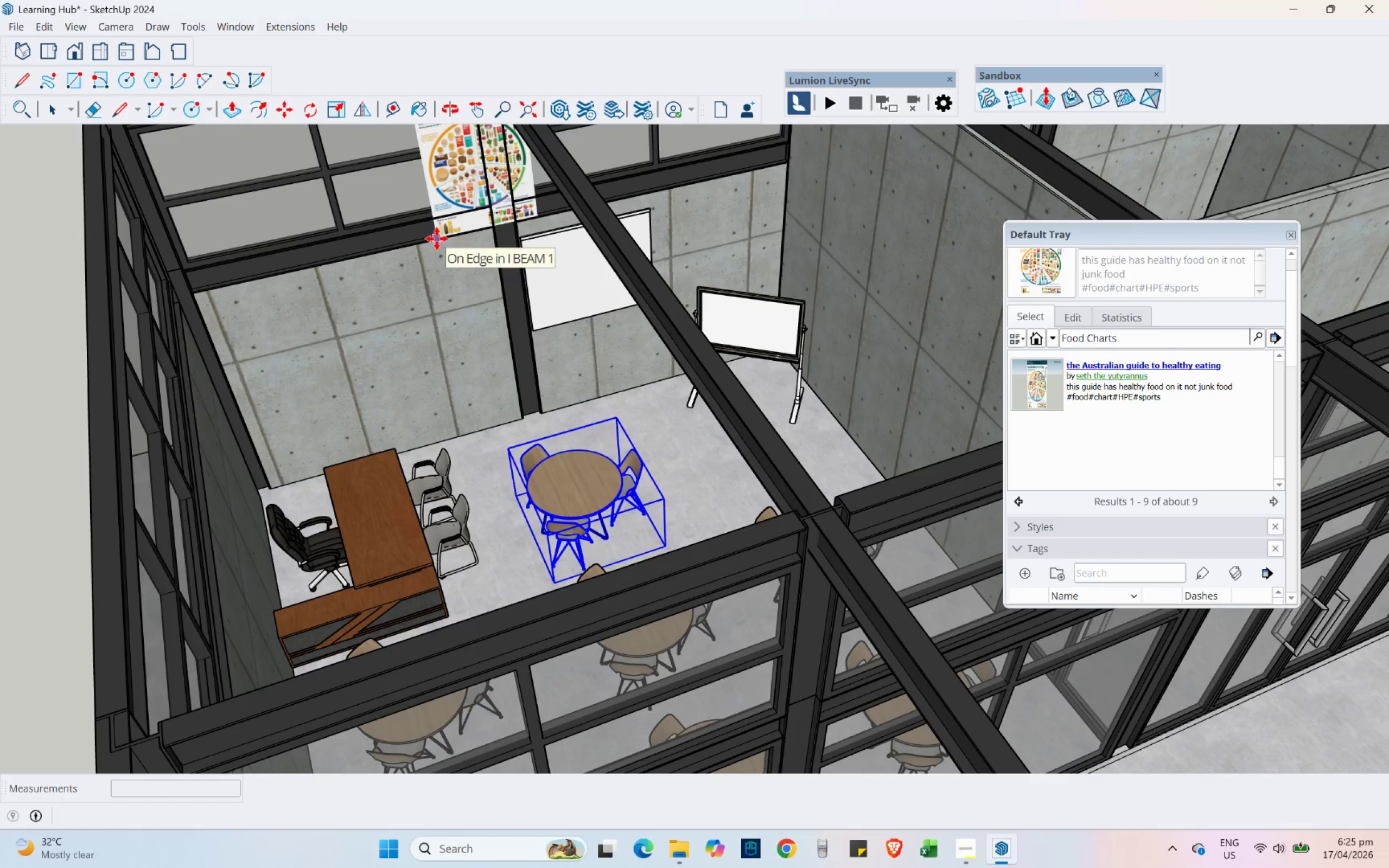 
left_click([437, 239])
 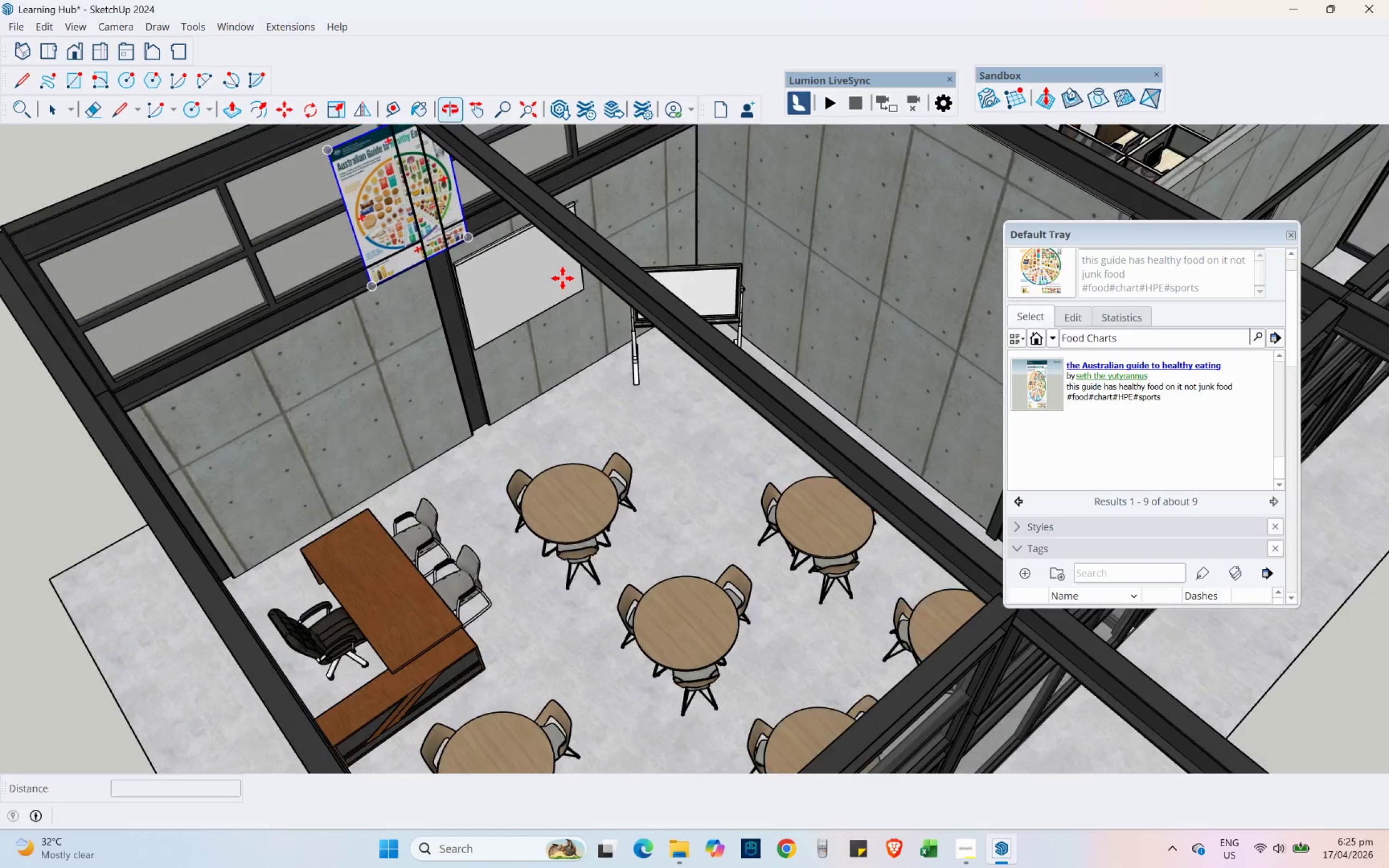 
key(Shift+ShiftLeft)
 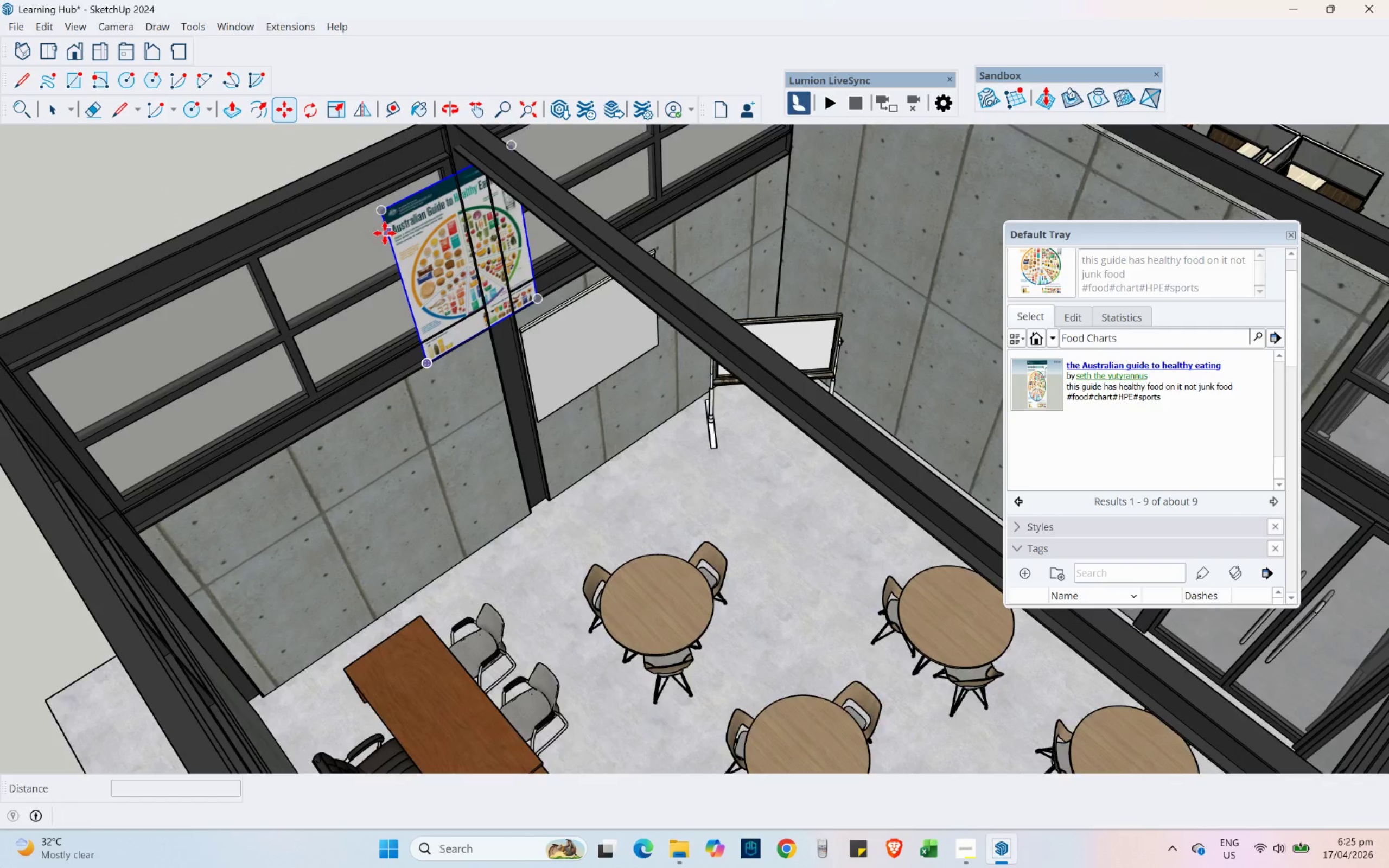 
scroll: coordinate [371, 210], scroll_direction: up, amount: 9.0
 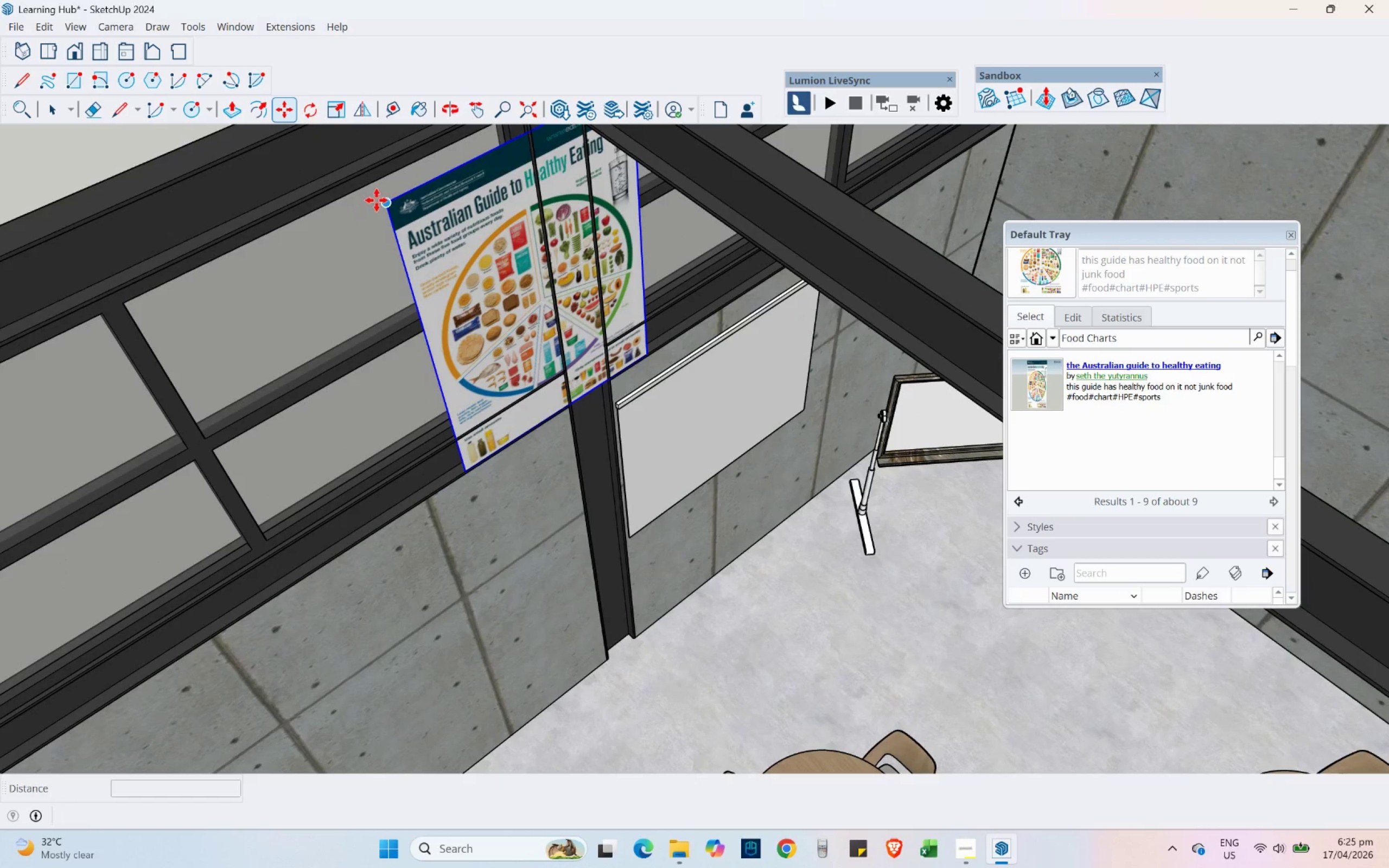 
left_click([378, 200])
 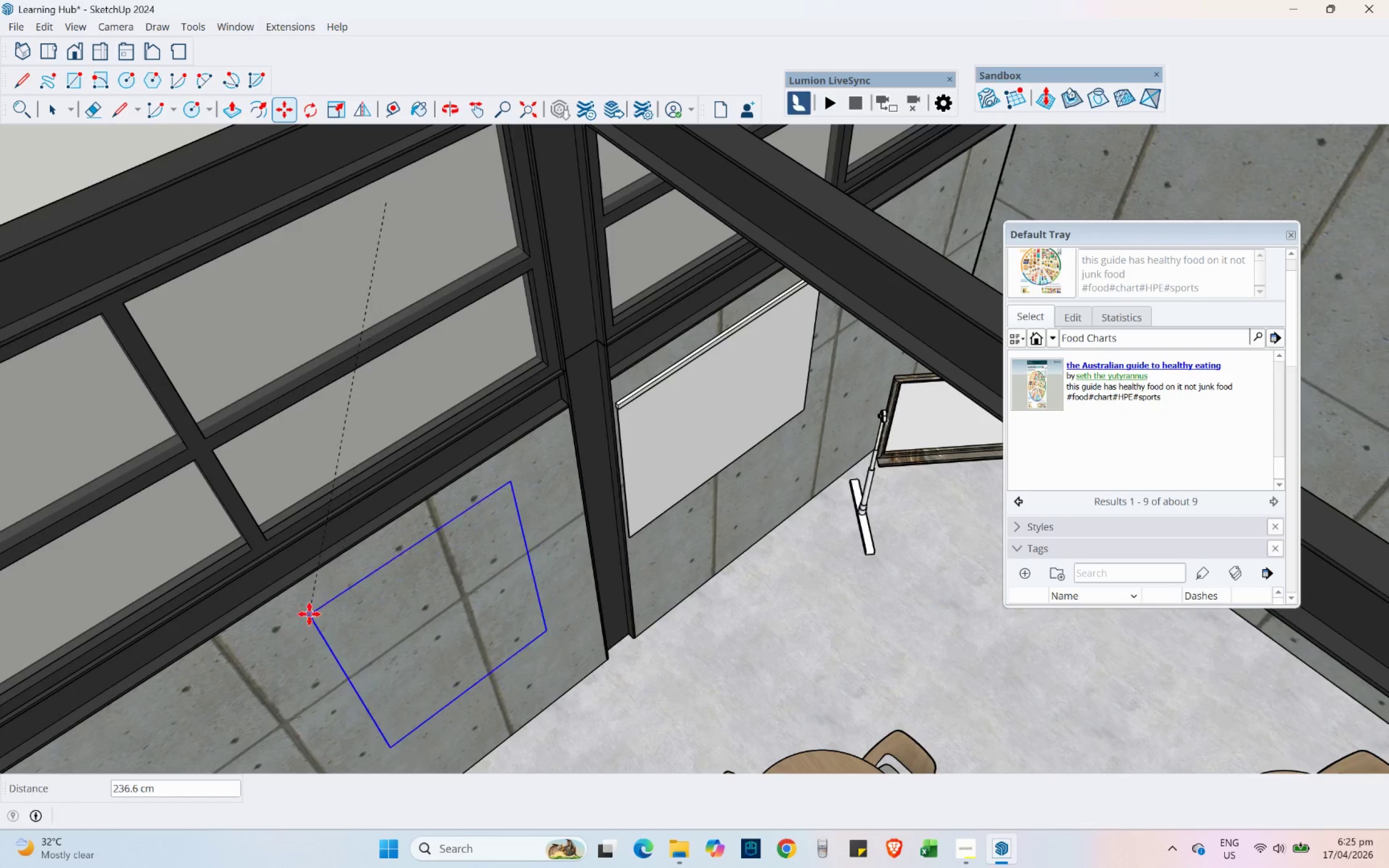 
left_click([300, 611])
 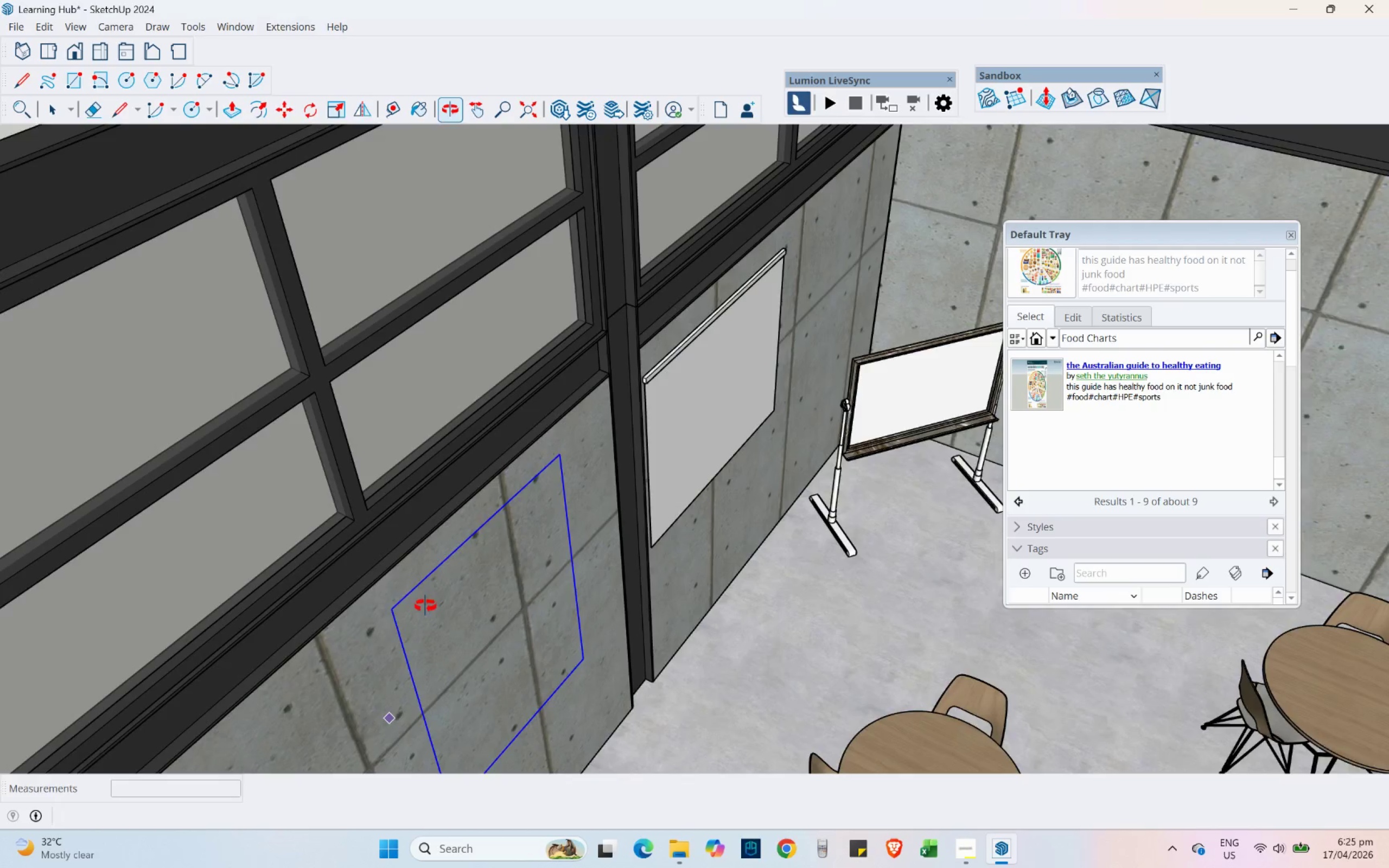 
scroll: coordinate [558, 516], scroll_direction: up, amount: 4.0
 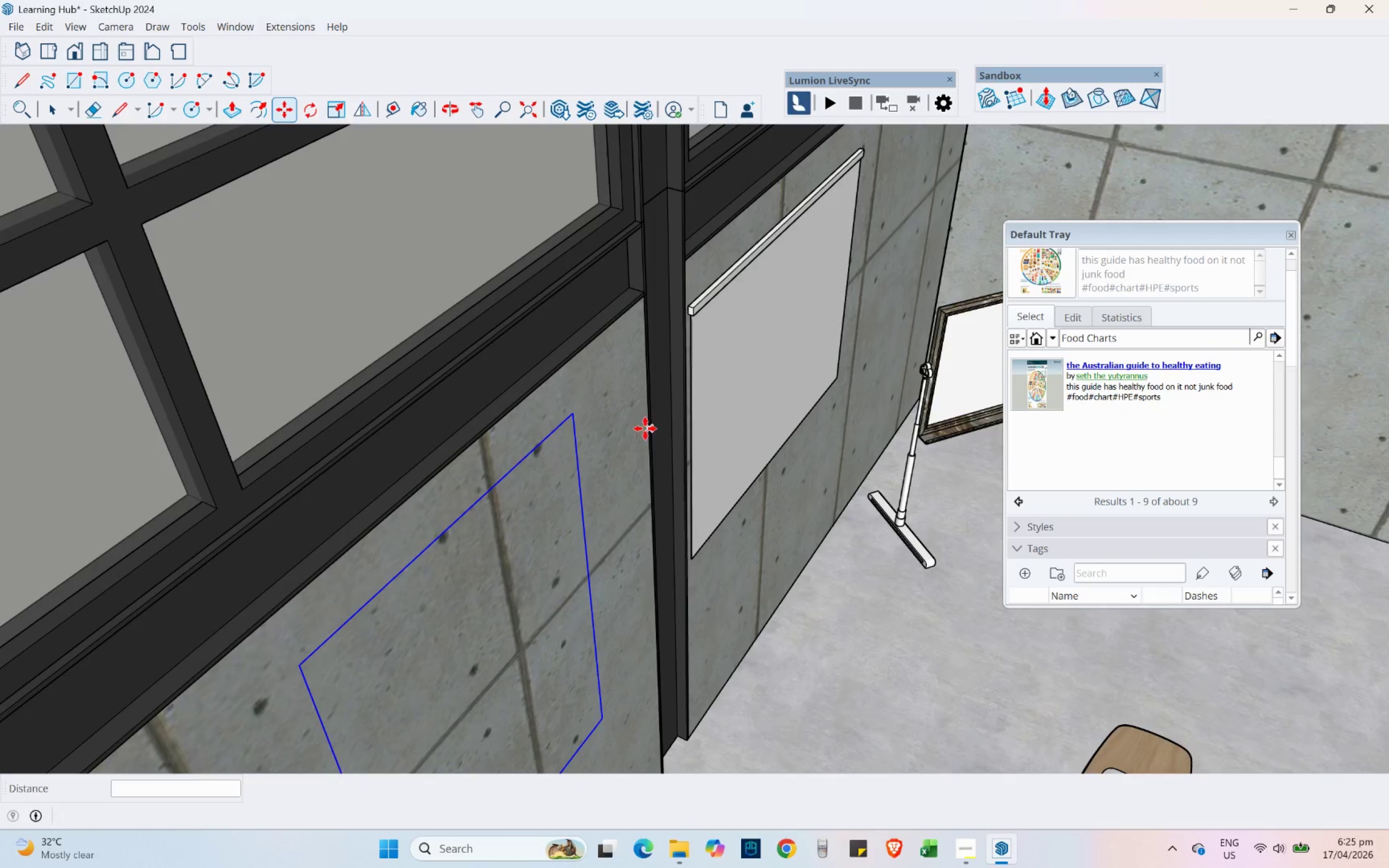 
left_click([665, 375])
 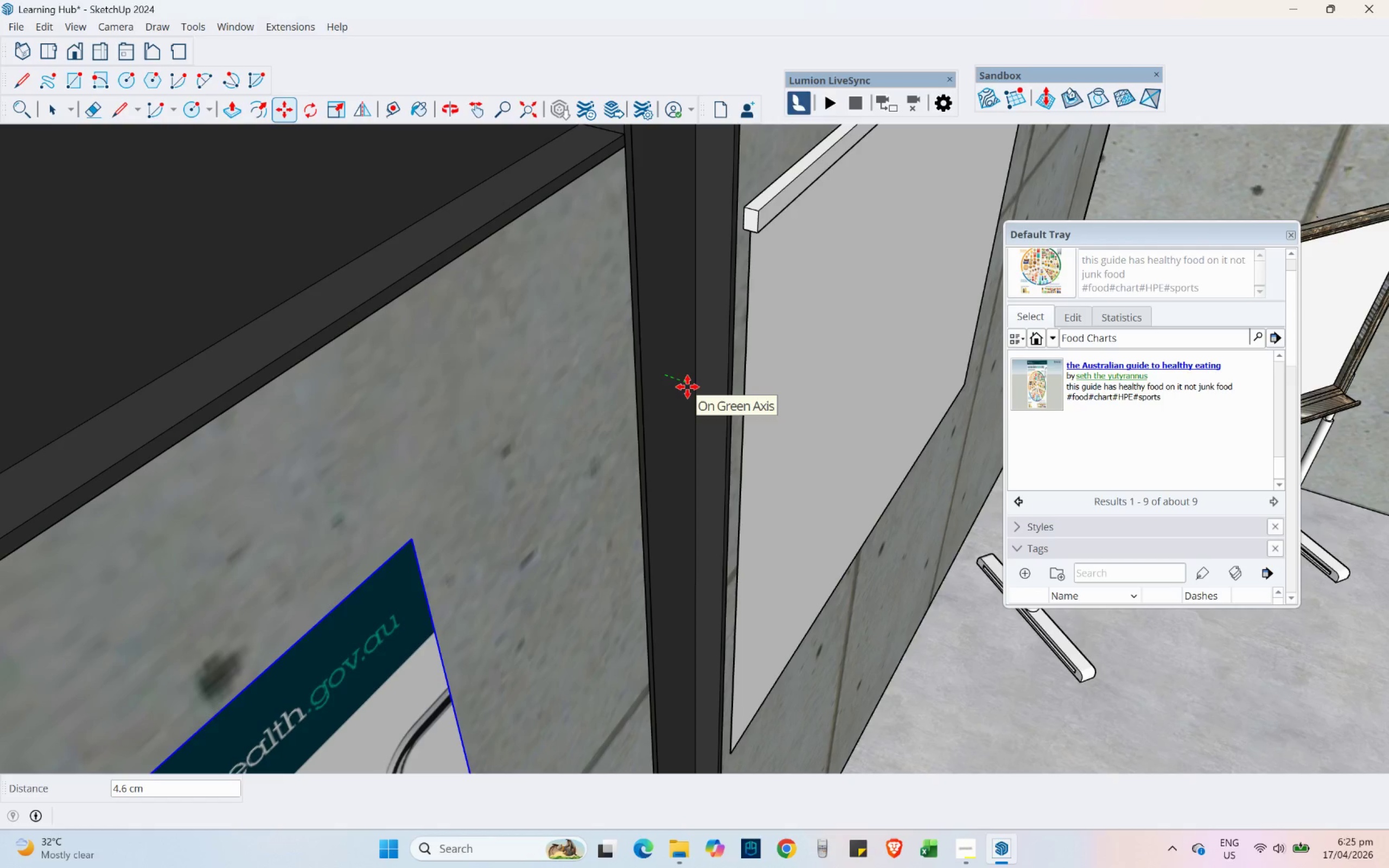 
scroll: coordinate [655, 368], scroll_direction: up, amount: 9.0
 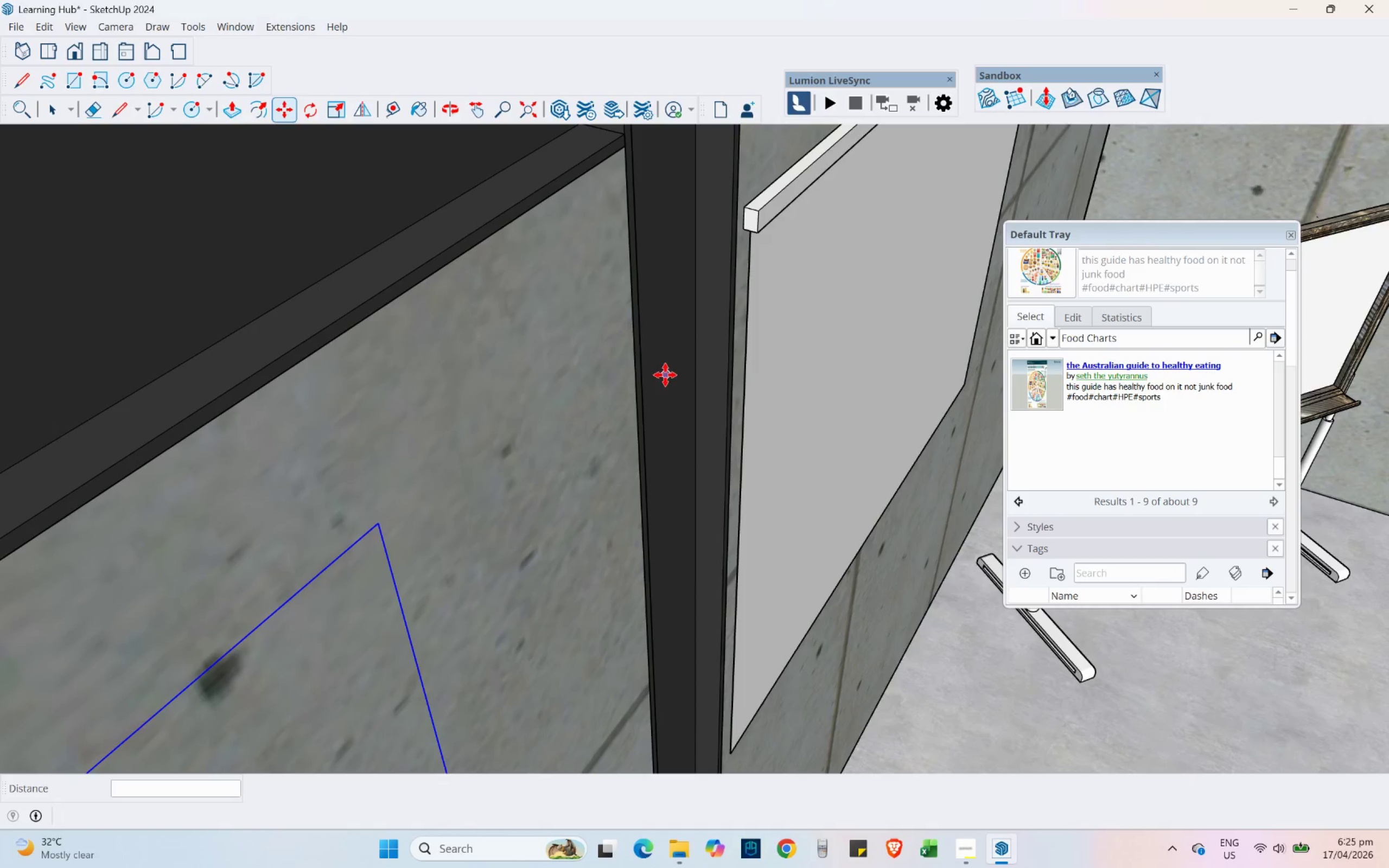 
key(Numpad1)
 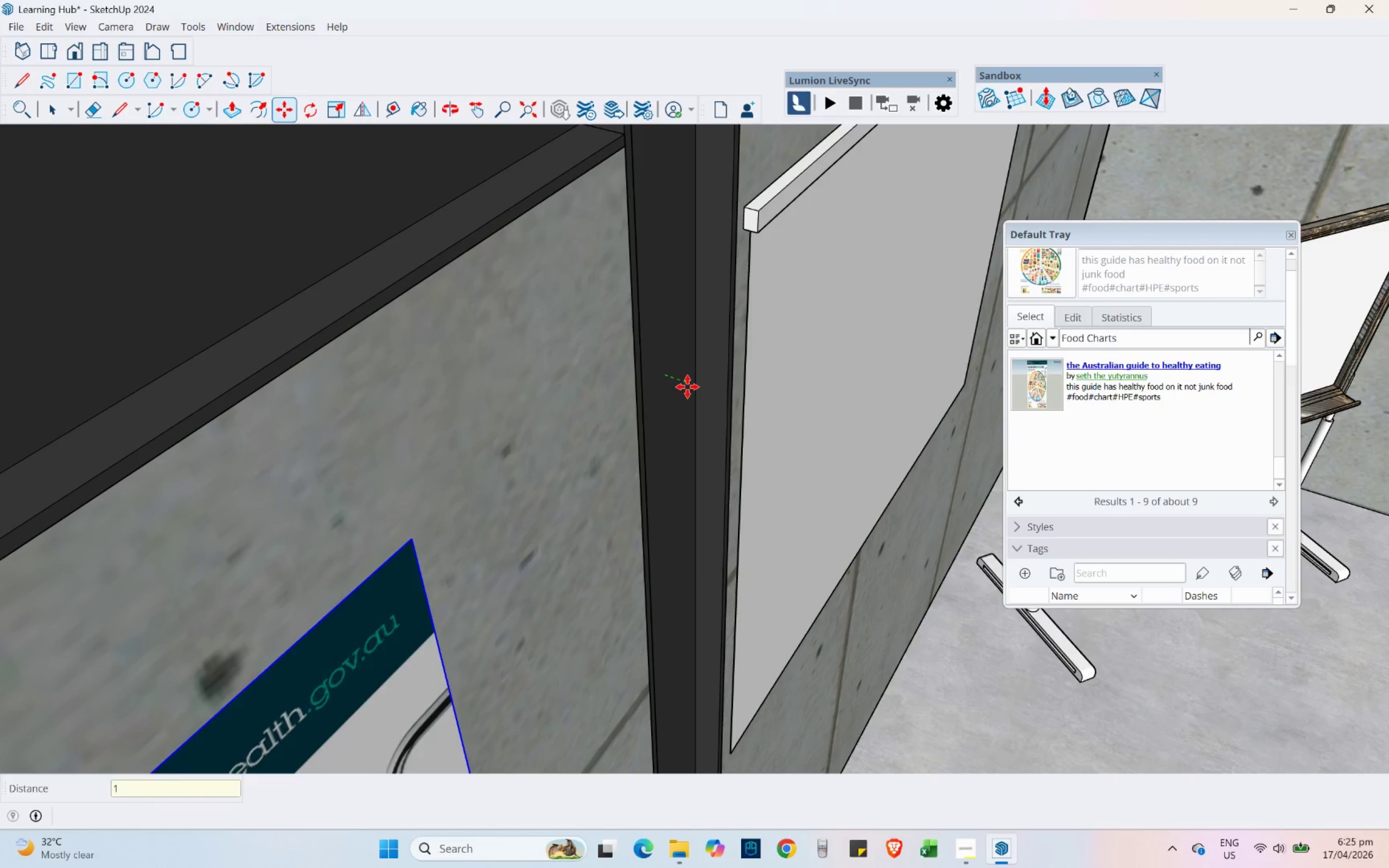 
key(NumpadEnter)
 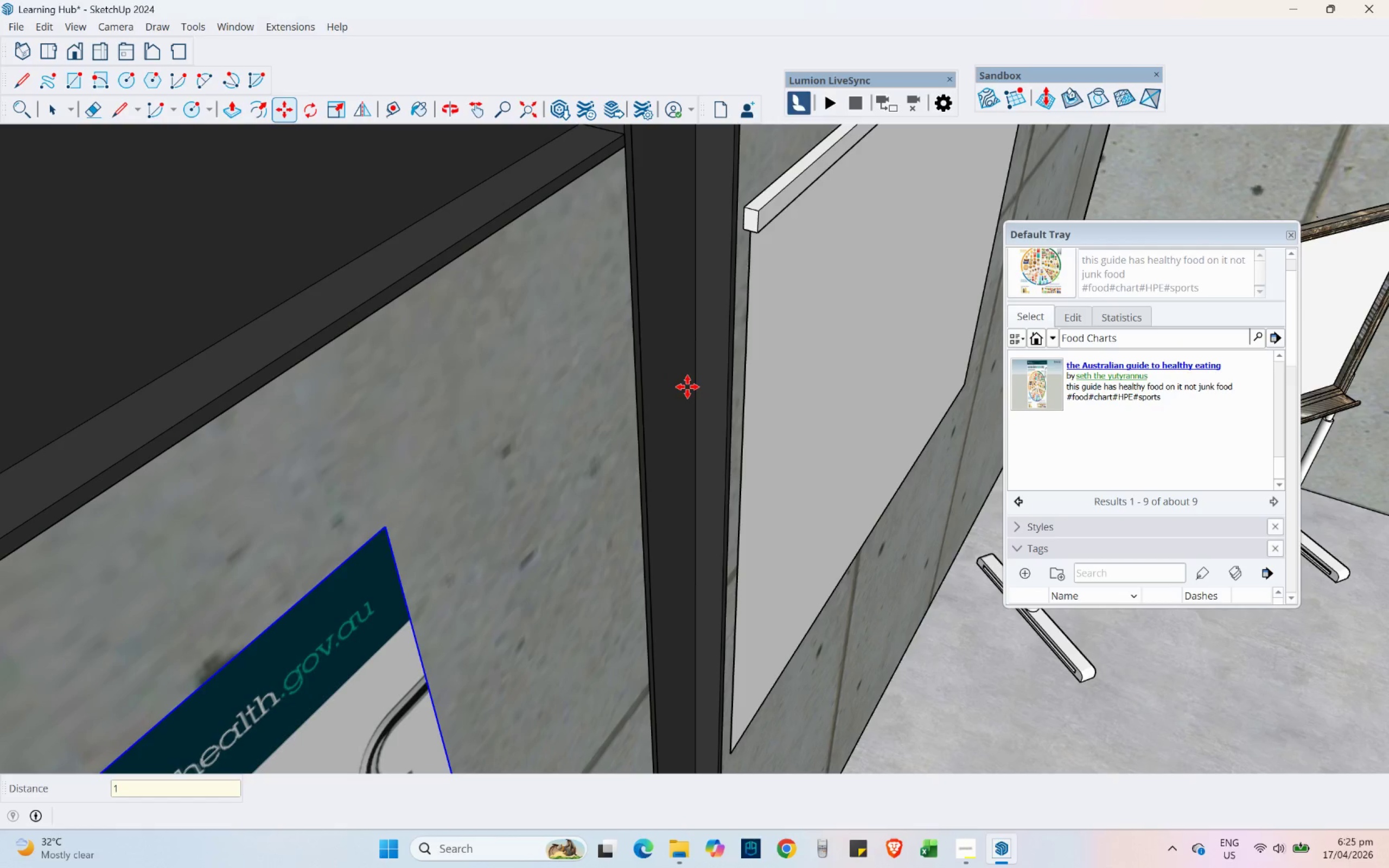 
scroll: coordinate [729, 295], scroll_direction: down, amount: 10.0
 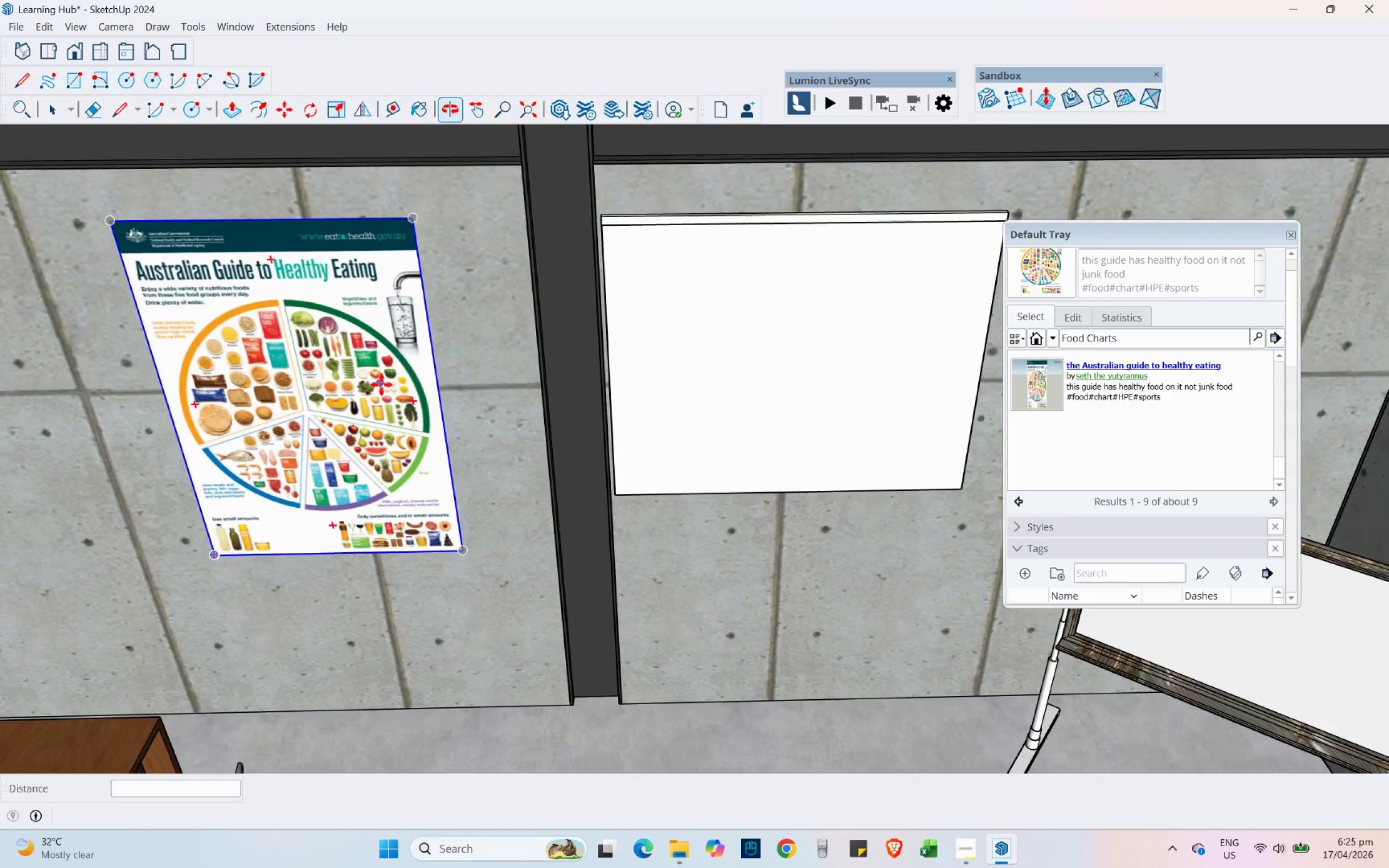 
hold_key(key=ShiftLeft, duration=0.44)
 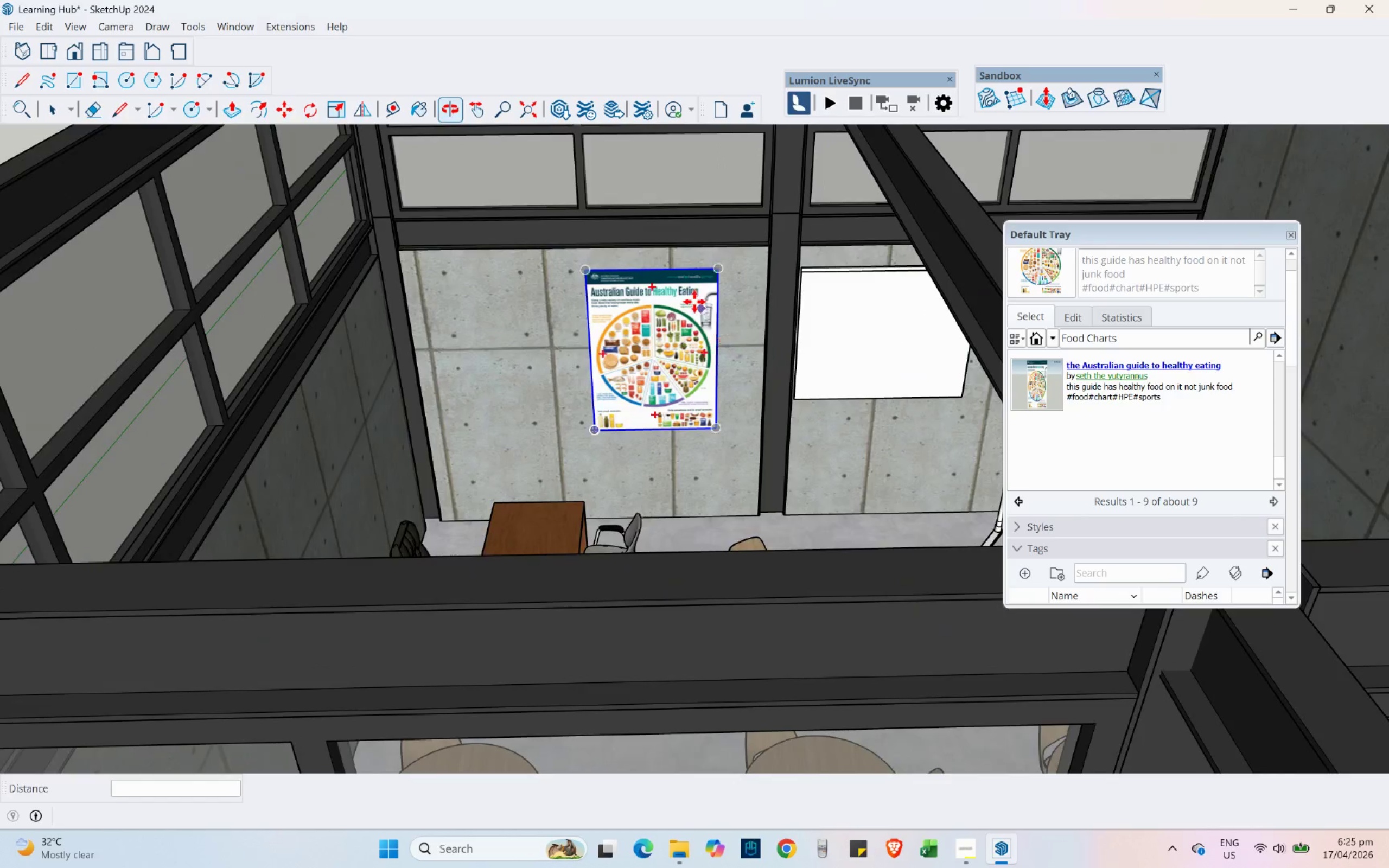 
scroll: coordinate [556, 369], scroll_direction: down, amount: 8.0
 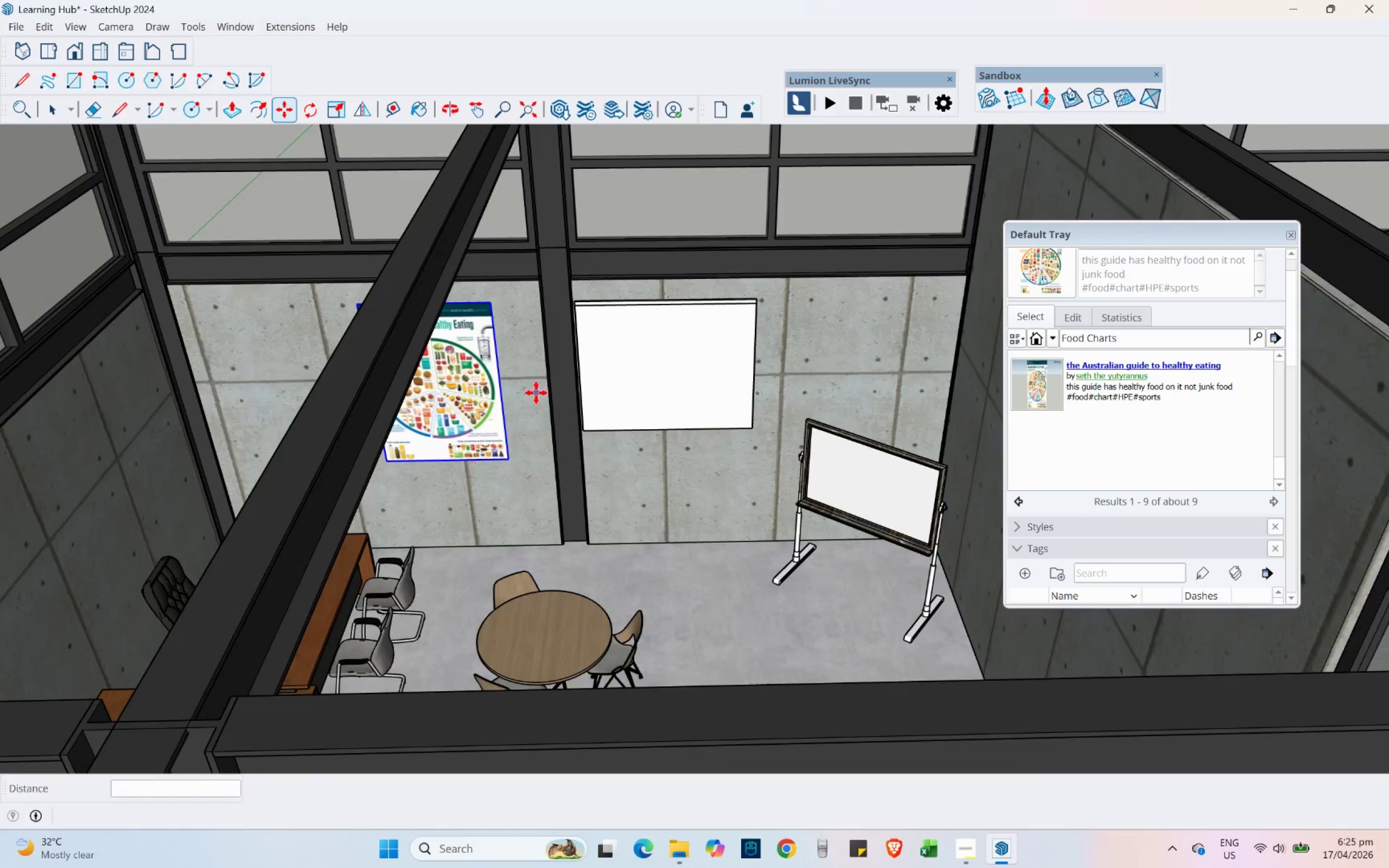 
scroll: coordinate [692, 294], scroll_direction: up, amount: 3.0
 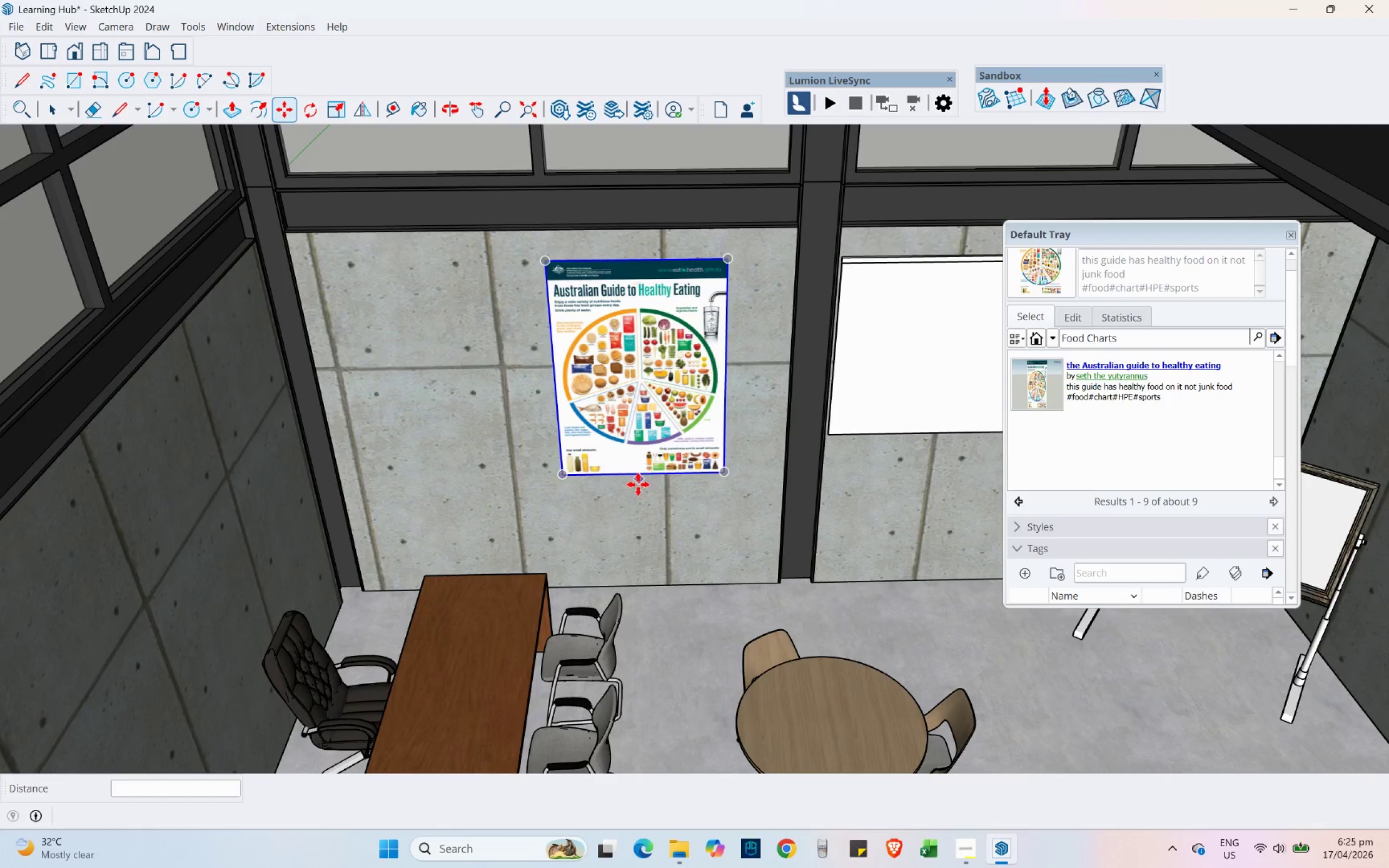 
key(Control+ControlLeft)
 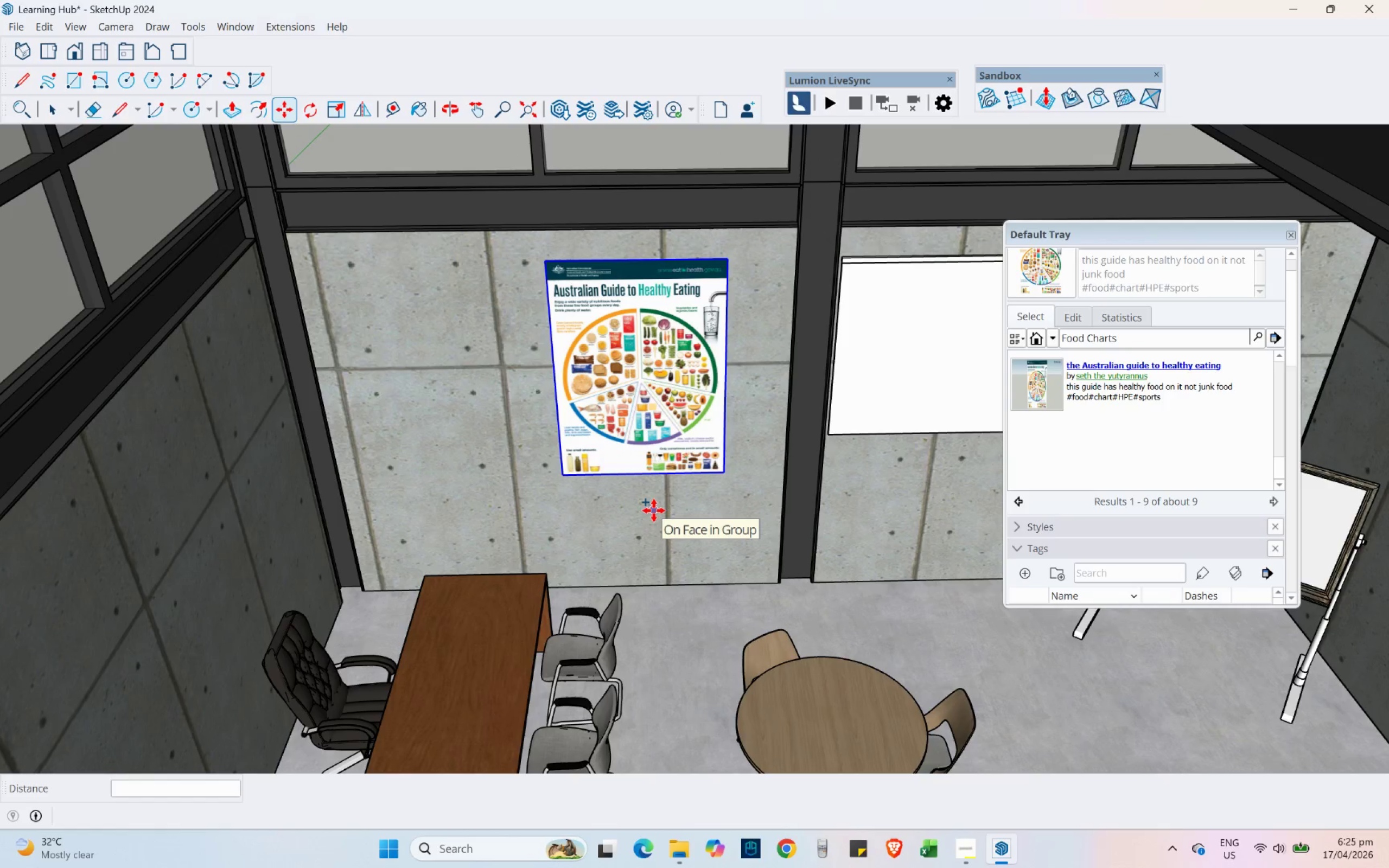 
scroll: coordinate [554, 361], scroll_direction: down, amount: 16.0
 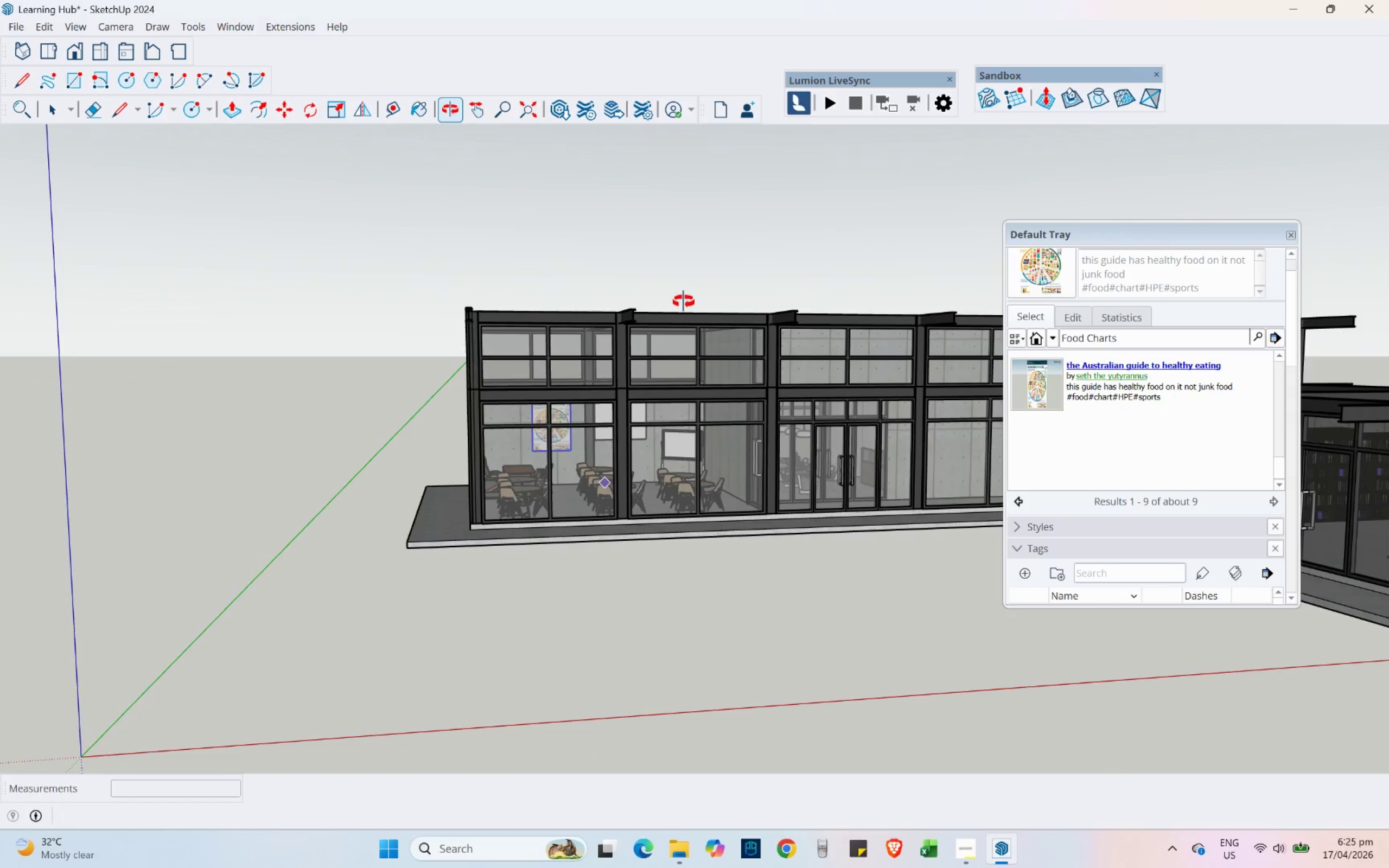 
hold_key(key=ShiftLeft, duration=0.62)
 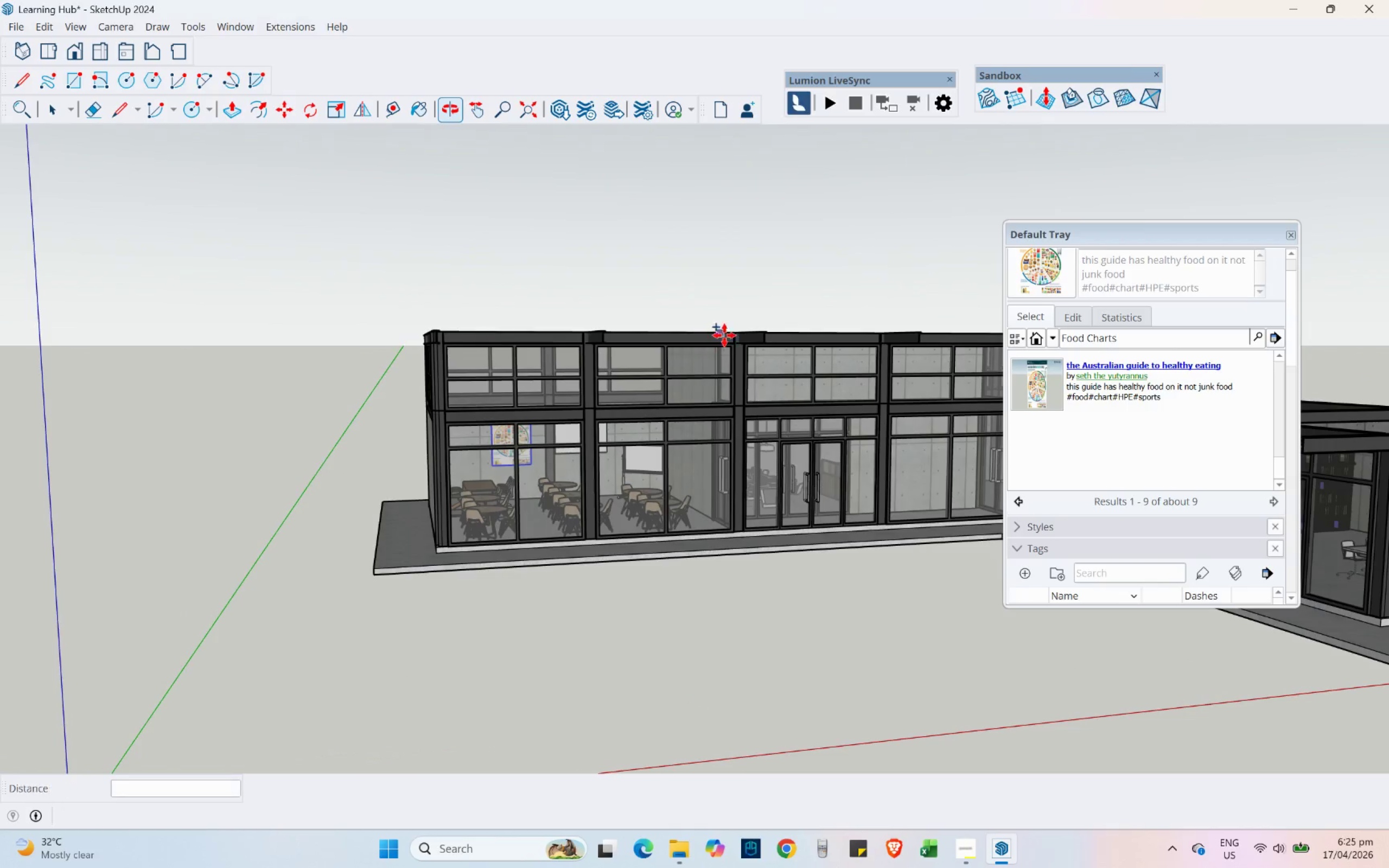 
key(Shift+ShiftLeft)
 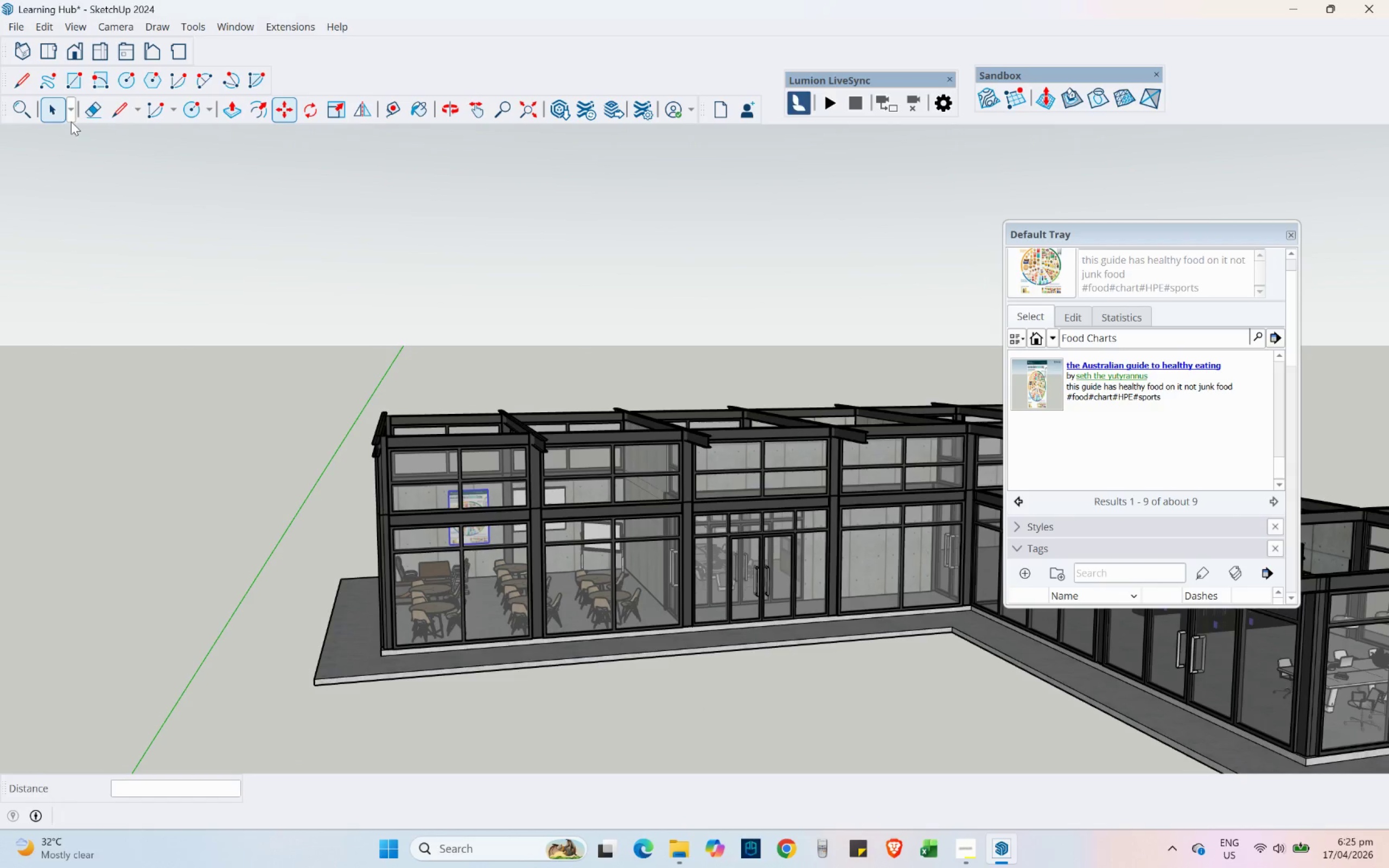 
left_click([43, 107])
 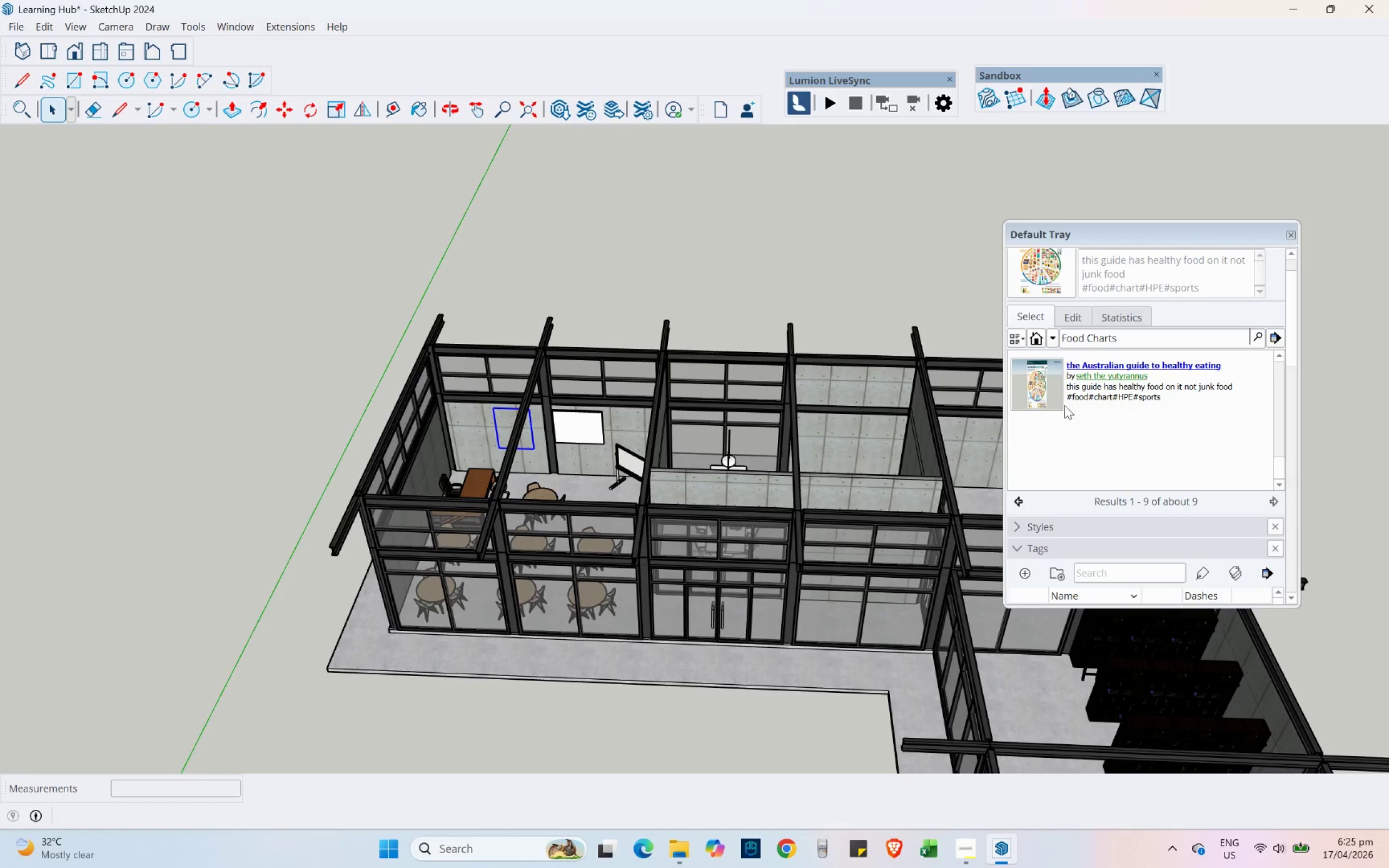 
scroll: coordinate [479, 436], scroll_direction: up, amount: 11.0
 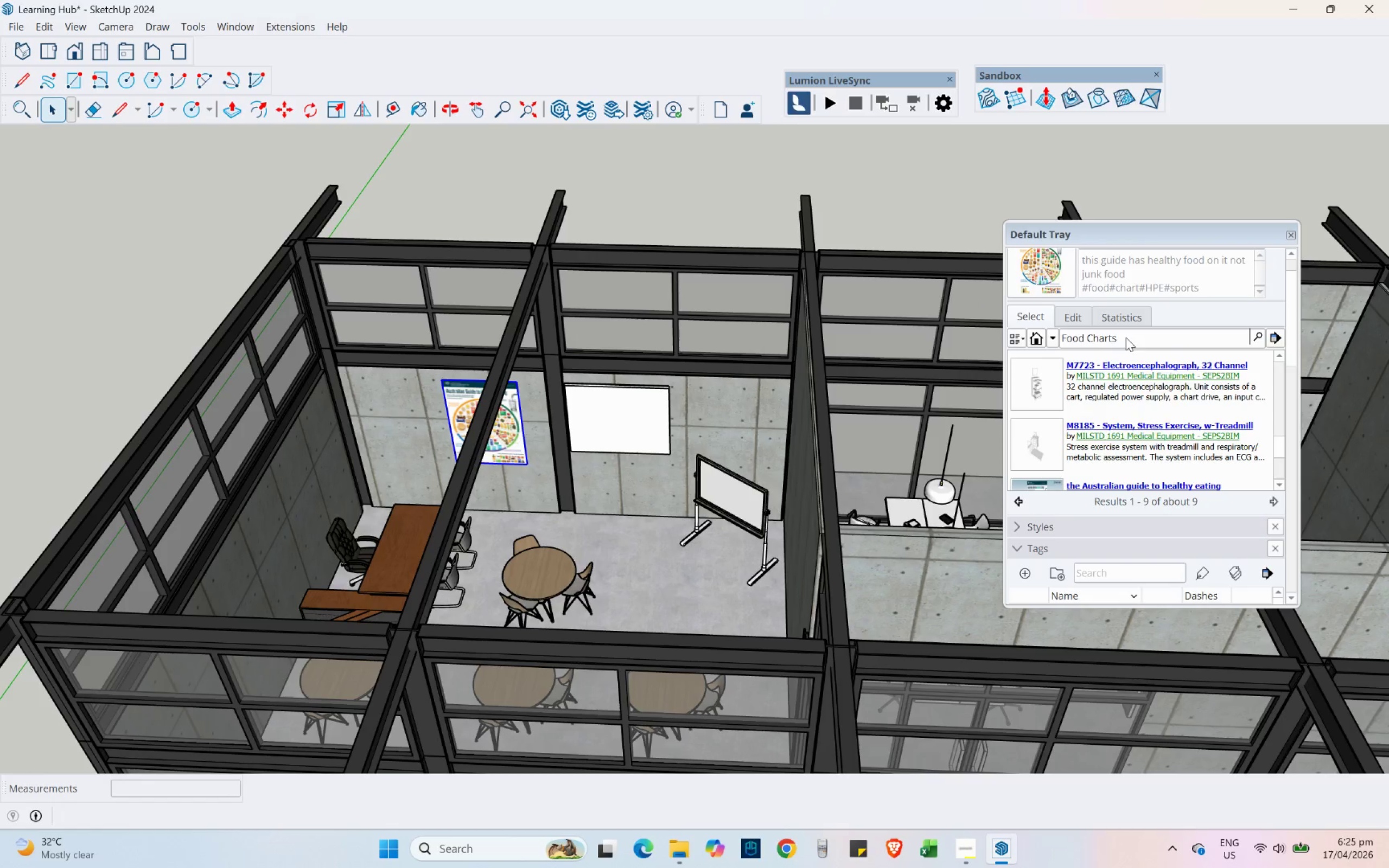 
left_click_drag(start_coordinate=[1133, 336], to_coordinate=[1043, 344])
 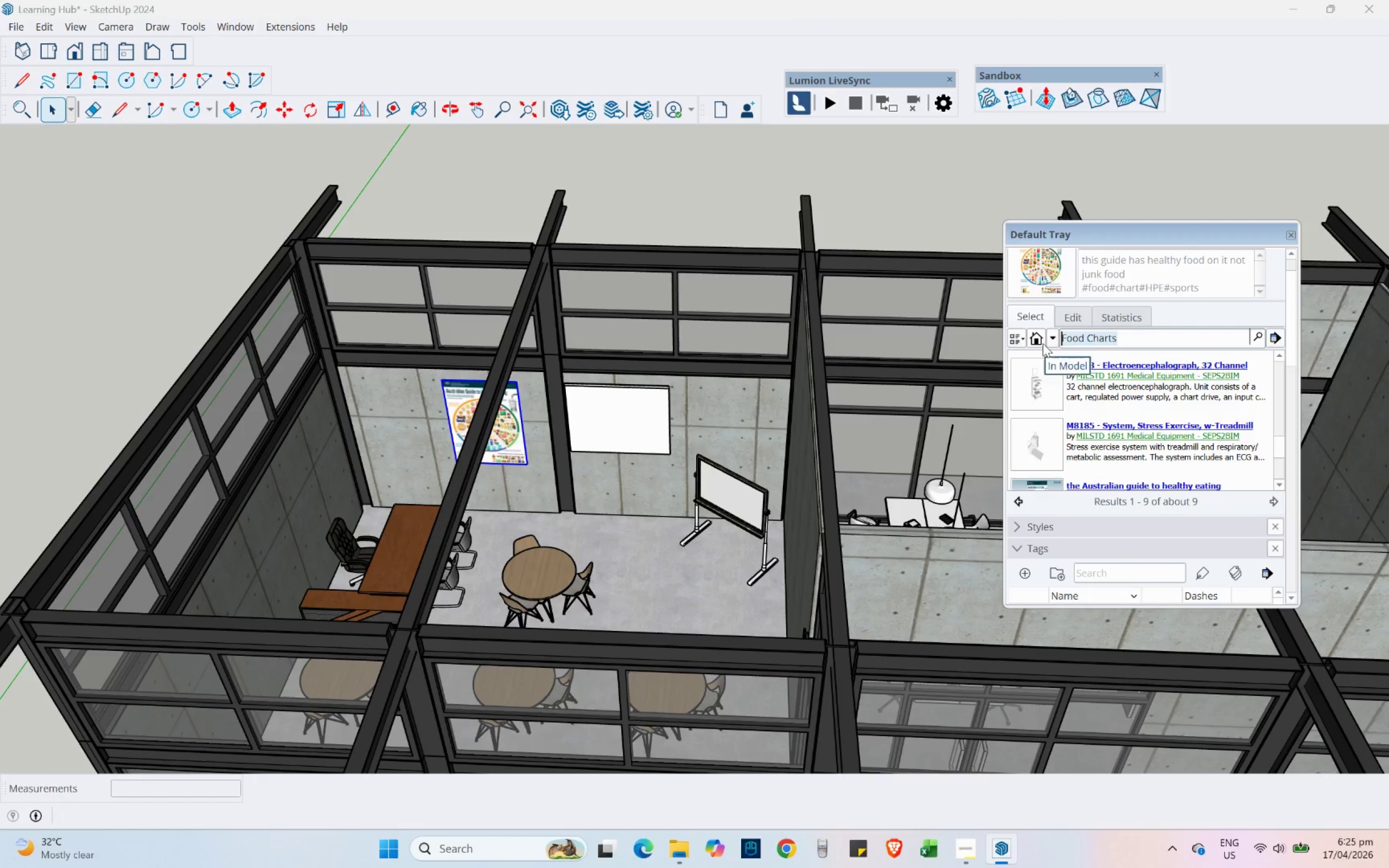 
type(Kitchen decorations with )
key(Backspace)
key(Backspace)
 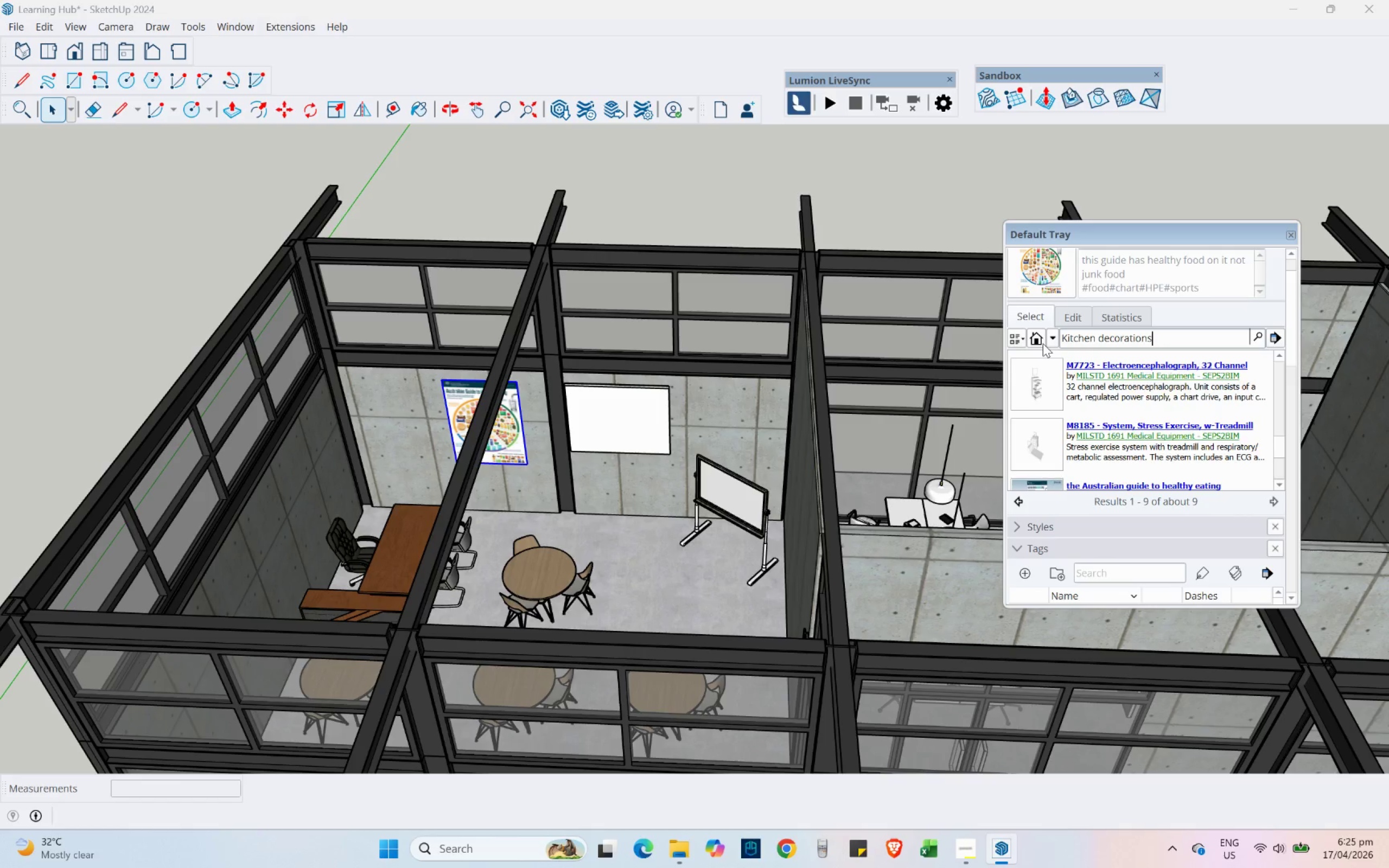 
key(Enter)
 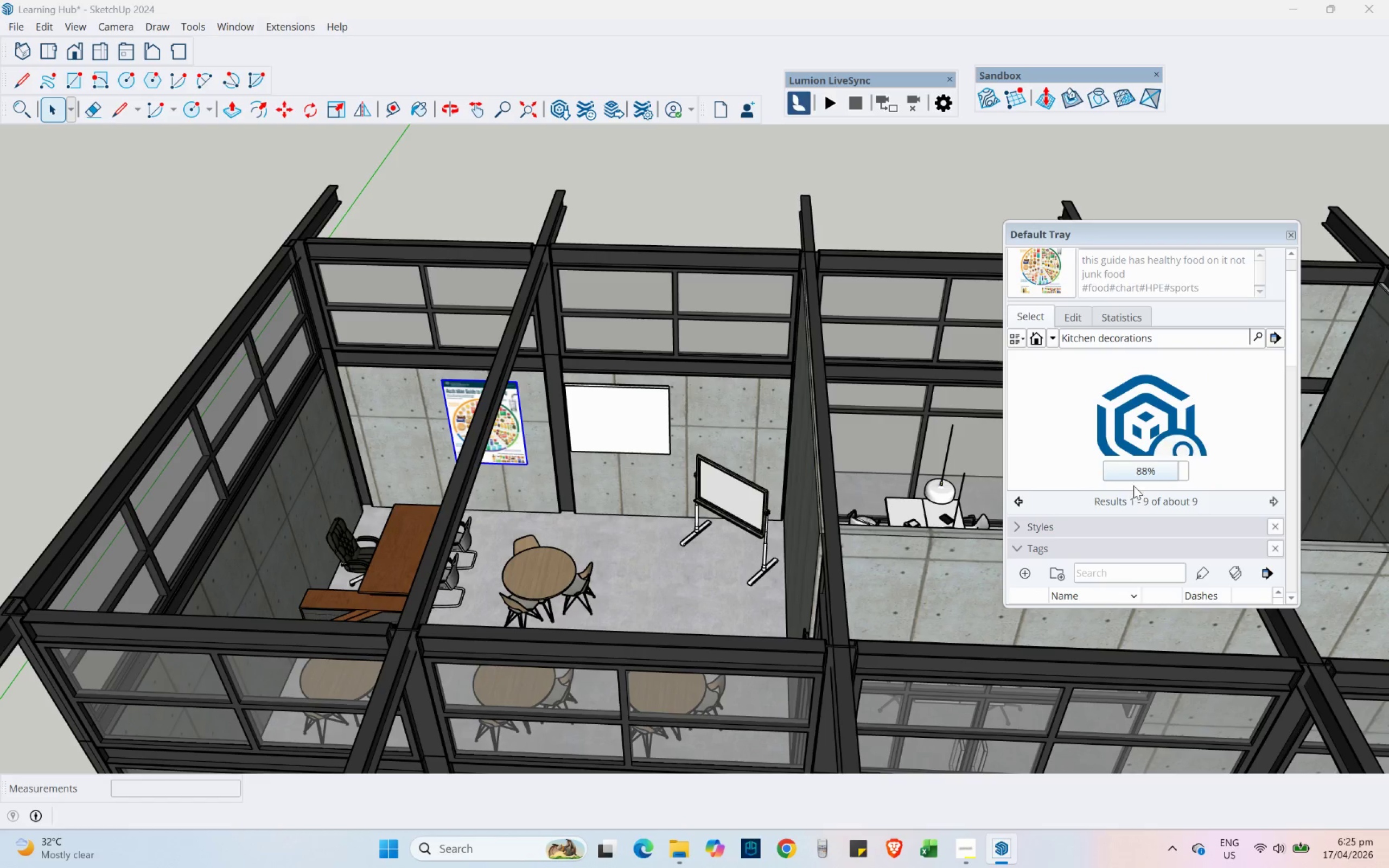 
wait(7.72)
 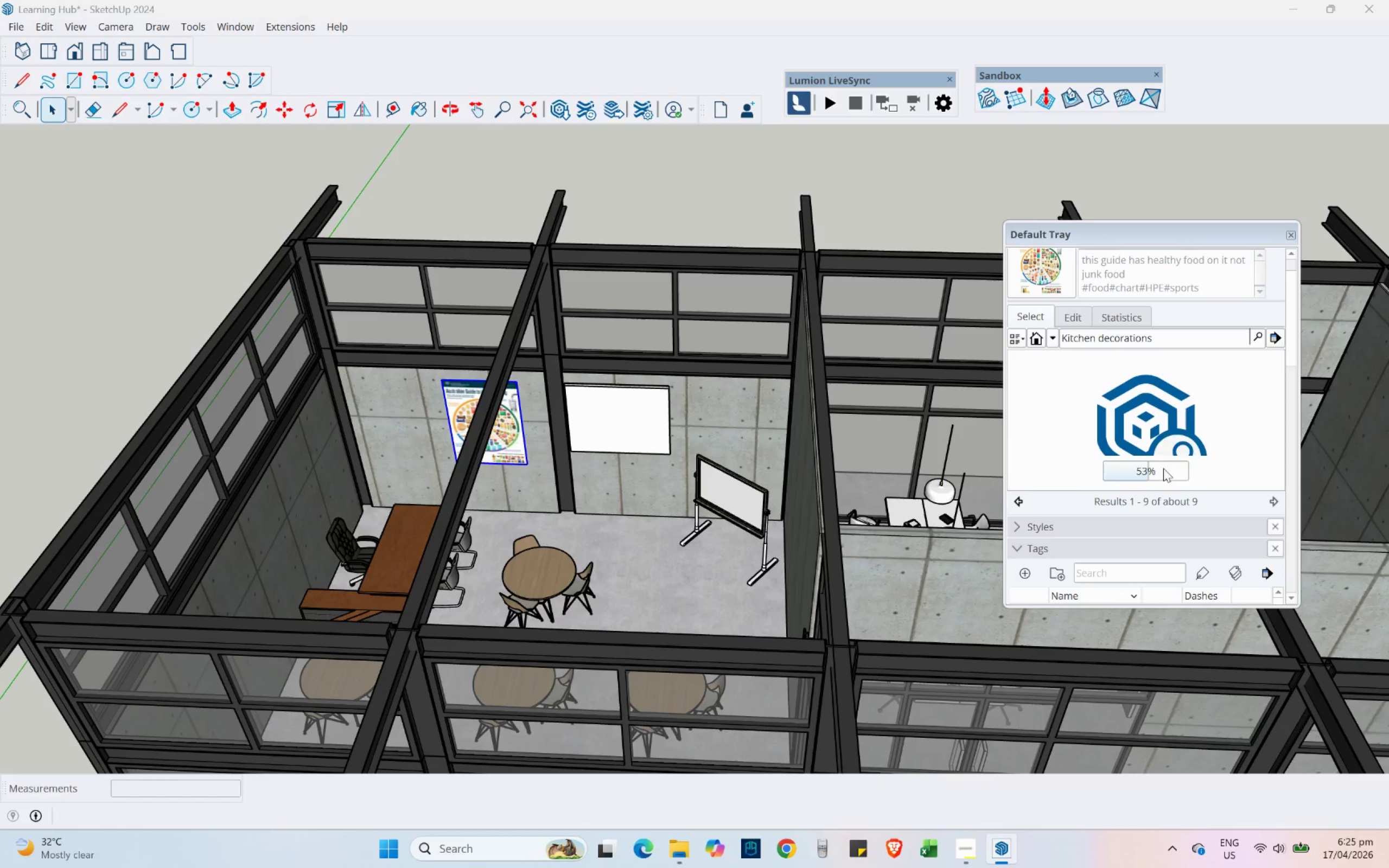 
scroll: coordinate [537, 369], scroll_direction: down, amount: 18.0
 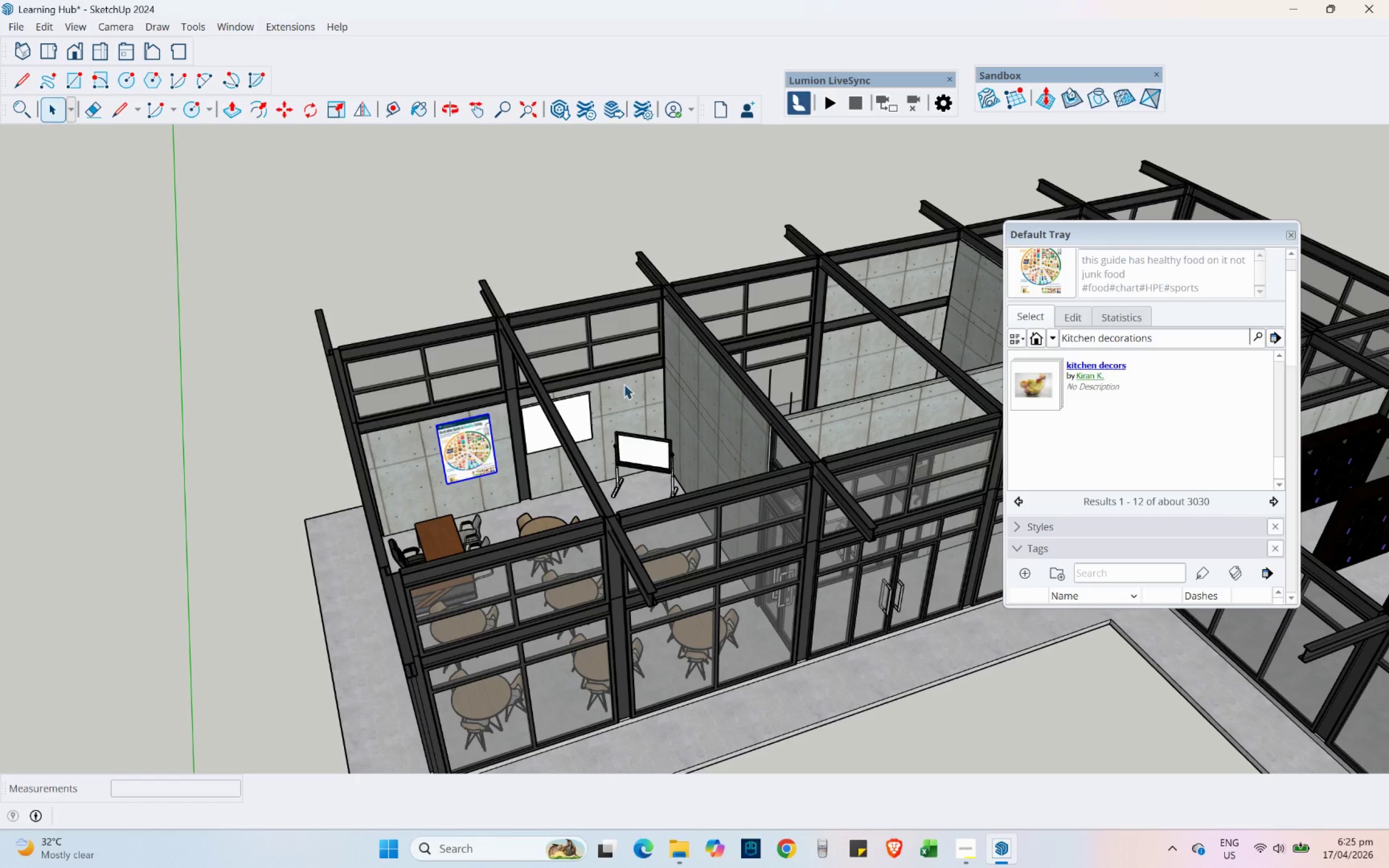 
hold_key(key=ControlLeft, duration=0.88)
double_click([645, 439])
 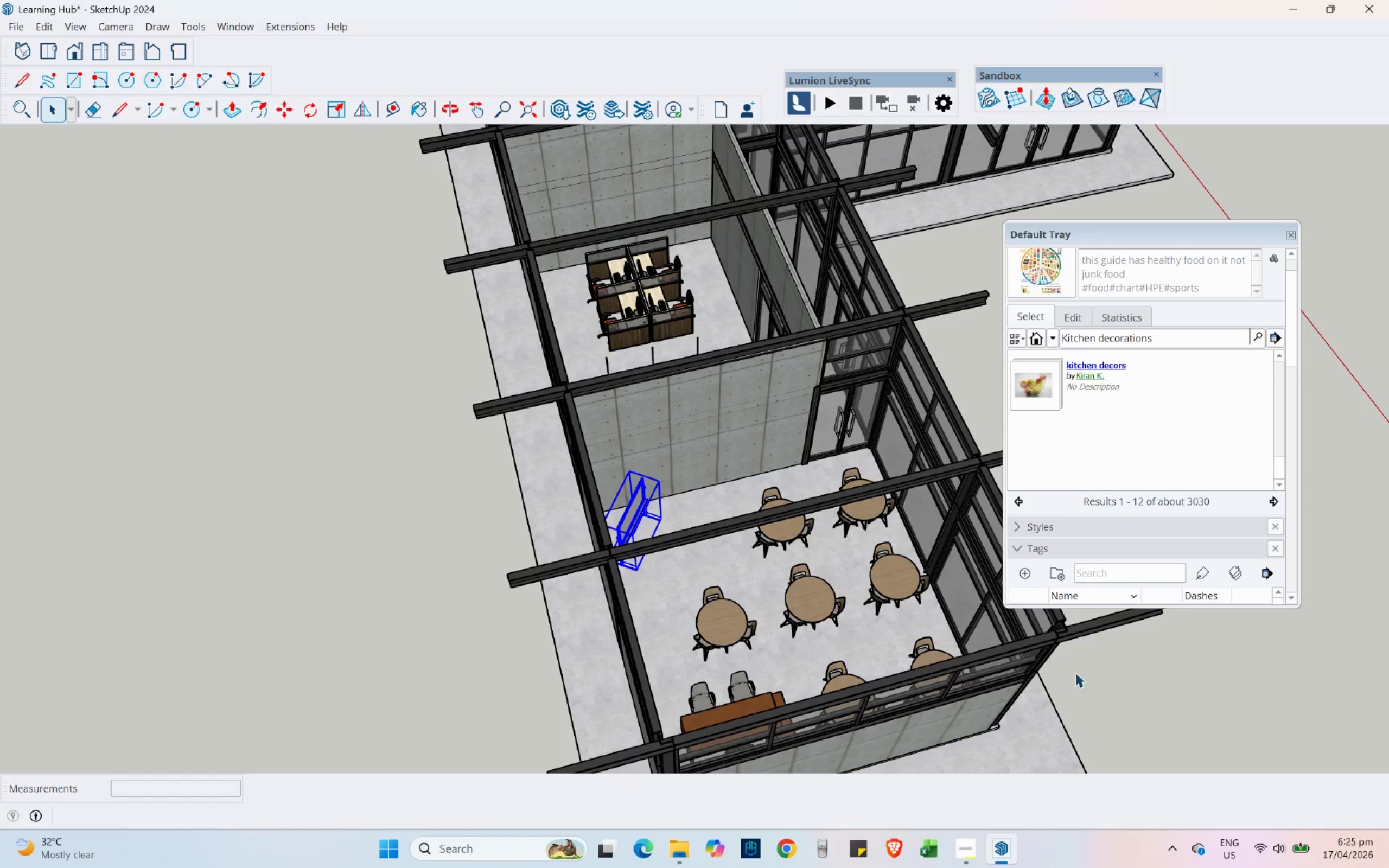 
hold_key(key=ControlLeft, duration=1.5)
triple_click([808, 610])
 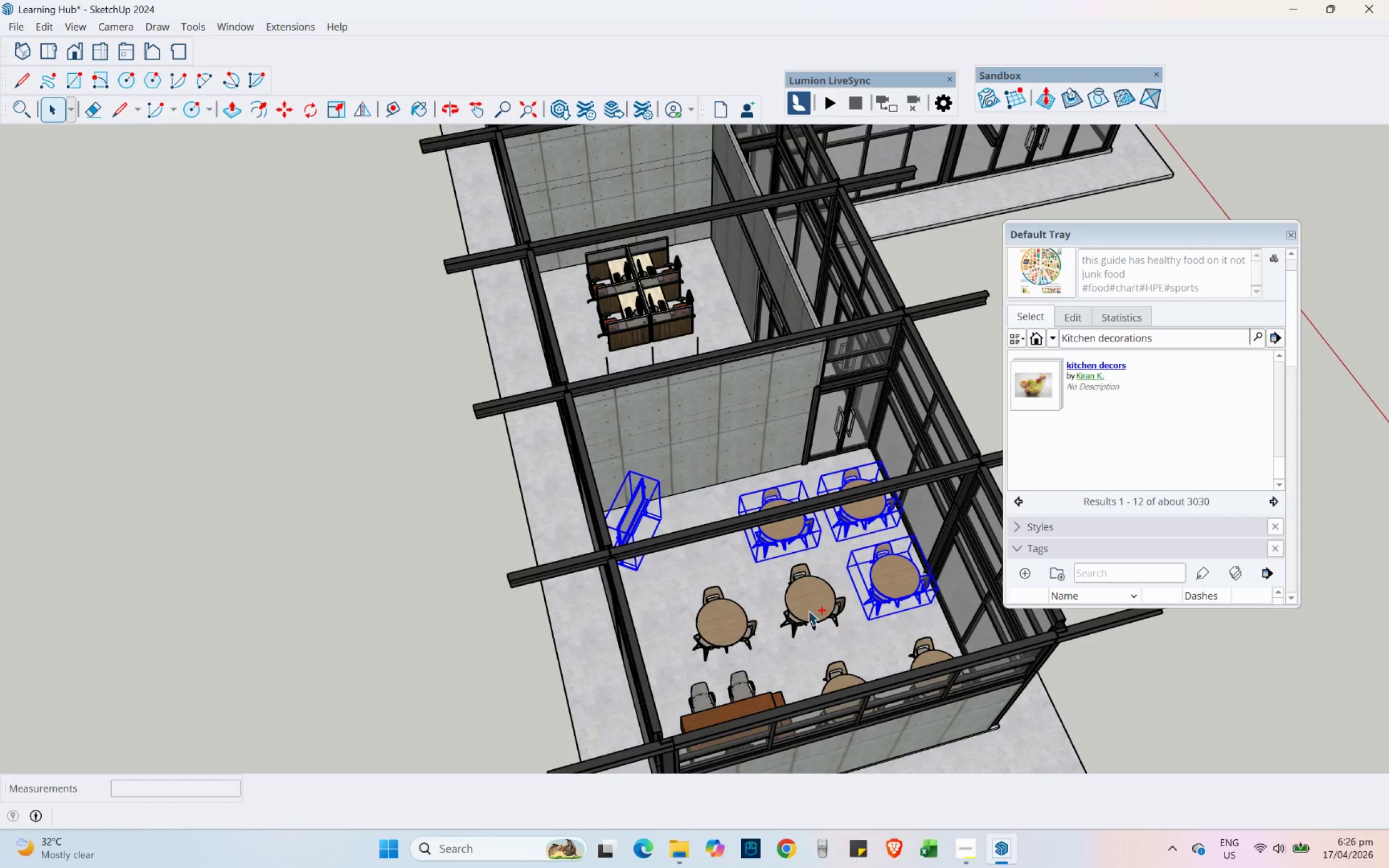 
hold_key(key=ControlLeft, duration=0.45)
 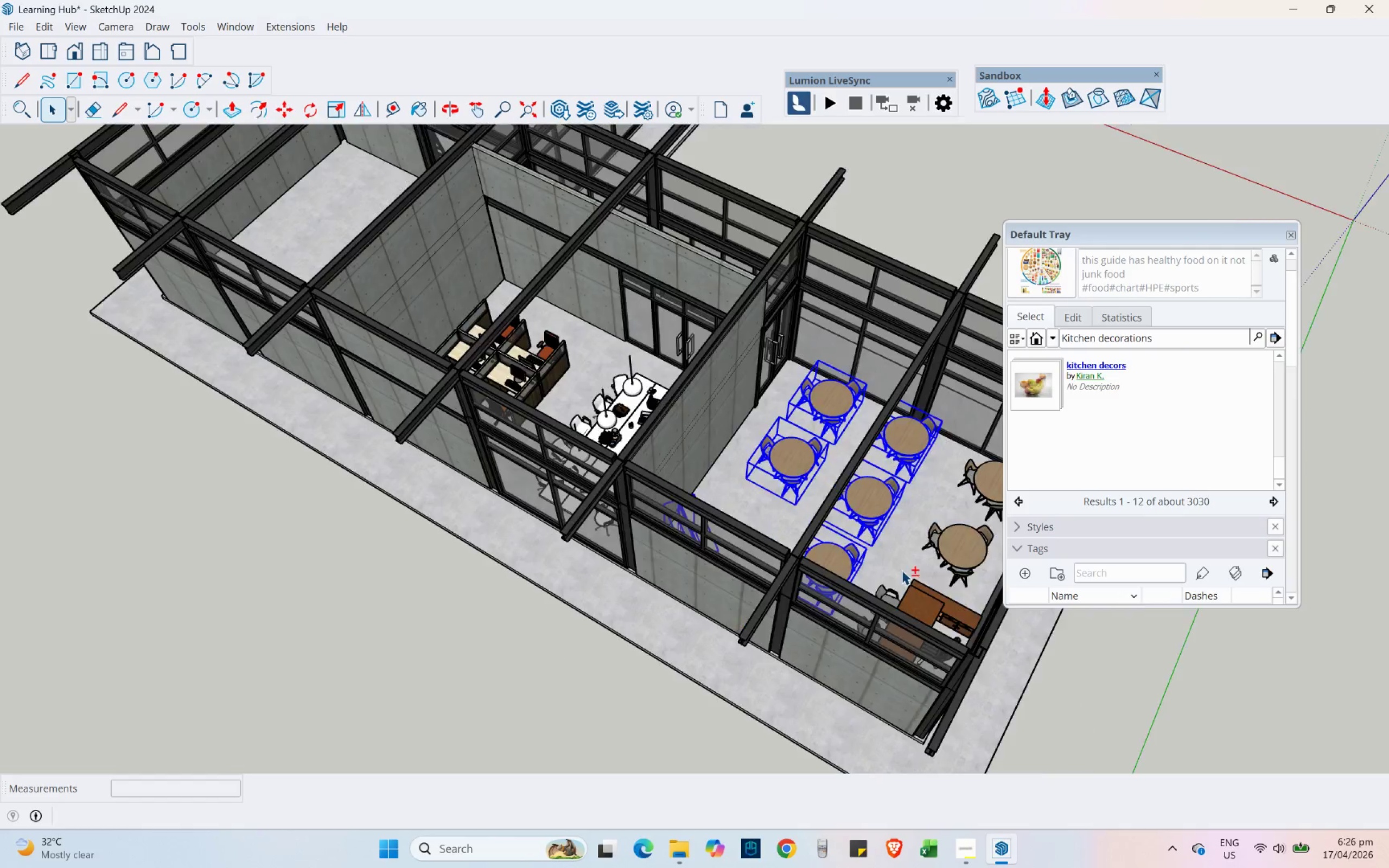 
hold_key(key=ShiftLeft, duration=0.34)
 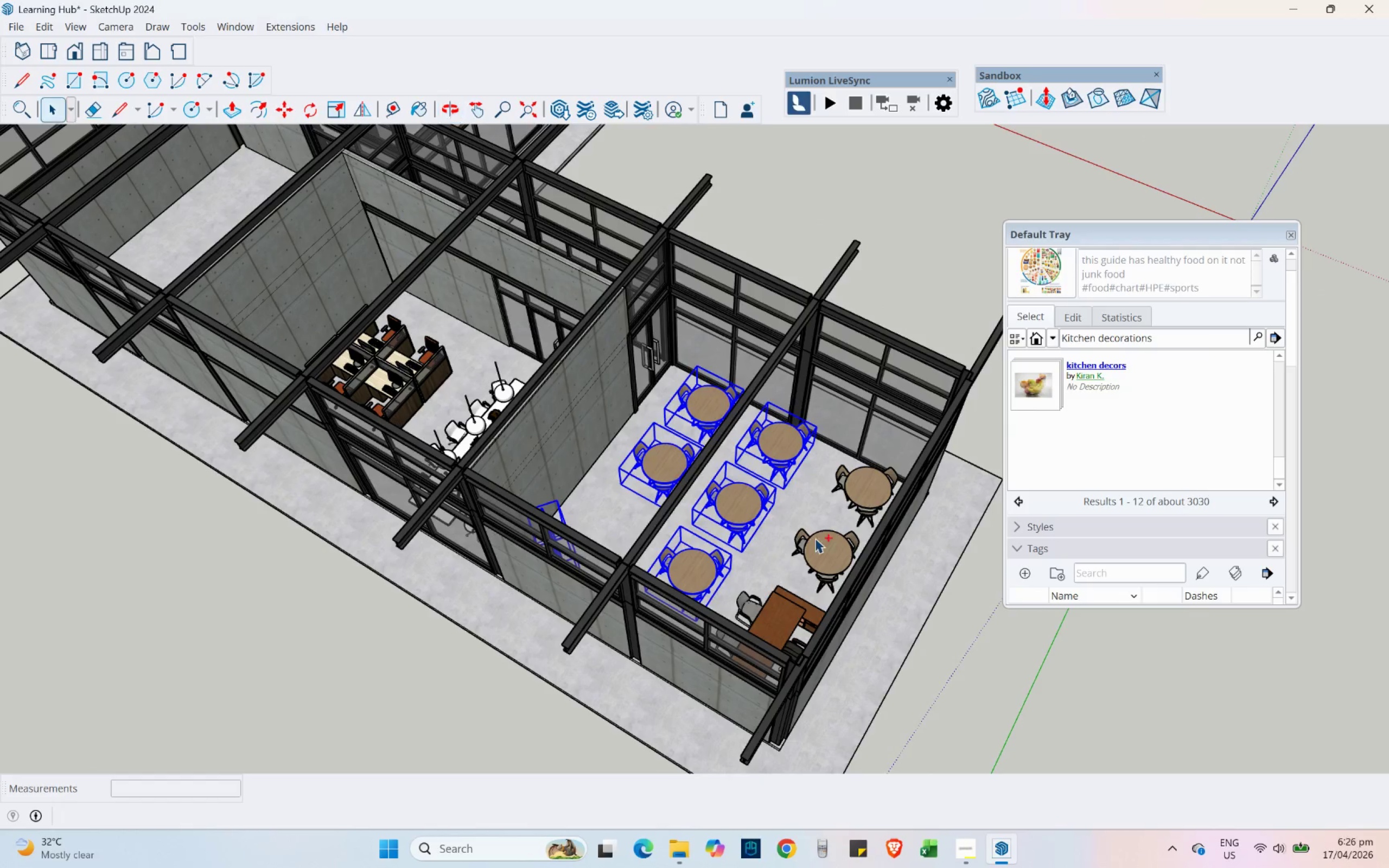 
hold_key(key=ControlLeft, duration=1.36)
double_click([861, 484])
 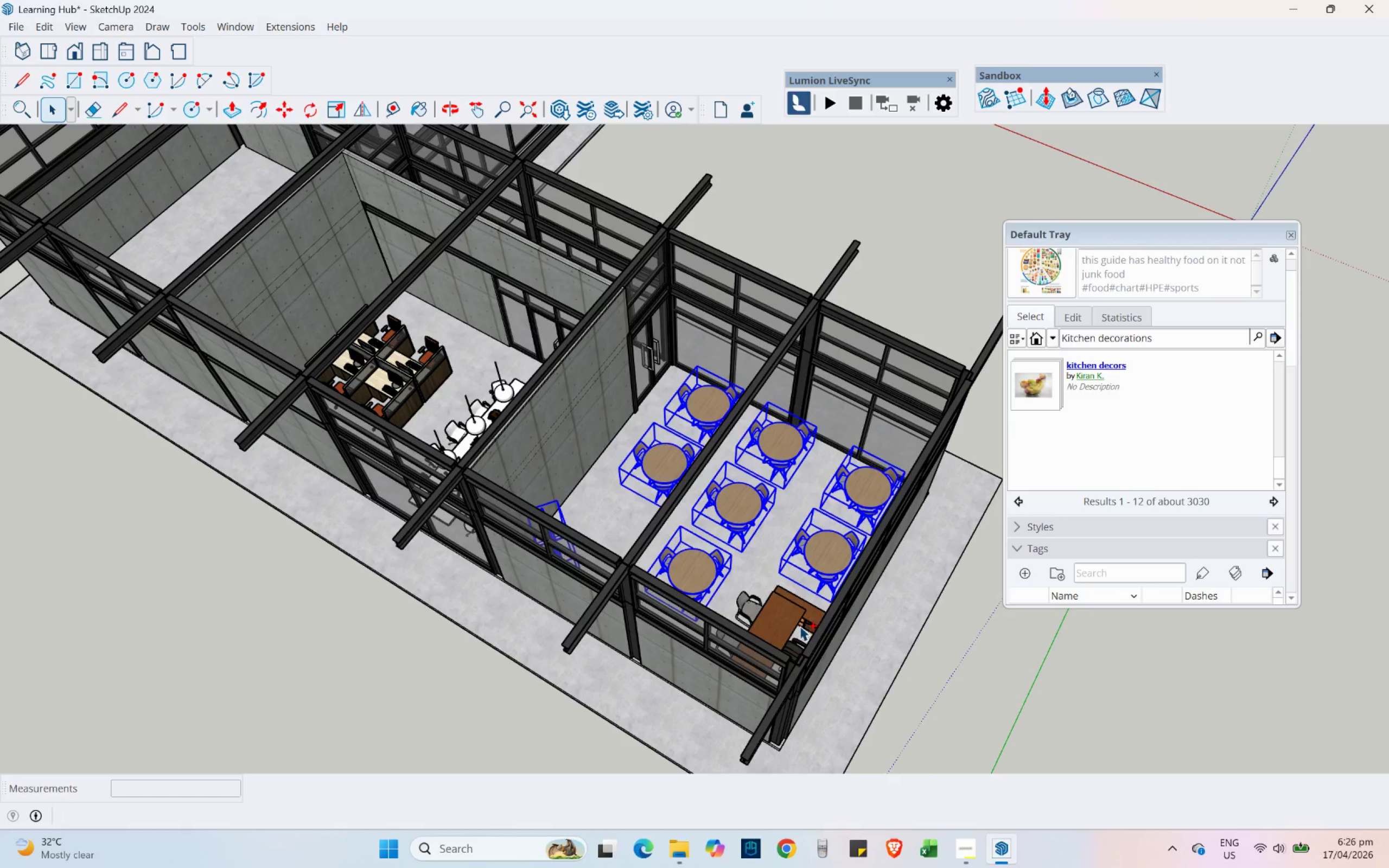 
left_click([772, 617])
 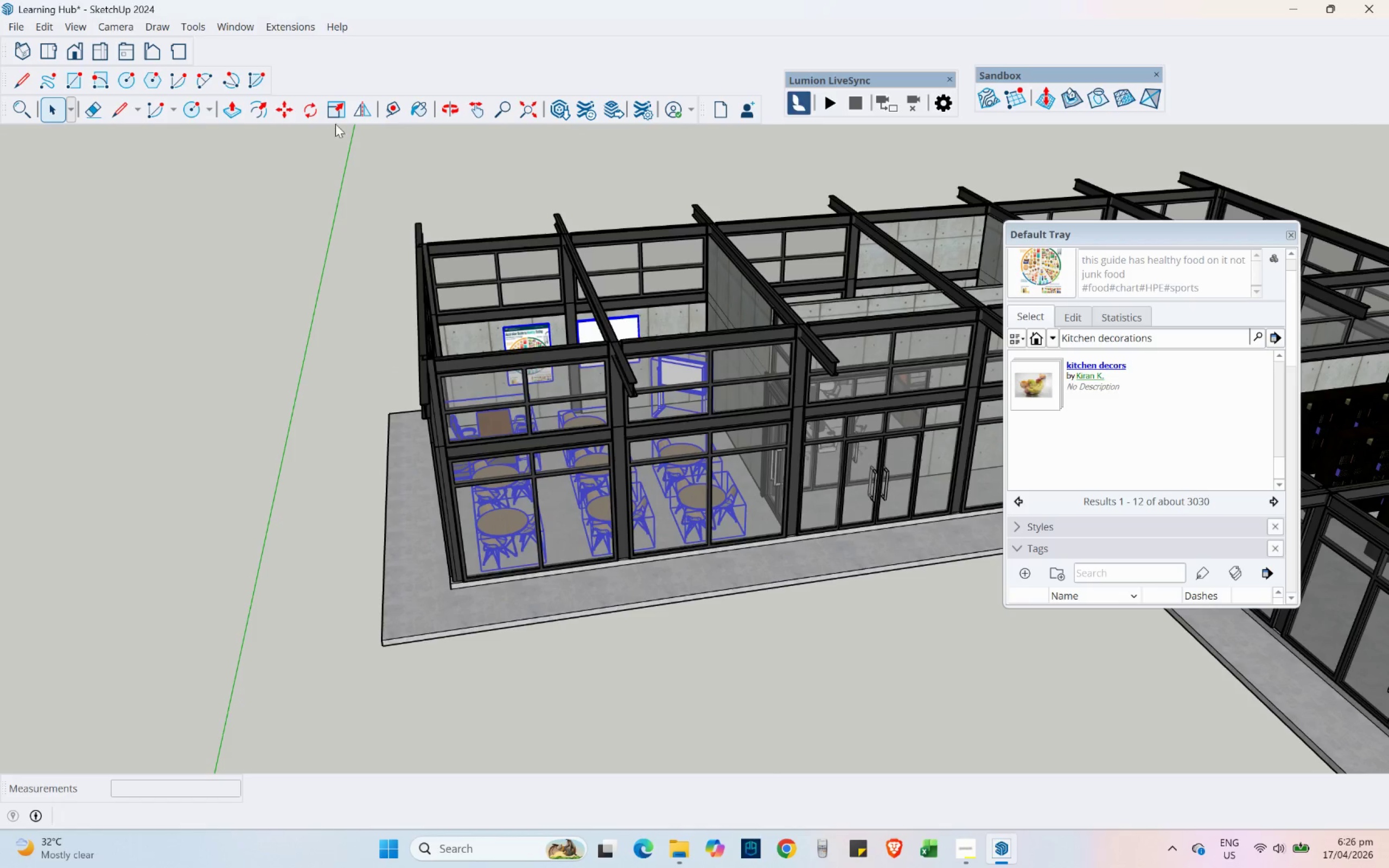 
left_click([363, 117])
 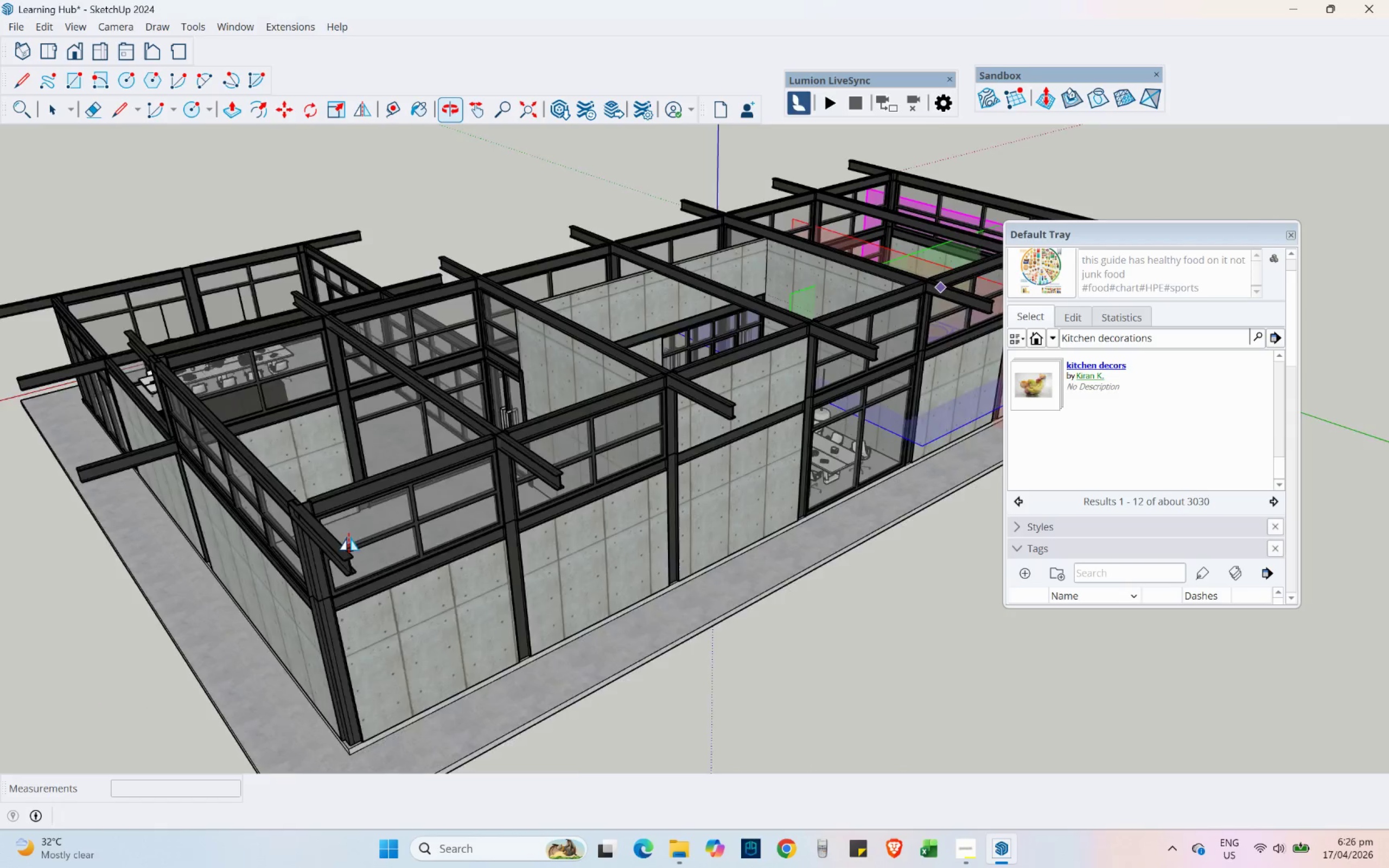 
scroll: coordinate [360, 475], scroll_direction: down, amount: 2.0
 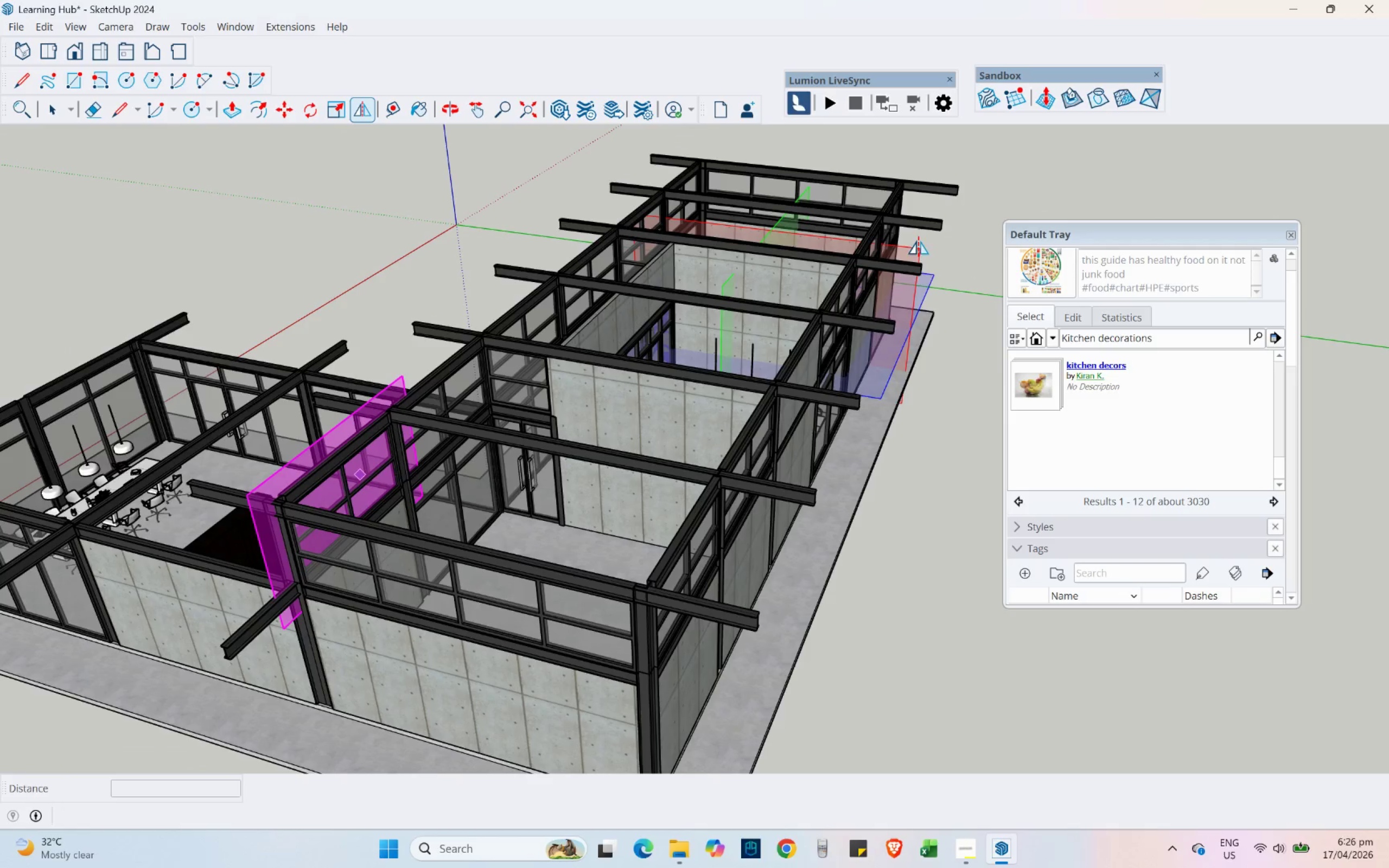 
key(Control+ControlLeft)
 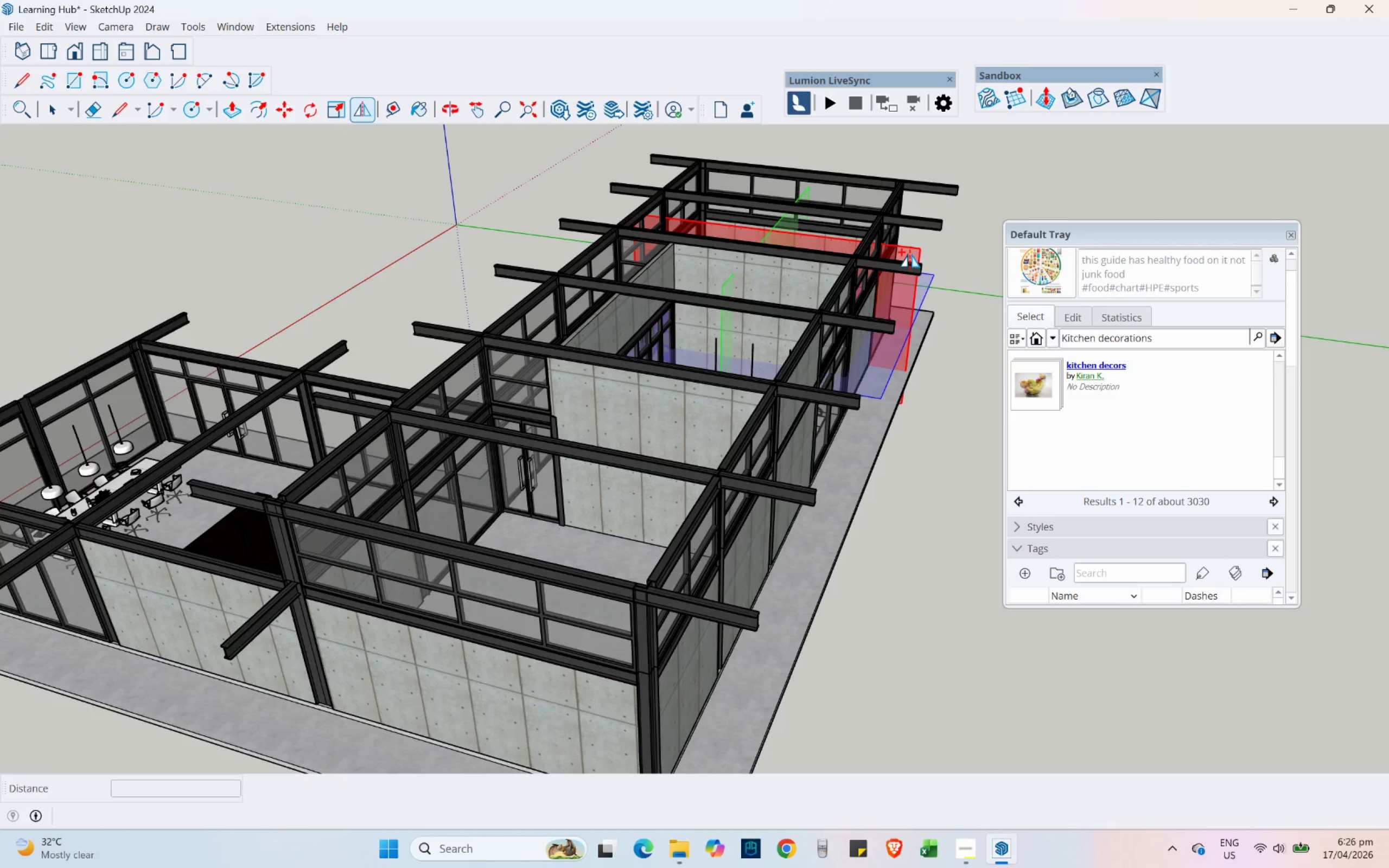 
left_click([910, 254])
 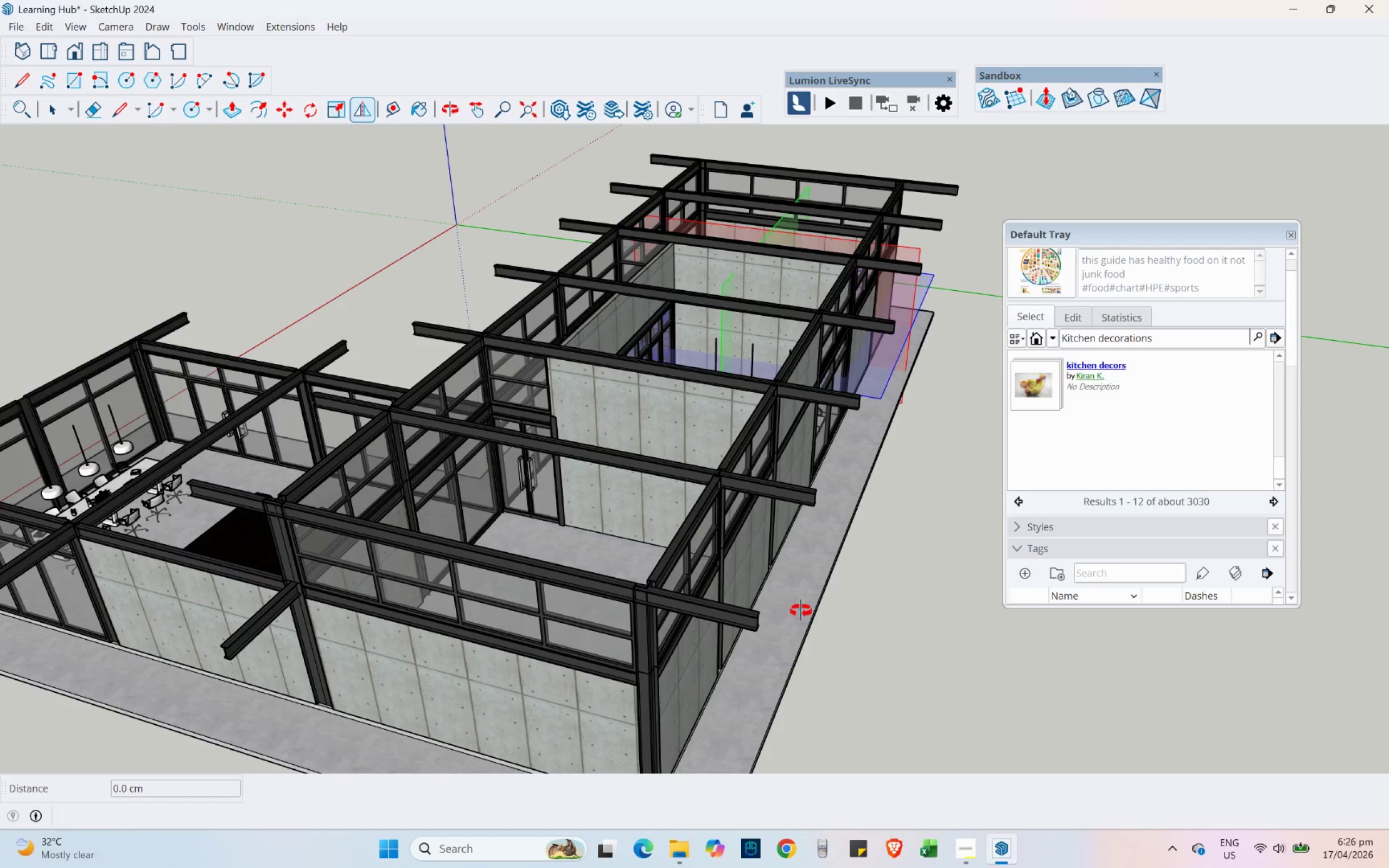 
key(Control+Z)
 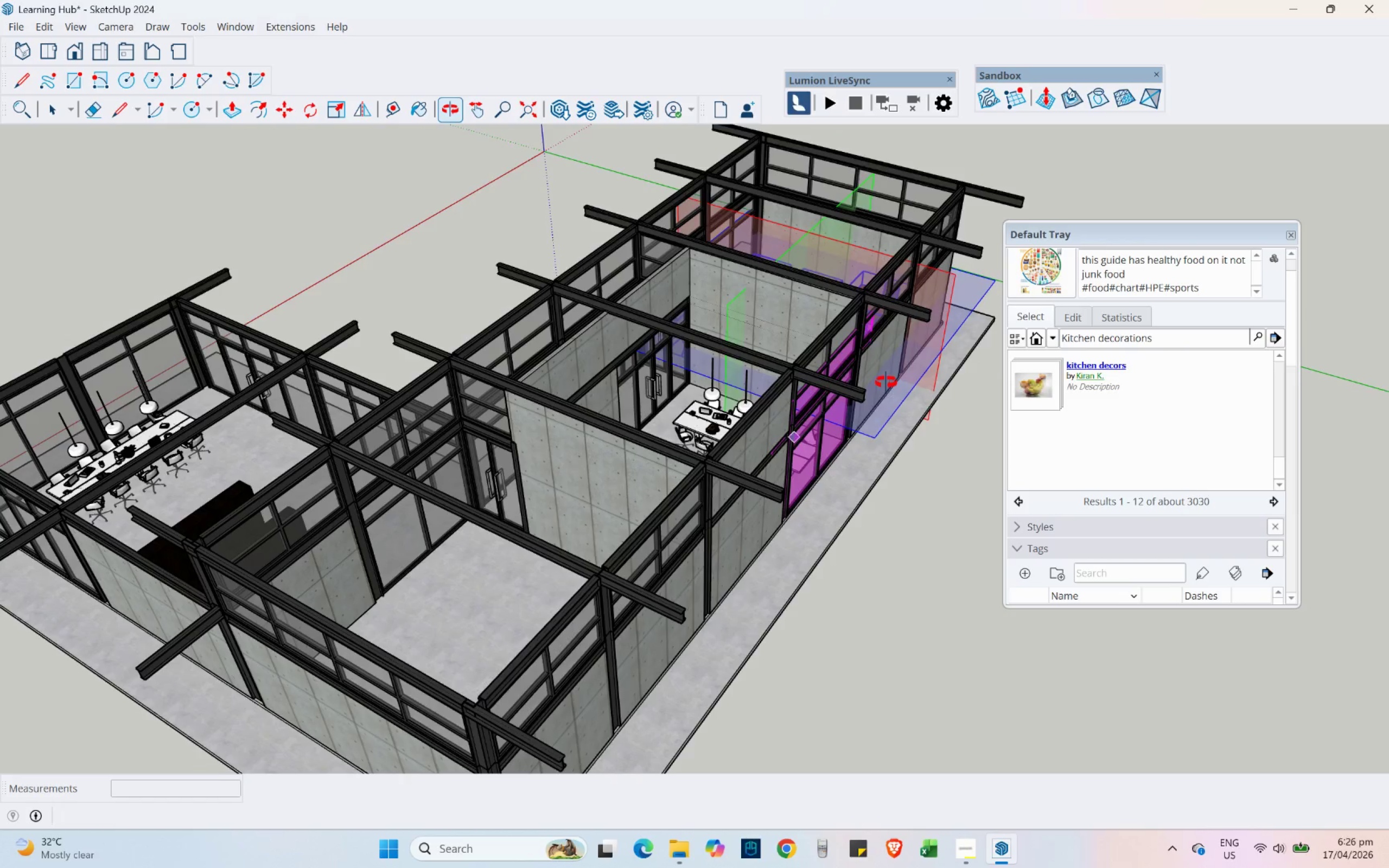 
key(Control+ControlLeft)
 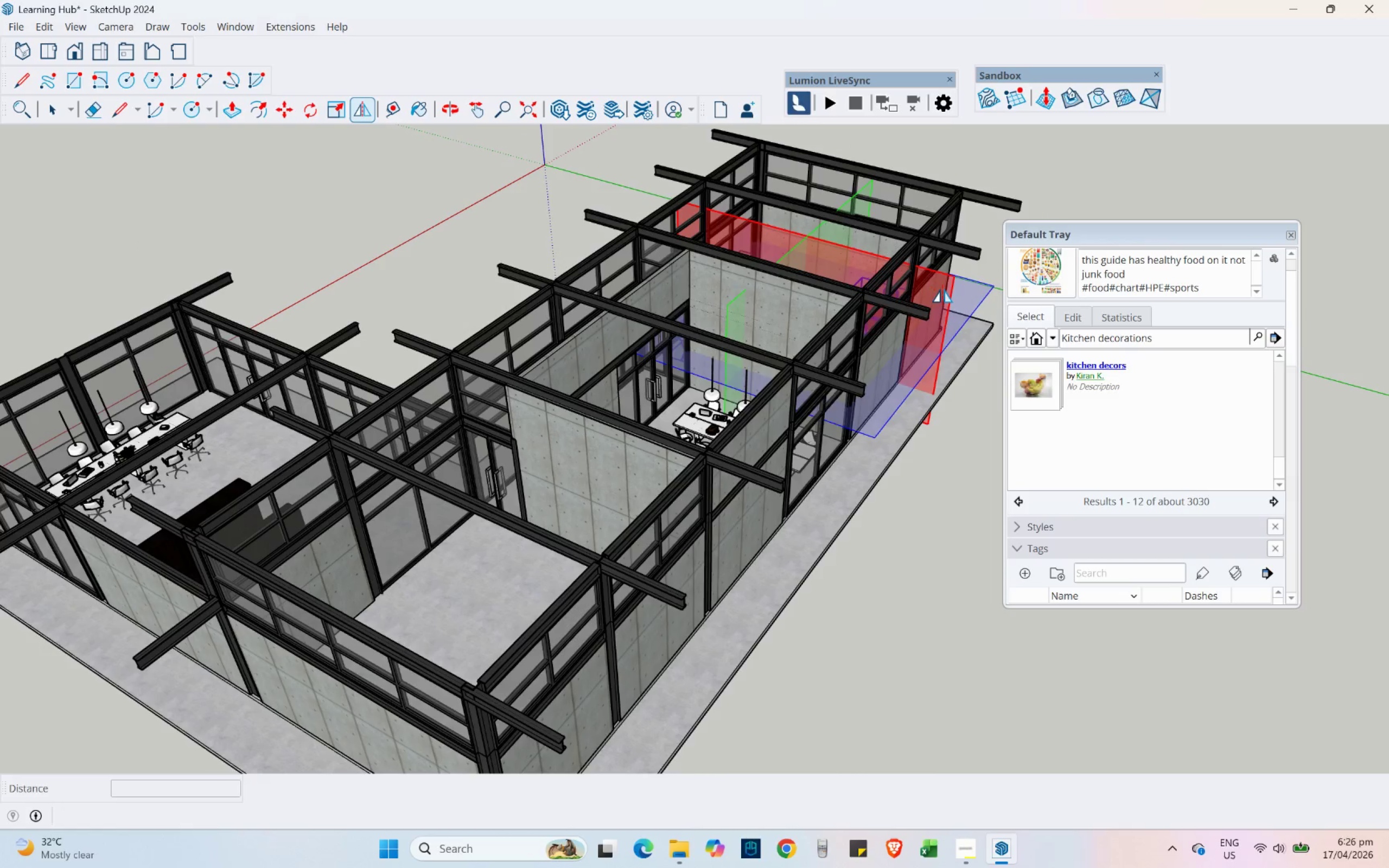 
key(Control+ControlLeft)
 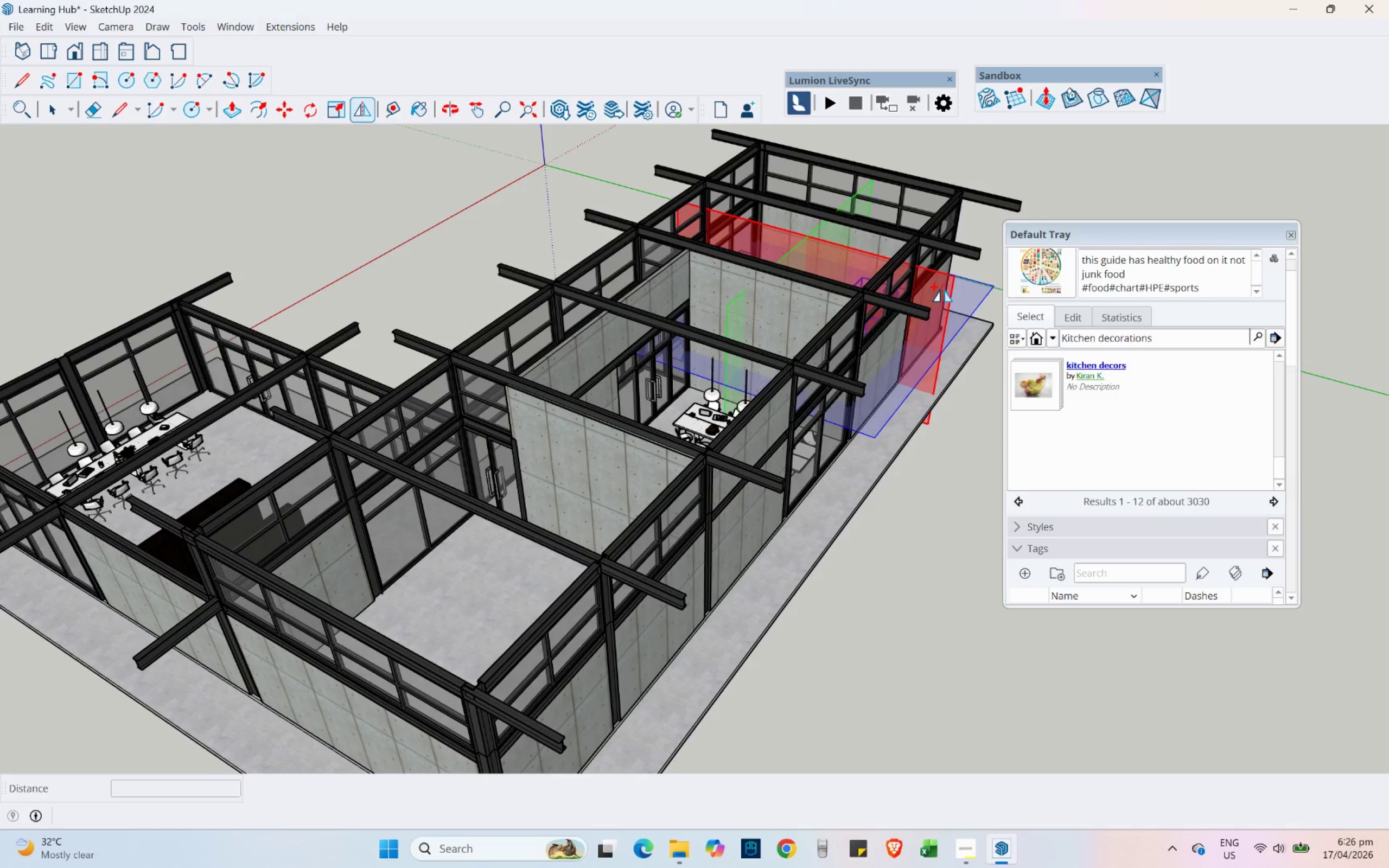 
left_click_drag(start_coordinate=[942, 289], to_coordinate=[825, 552])
 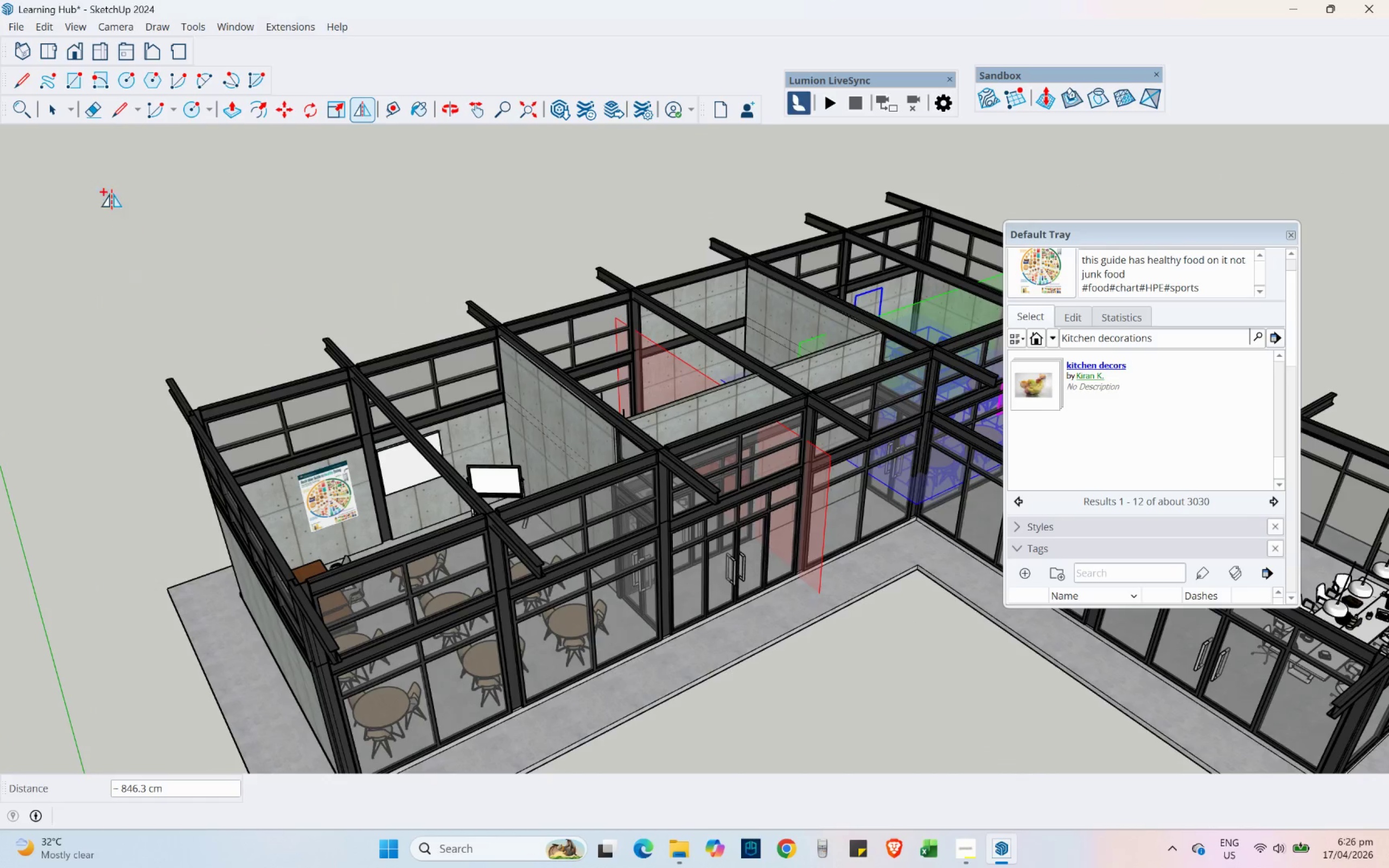 
double_click([189, 285])
 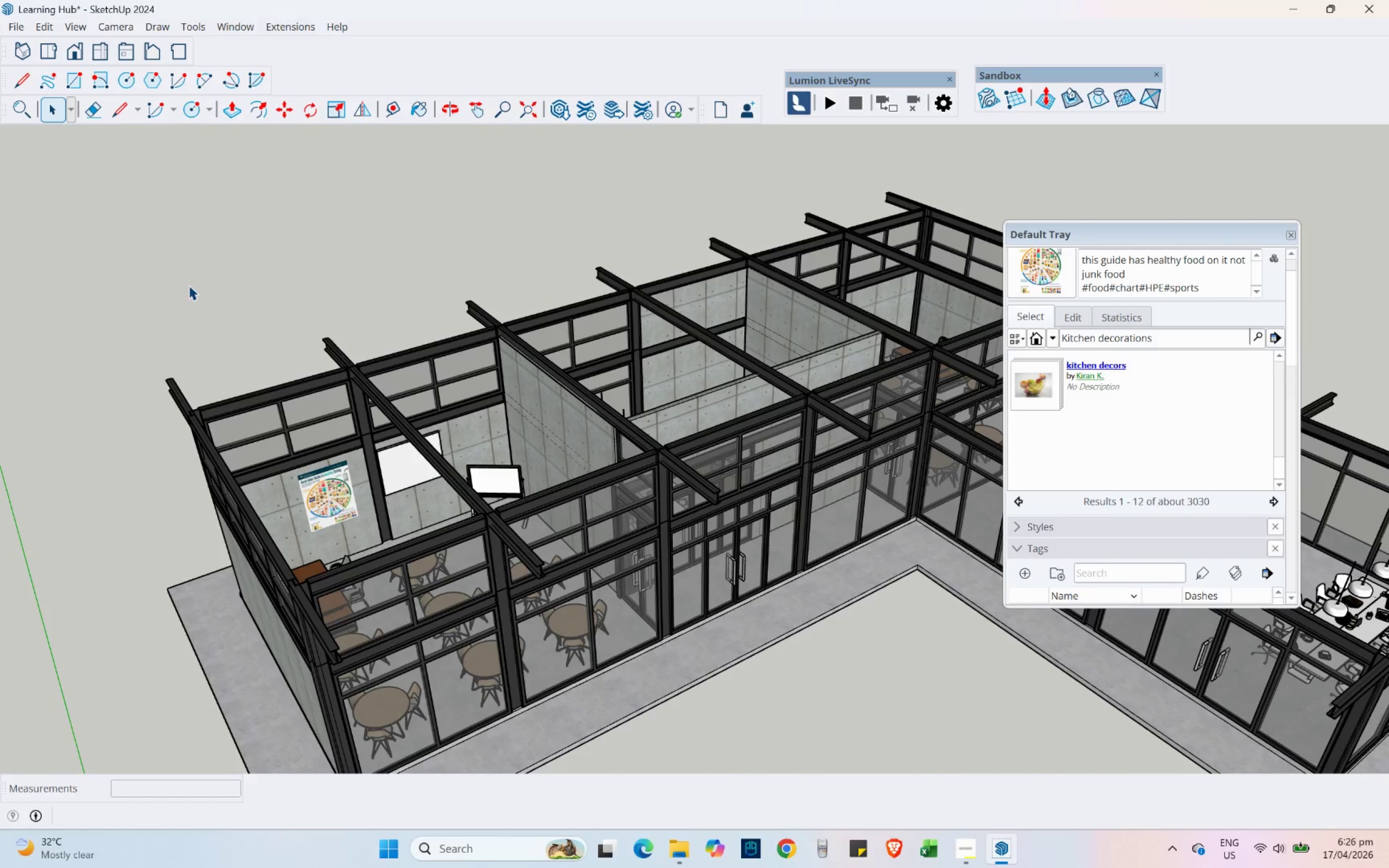 
scroll: coordinate [191, 369], scroll_direction: down, amount: 7.0
 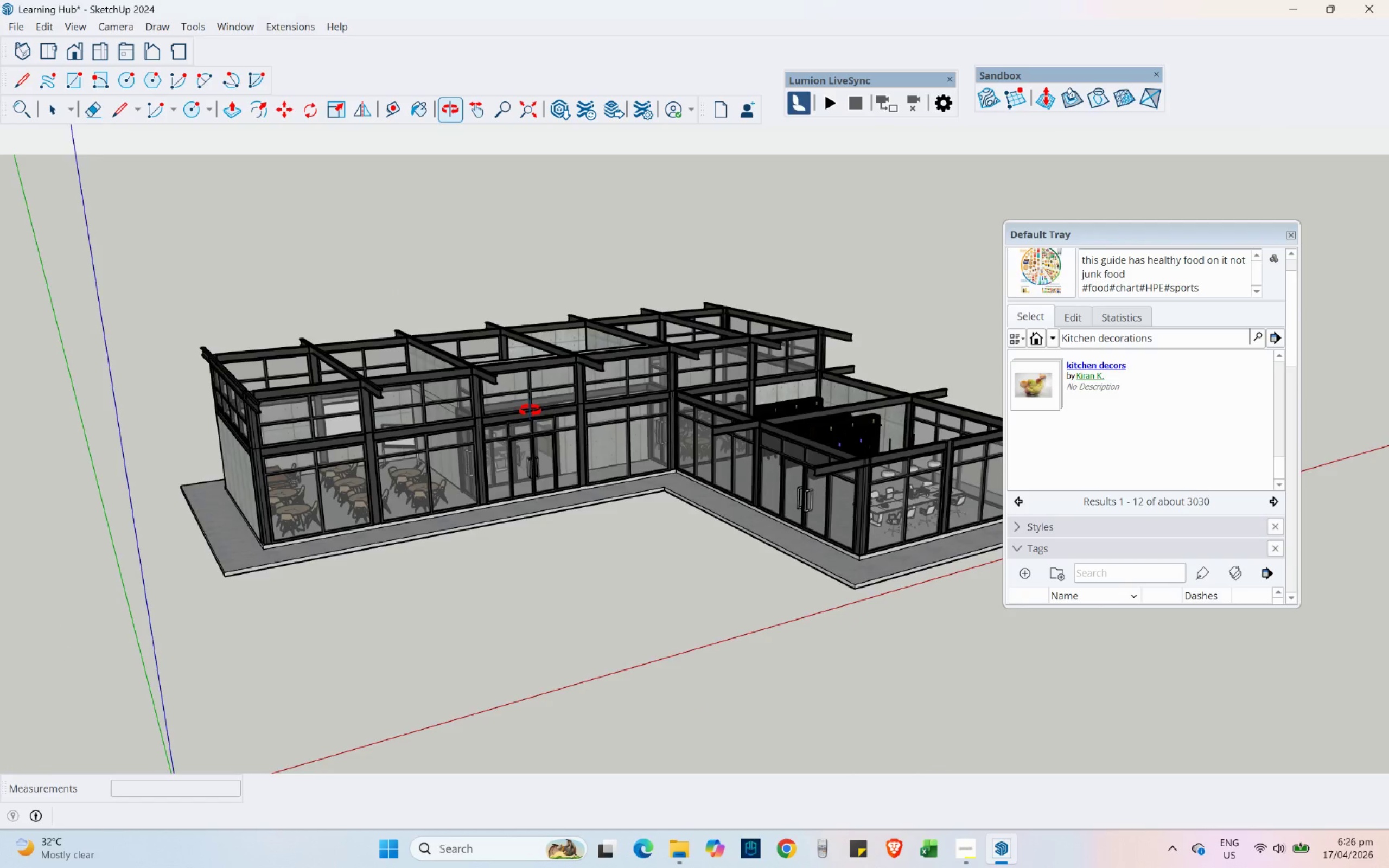 
key(Control+ControlLeft)
 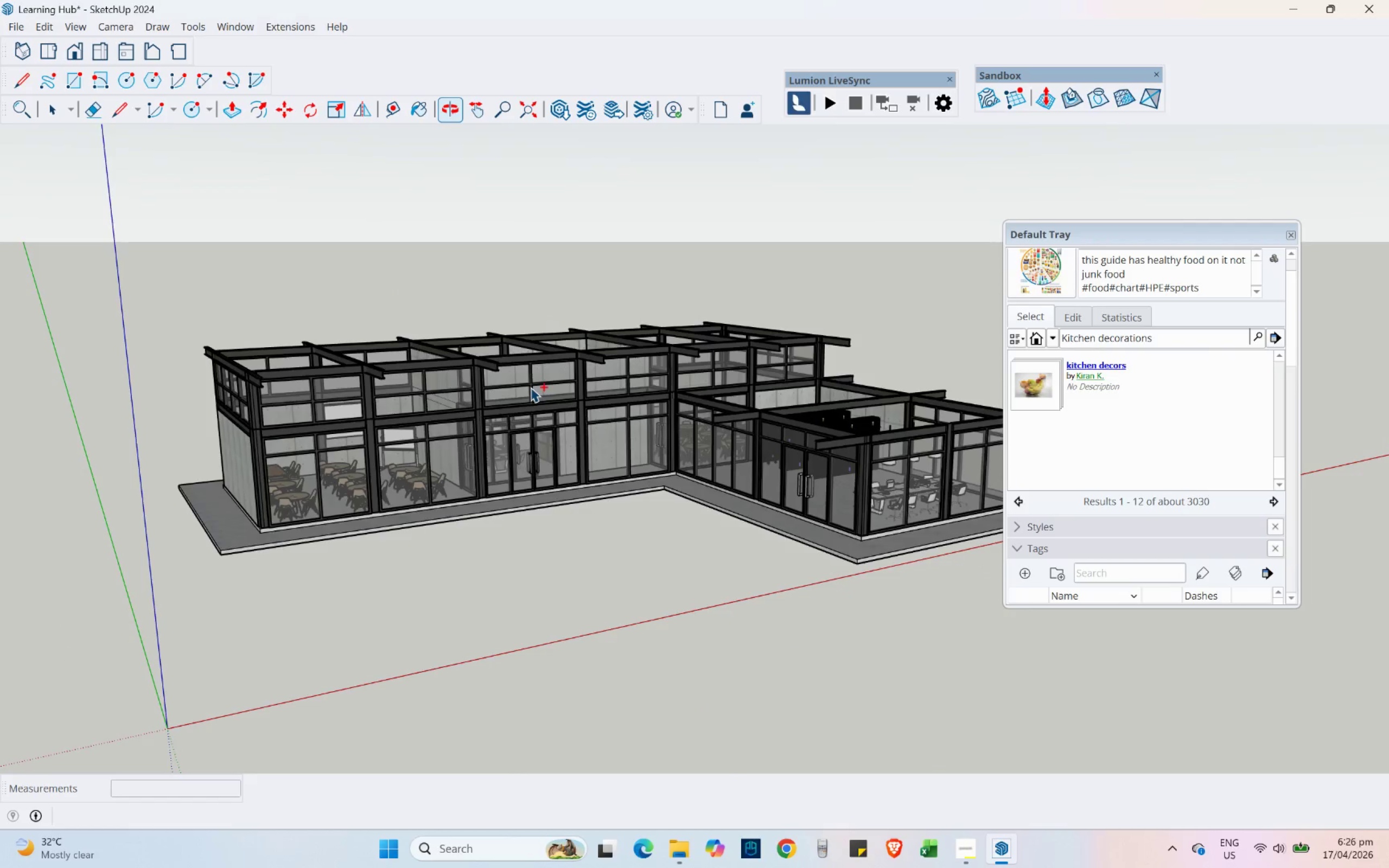 
key(Control+S)
 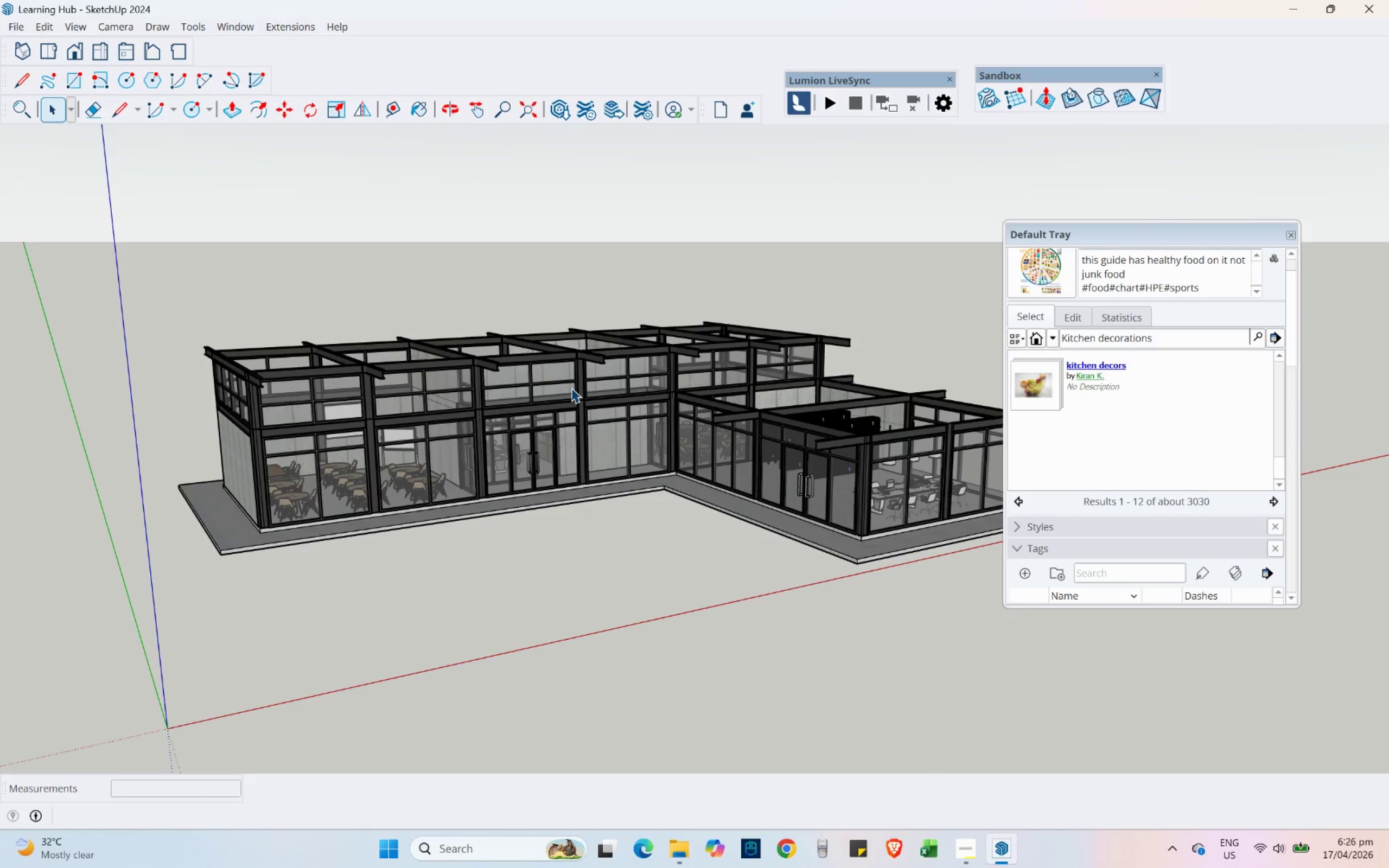 
scroll: coordinate [651, 384], scroll_direction: up, amount: 3.0
 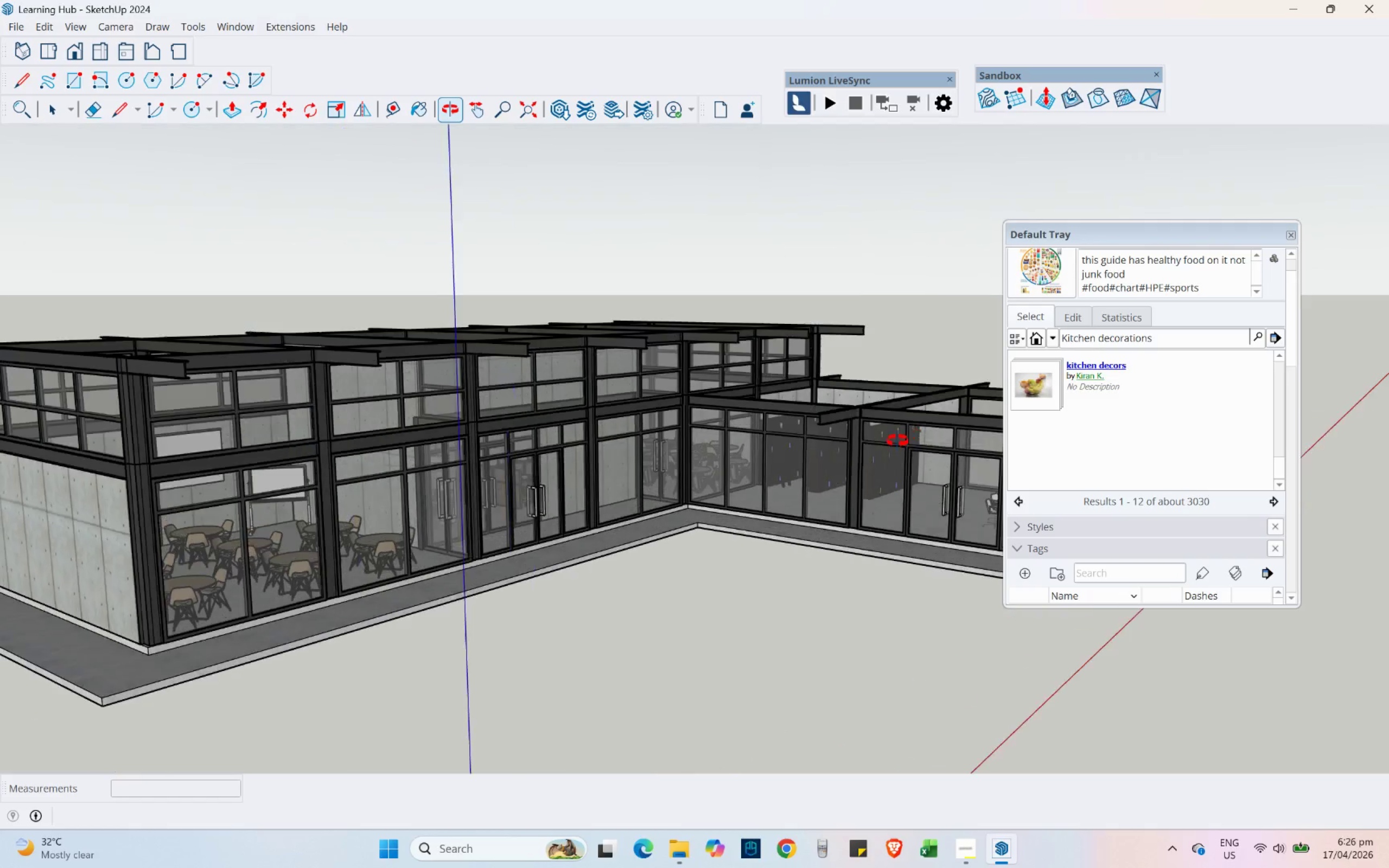 
hold_key(key=ShiftLeft, duration=0.31)
 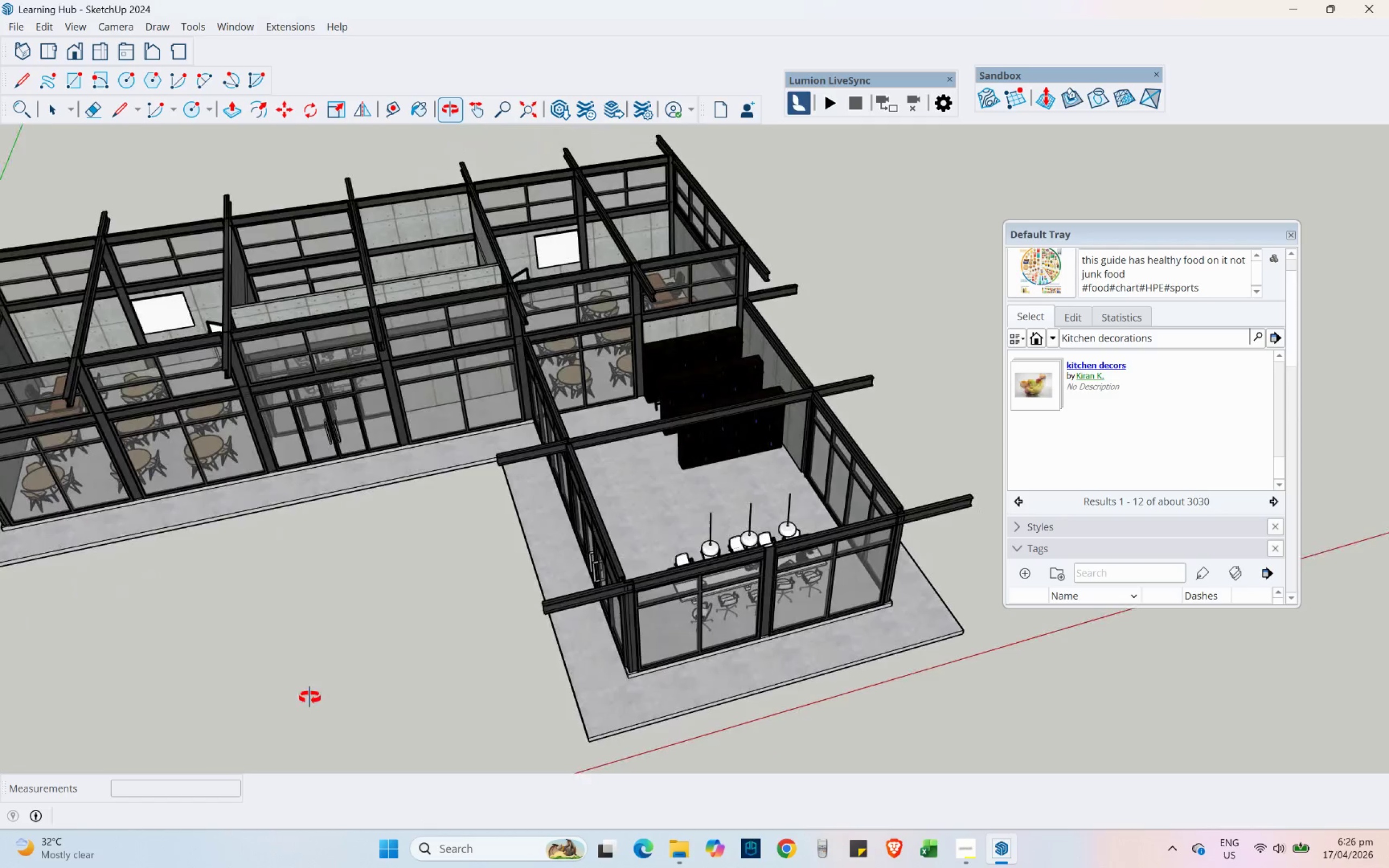 
scroll: coordinate [315, 234], scroll_direction: up, amount: 6.0
 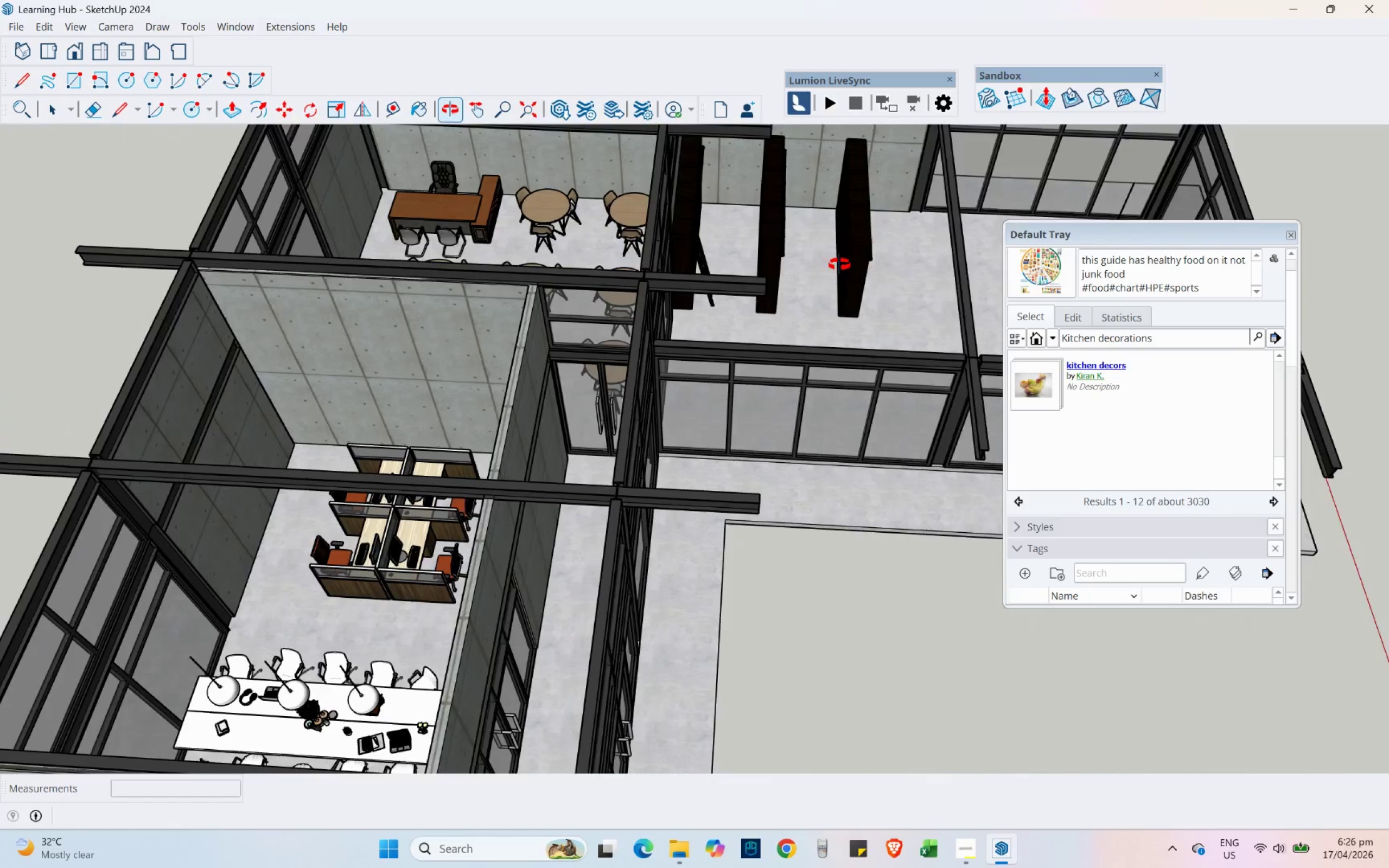 
scroll: coordinate [550, 325], scroll_direction: down, amount: 6.0
 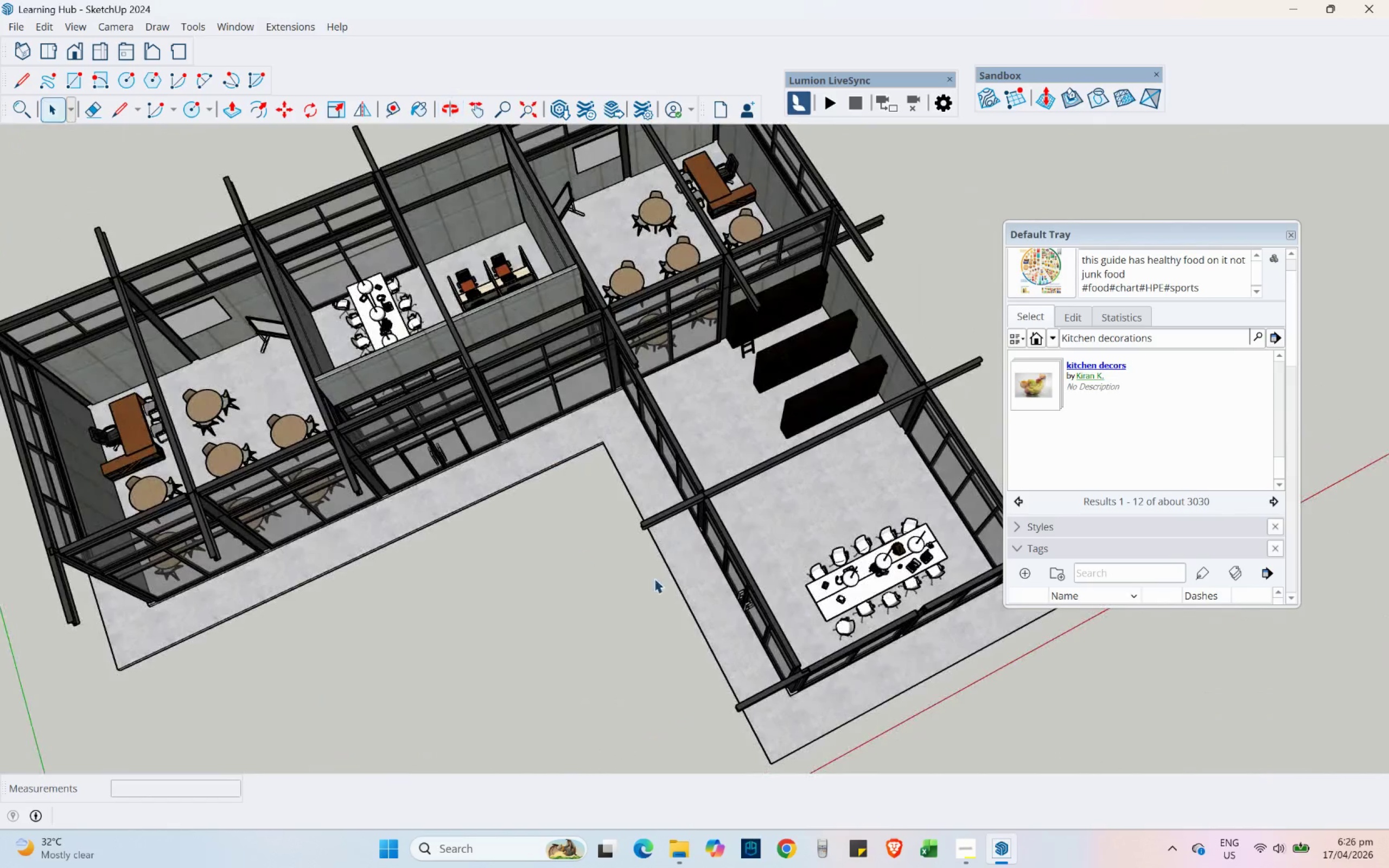 
left_click([855, 600])
 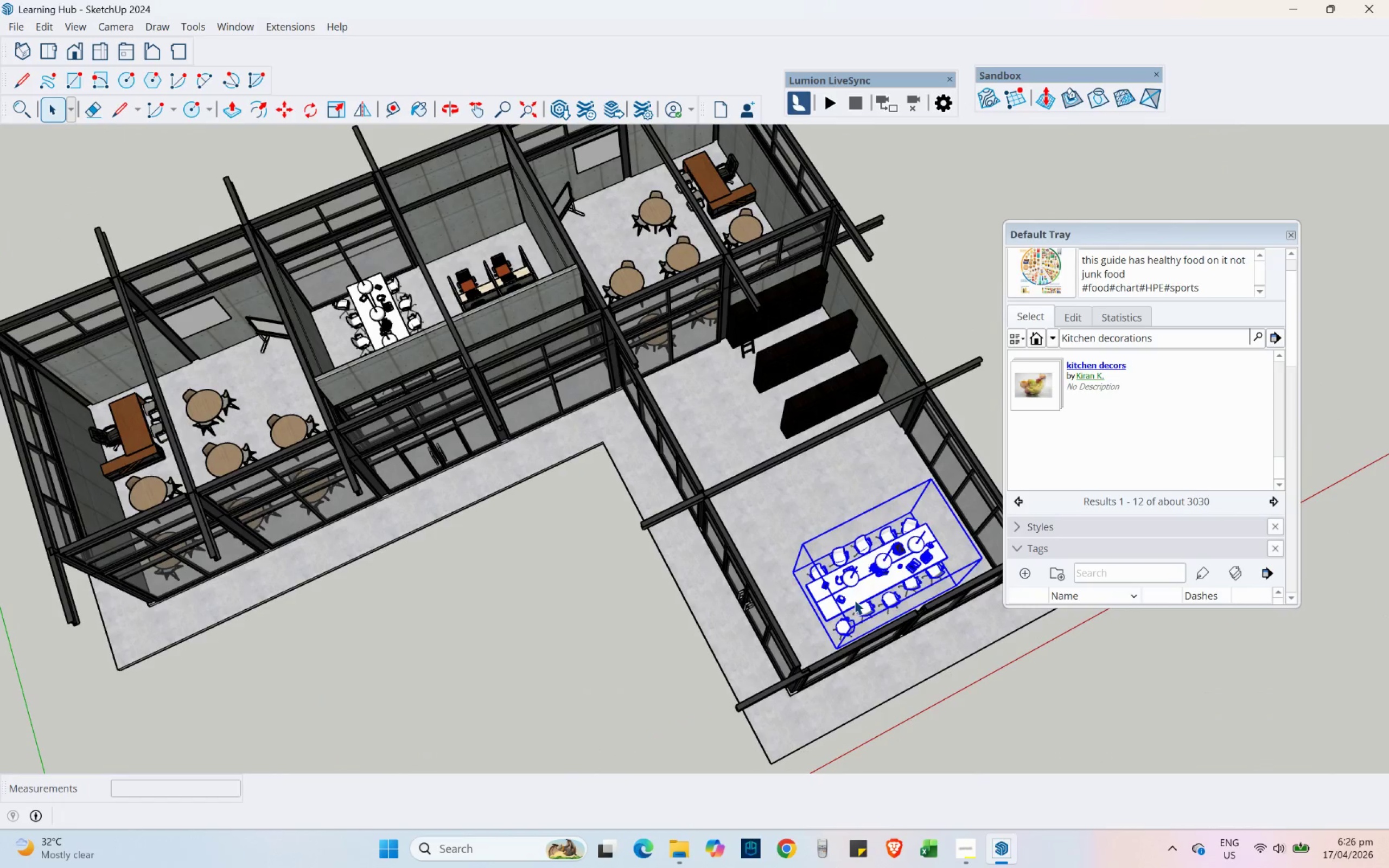 
scroll: coordinate [870, 591], scroll_direction: up, amount: 4.0
 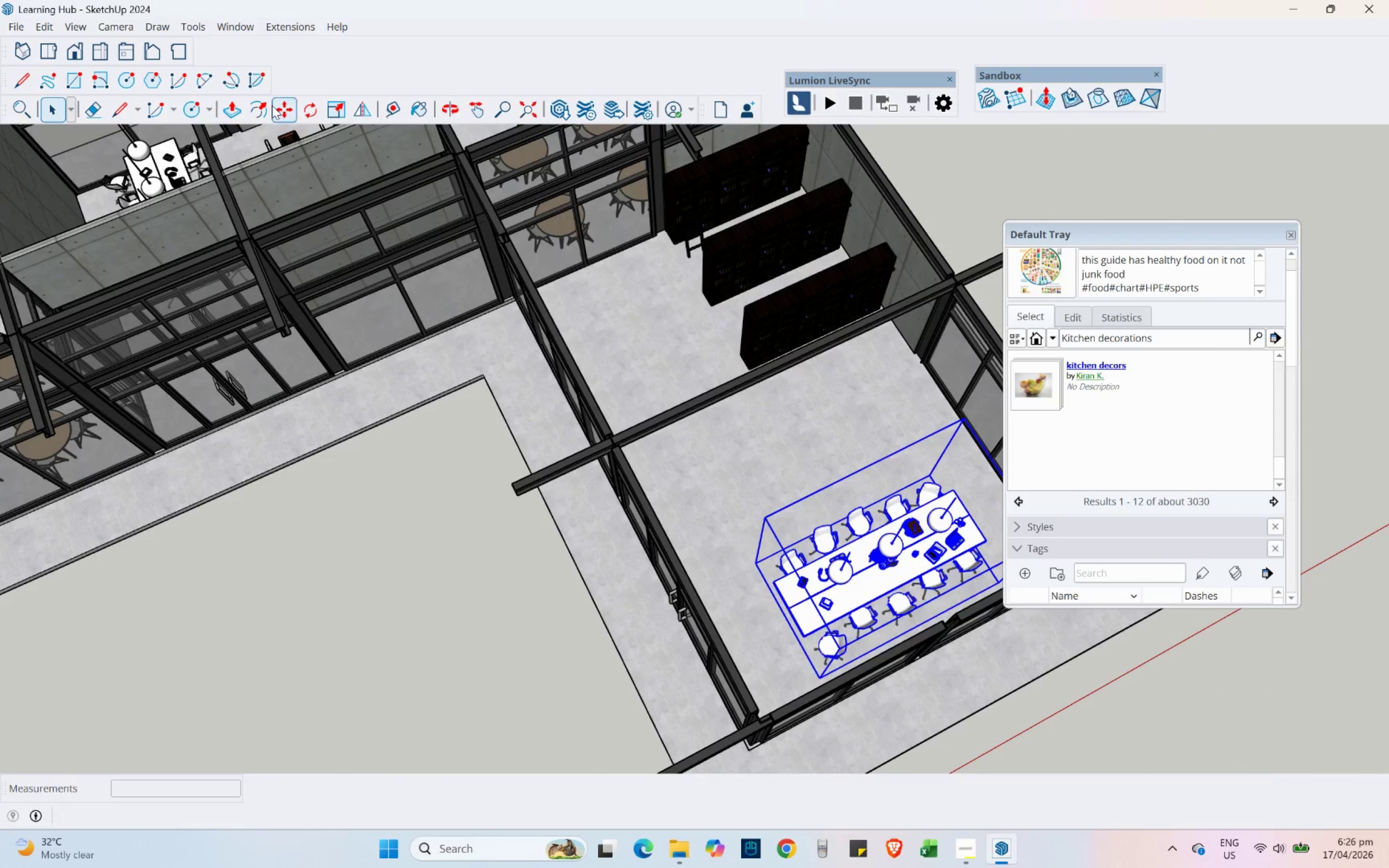 
left_click([274, 105])
 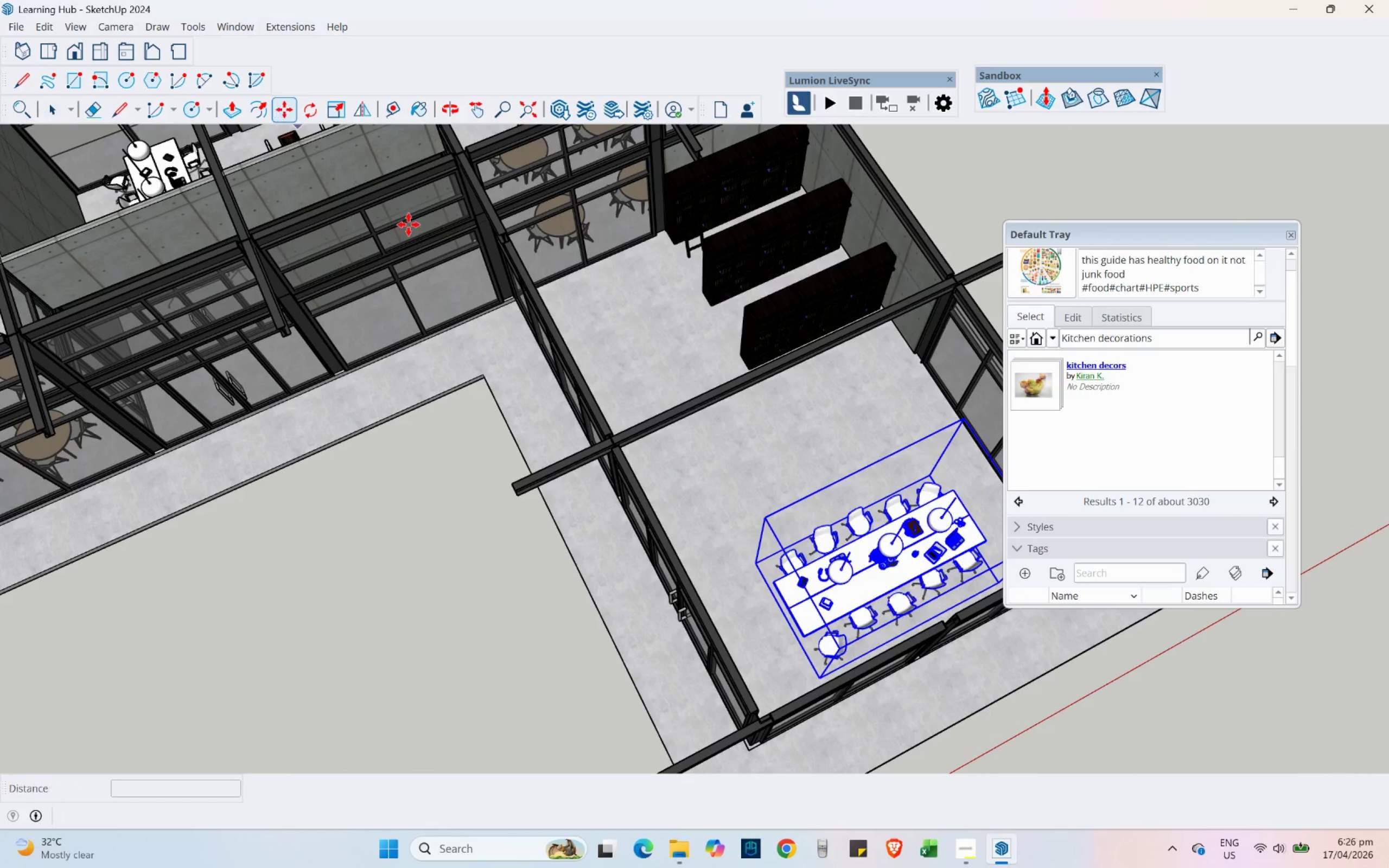 
key(Control+ControlLeft)
 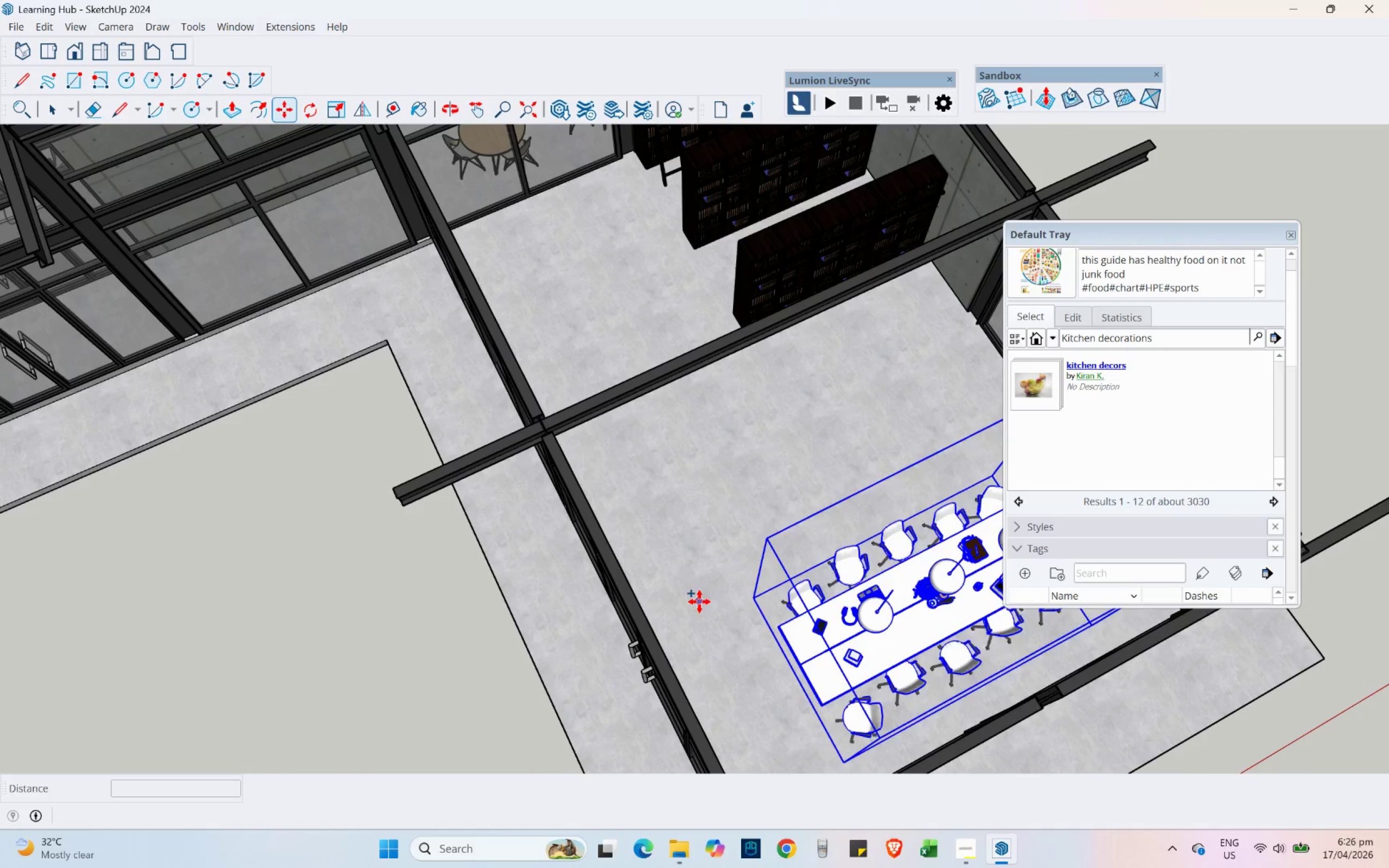 
left_click_drag(start_coordinate=[699, 601], to_coordinate=[696, 599])
 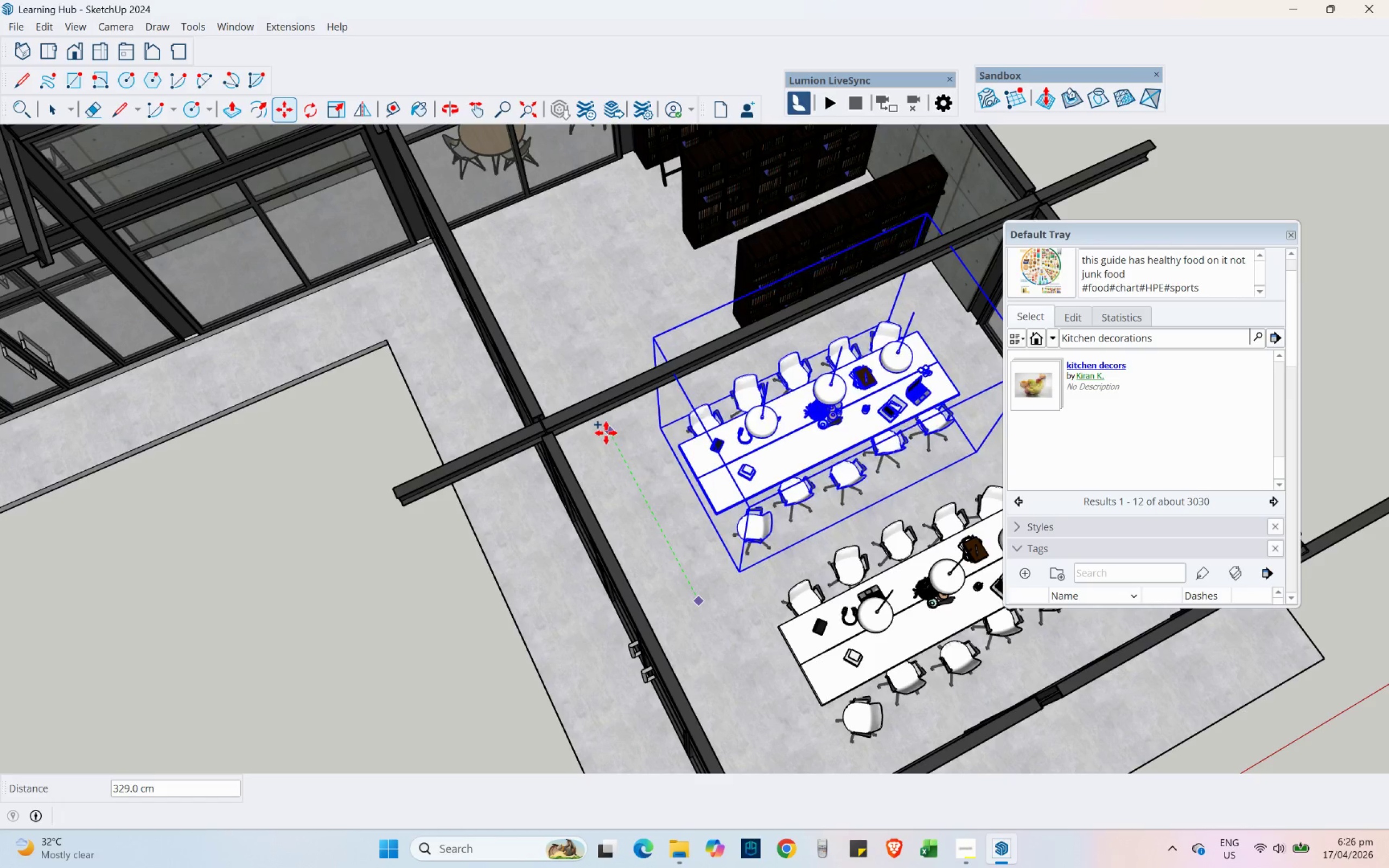 
scroll: coordinate [762, 476], scroll_direction: up, amount: 3.0
 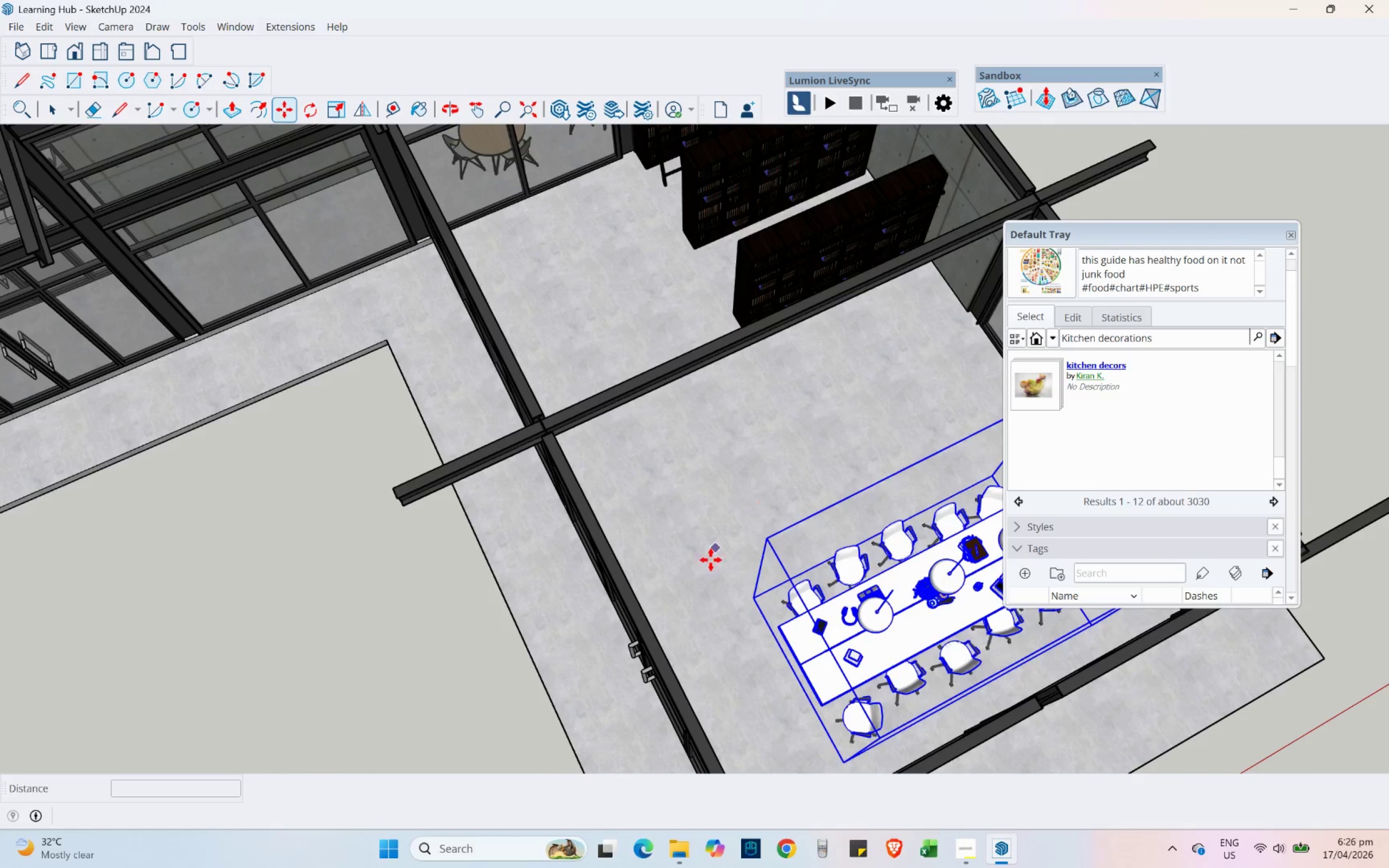 
left_click([606, 431])
 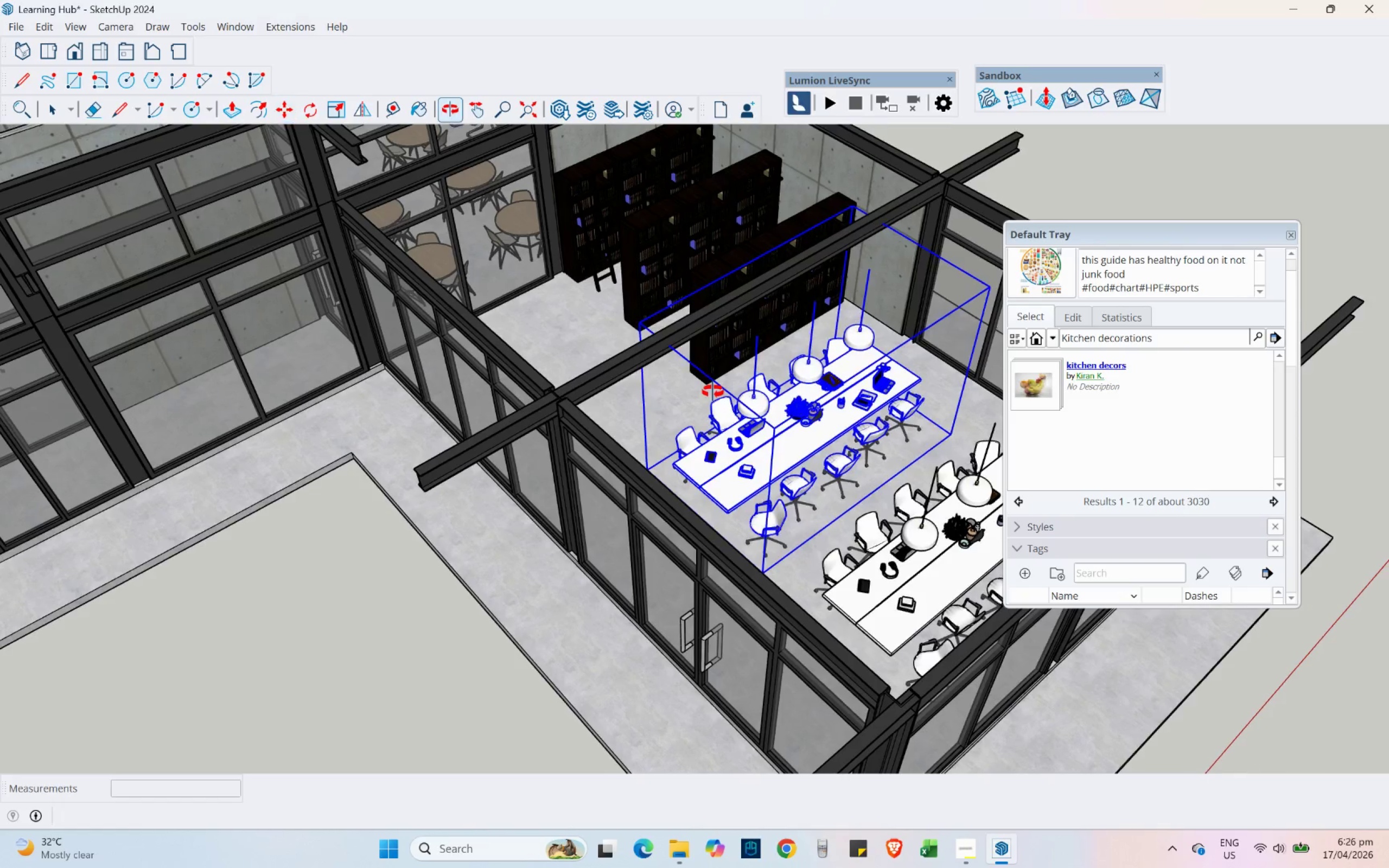 
scroll: coordinate [754, 284], scroll_direction: down, amount: 8.0
 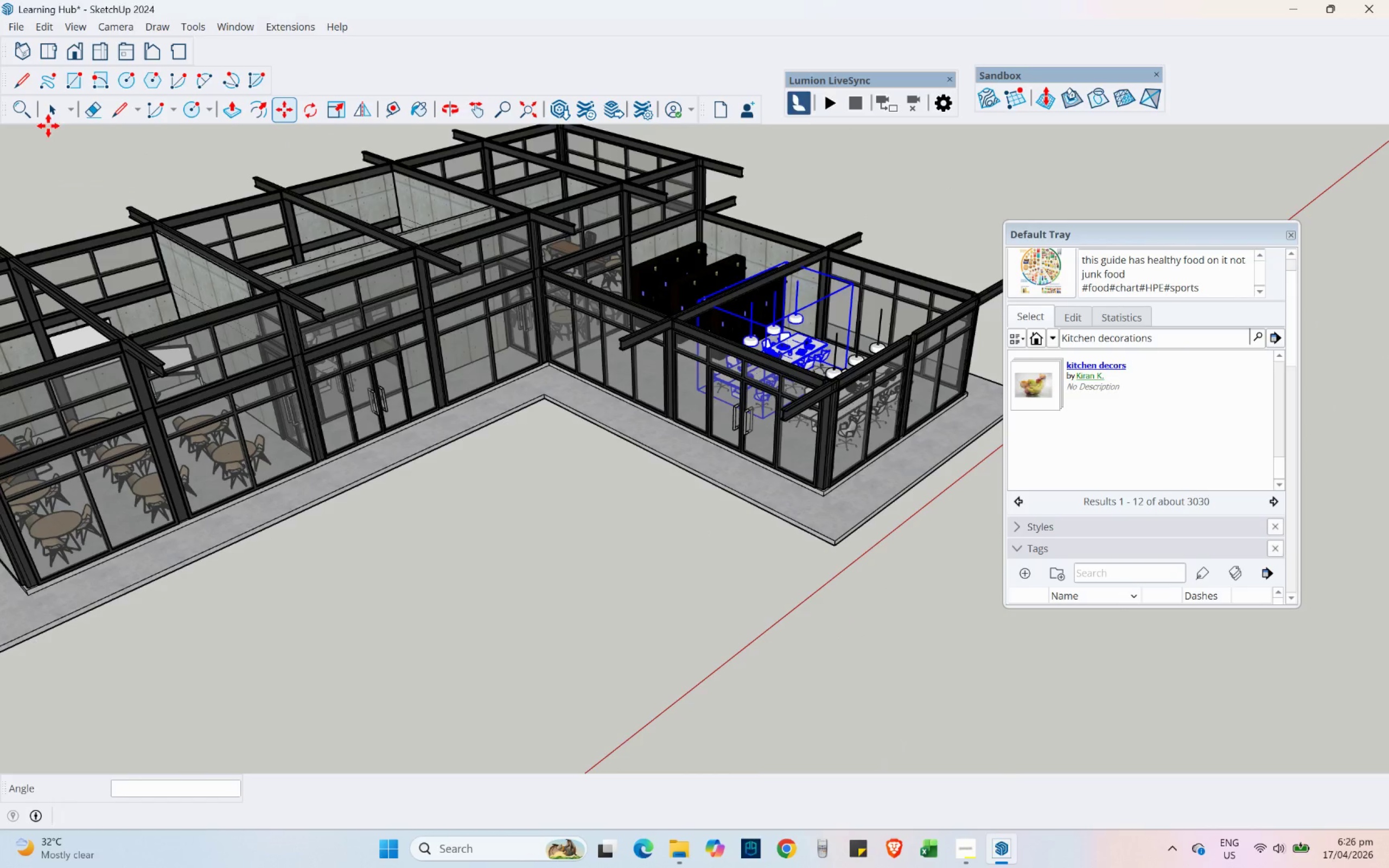 
left_click([50, 113])
 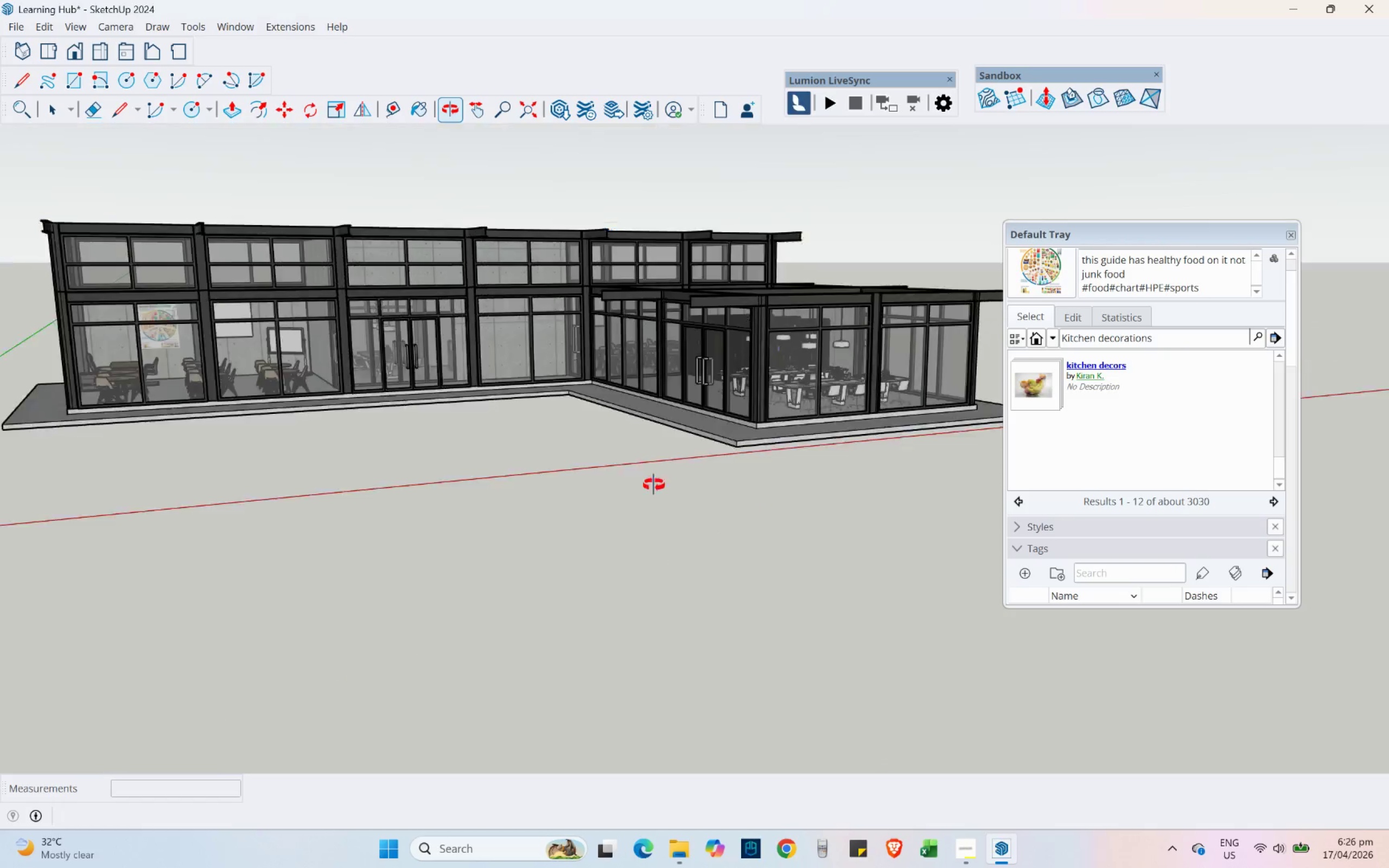 
key(Control+ControlLeft)
 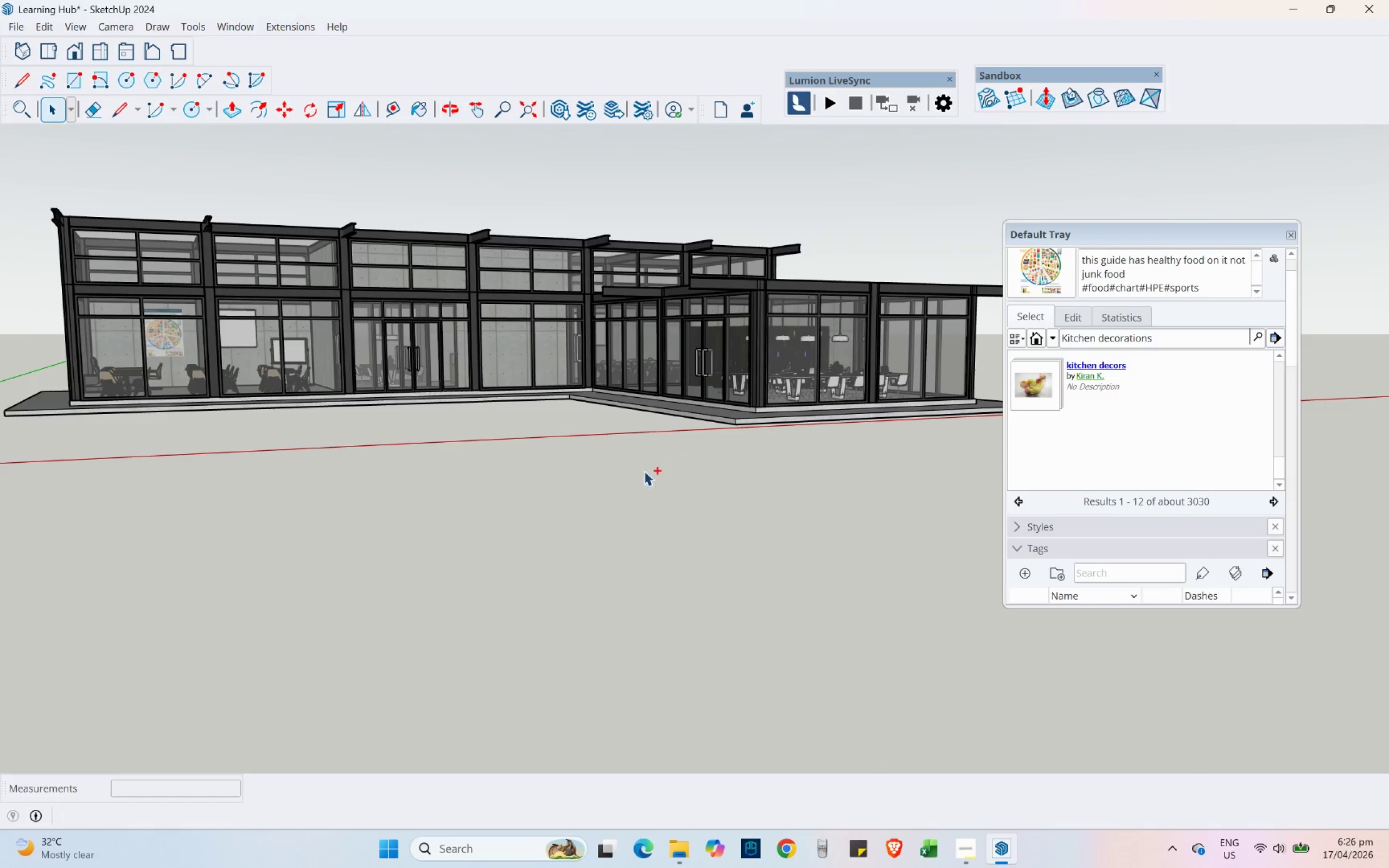 
key(Control+S)
 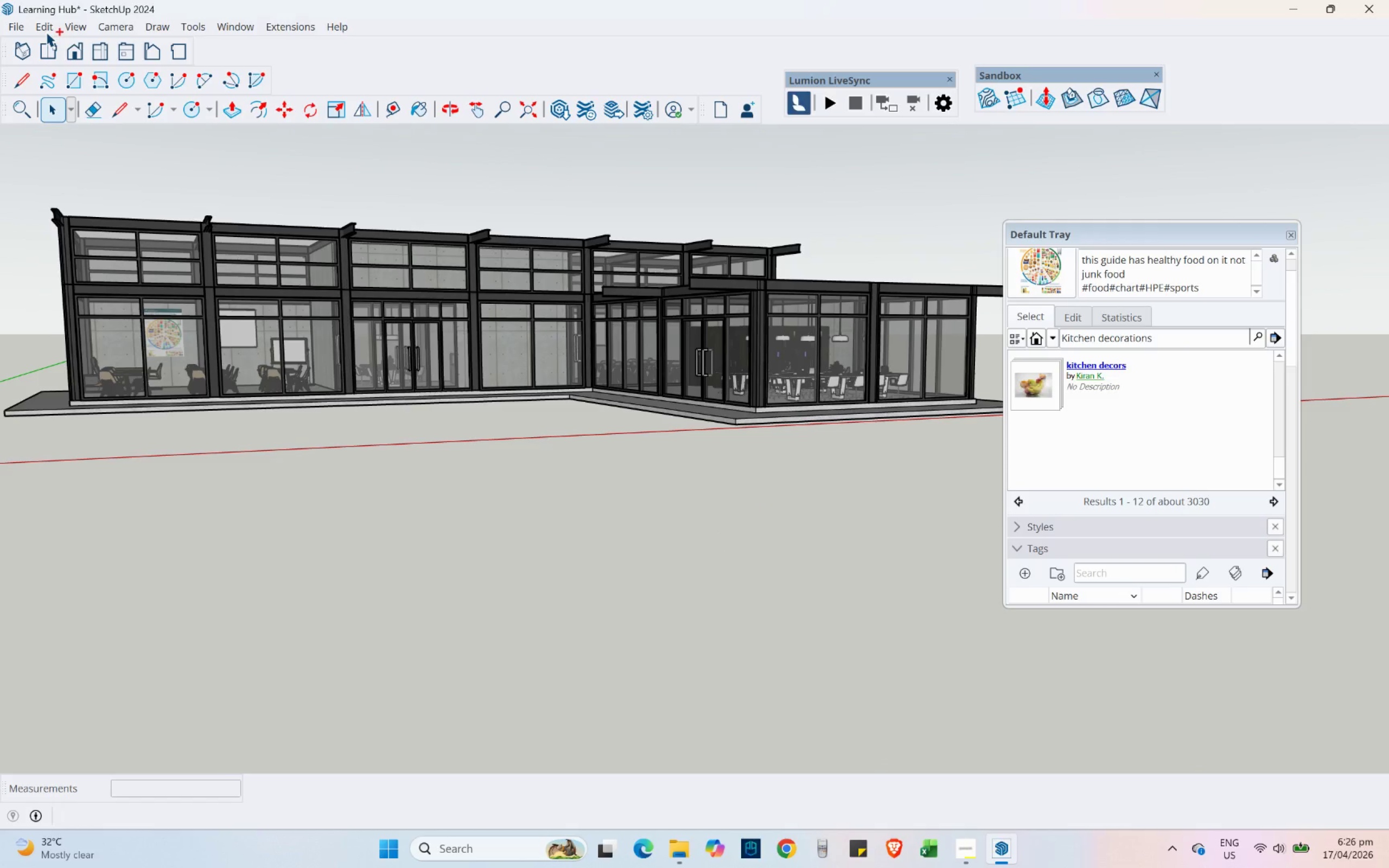 
left_click([44, 28])
 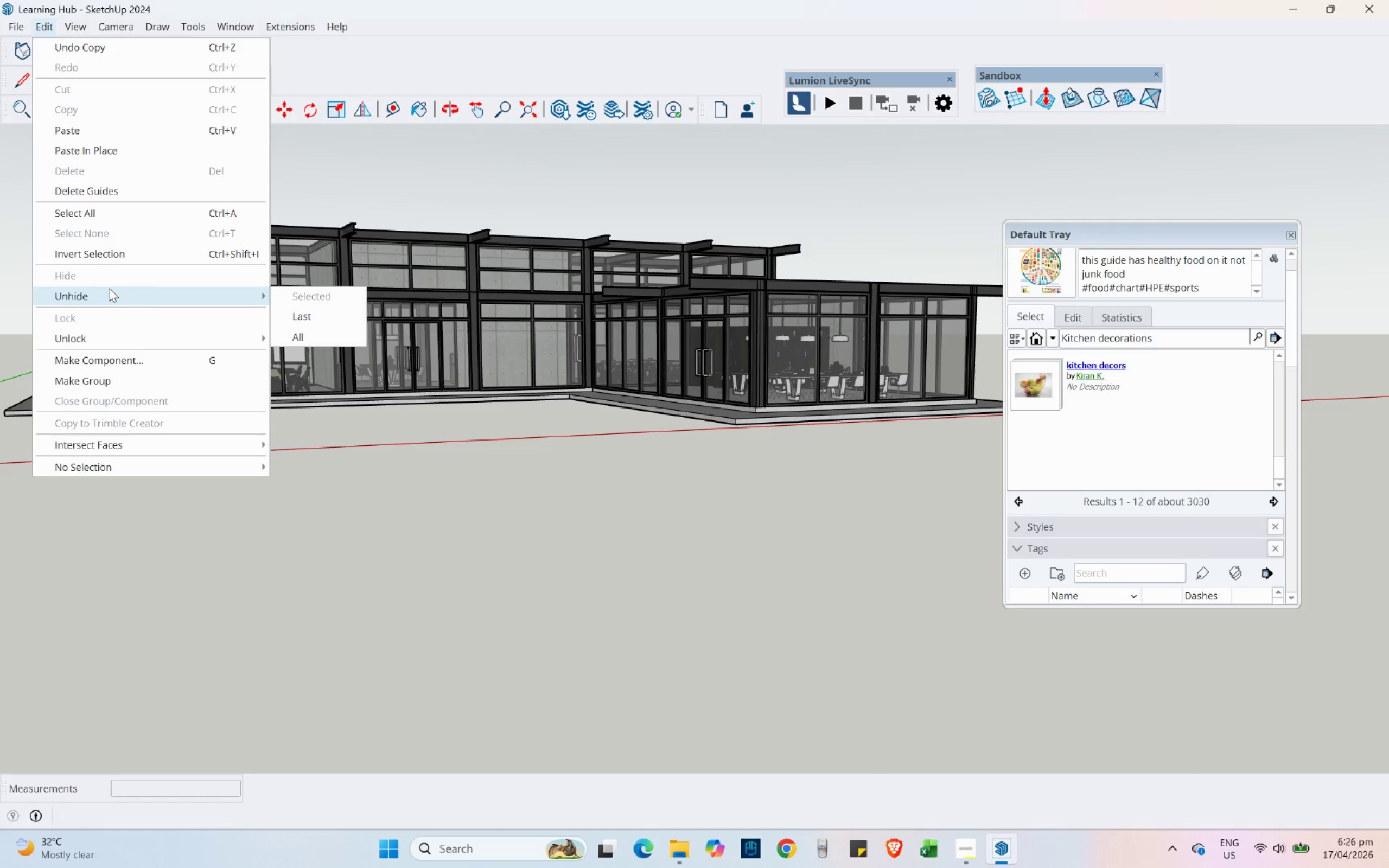 
left_click([298, 332])
 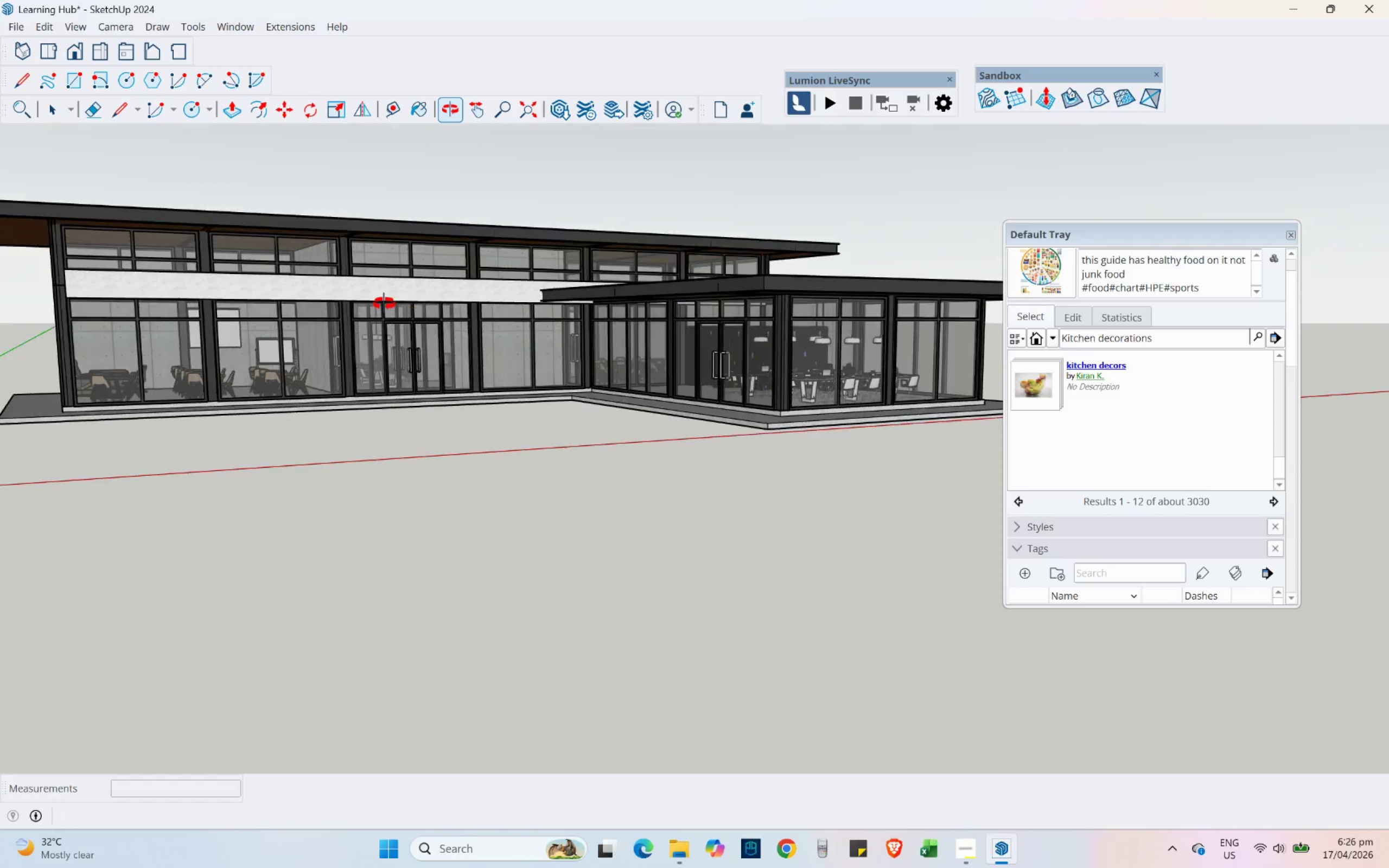 
hold_key(key=ShiftLeft, duration=0.83)
 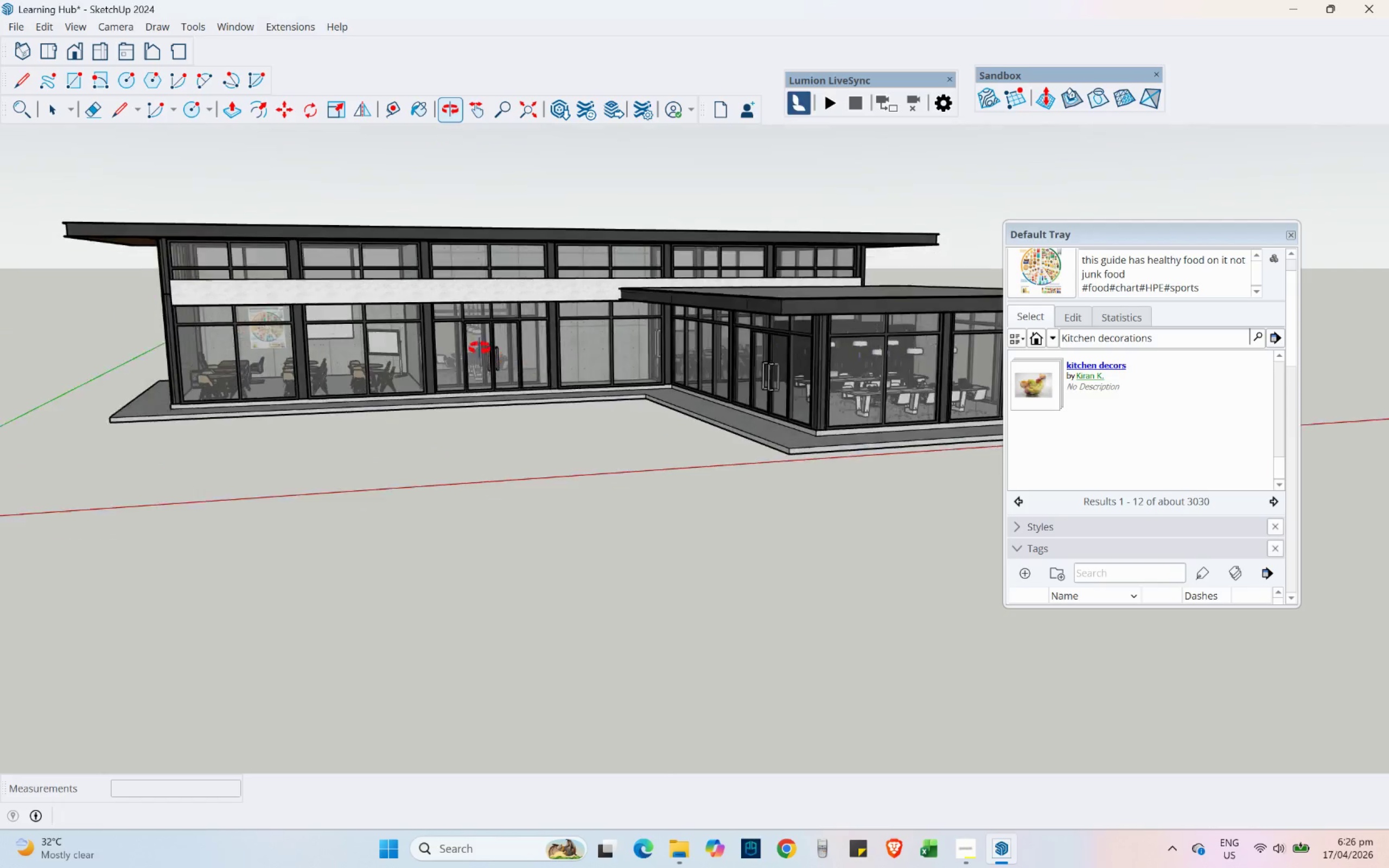 
hold_key(key=ShiftLeft, duration=0.36)
 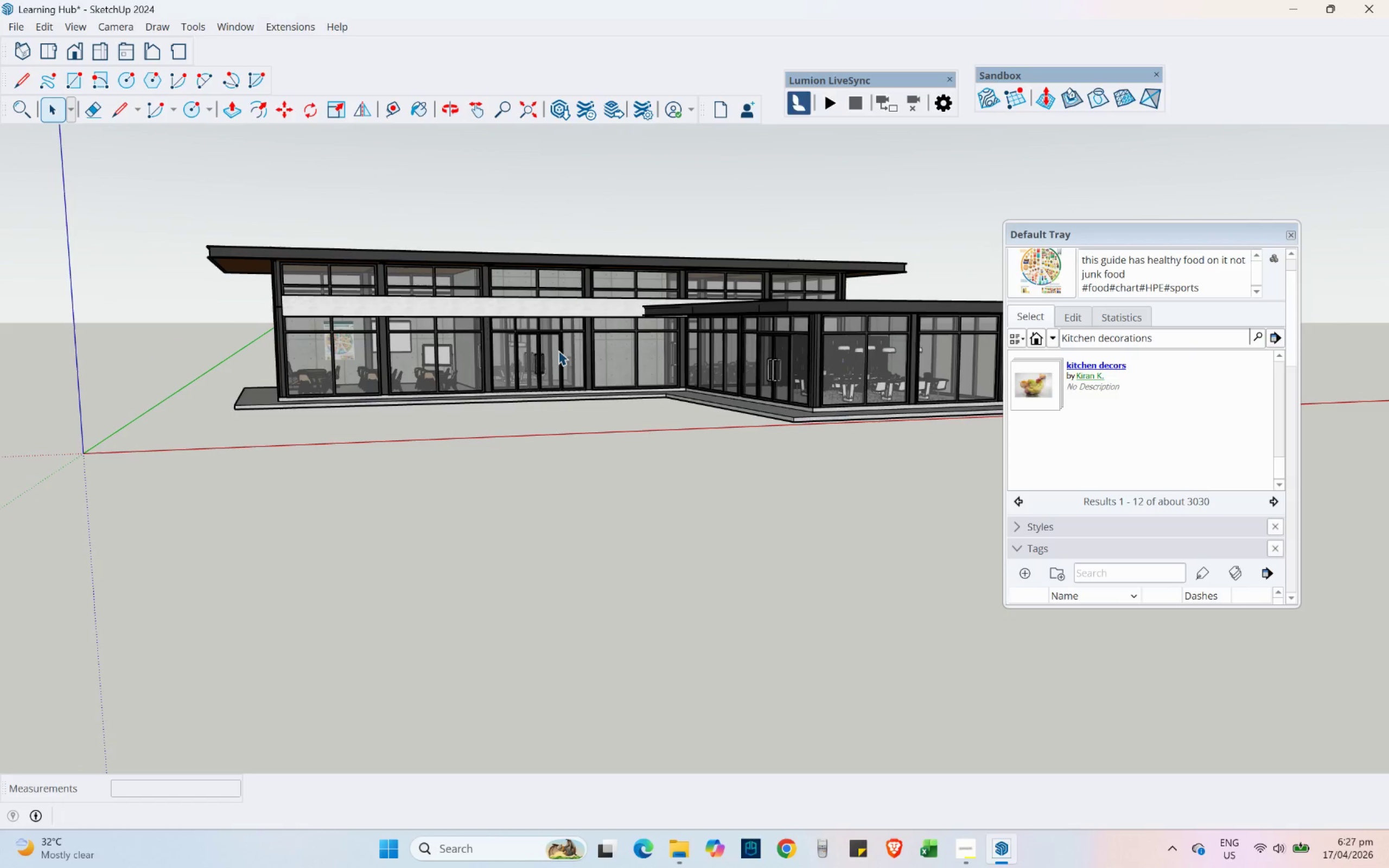 
scroll: coordinate [466, 355], scroll_direction: down, amount: 2.0
 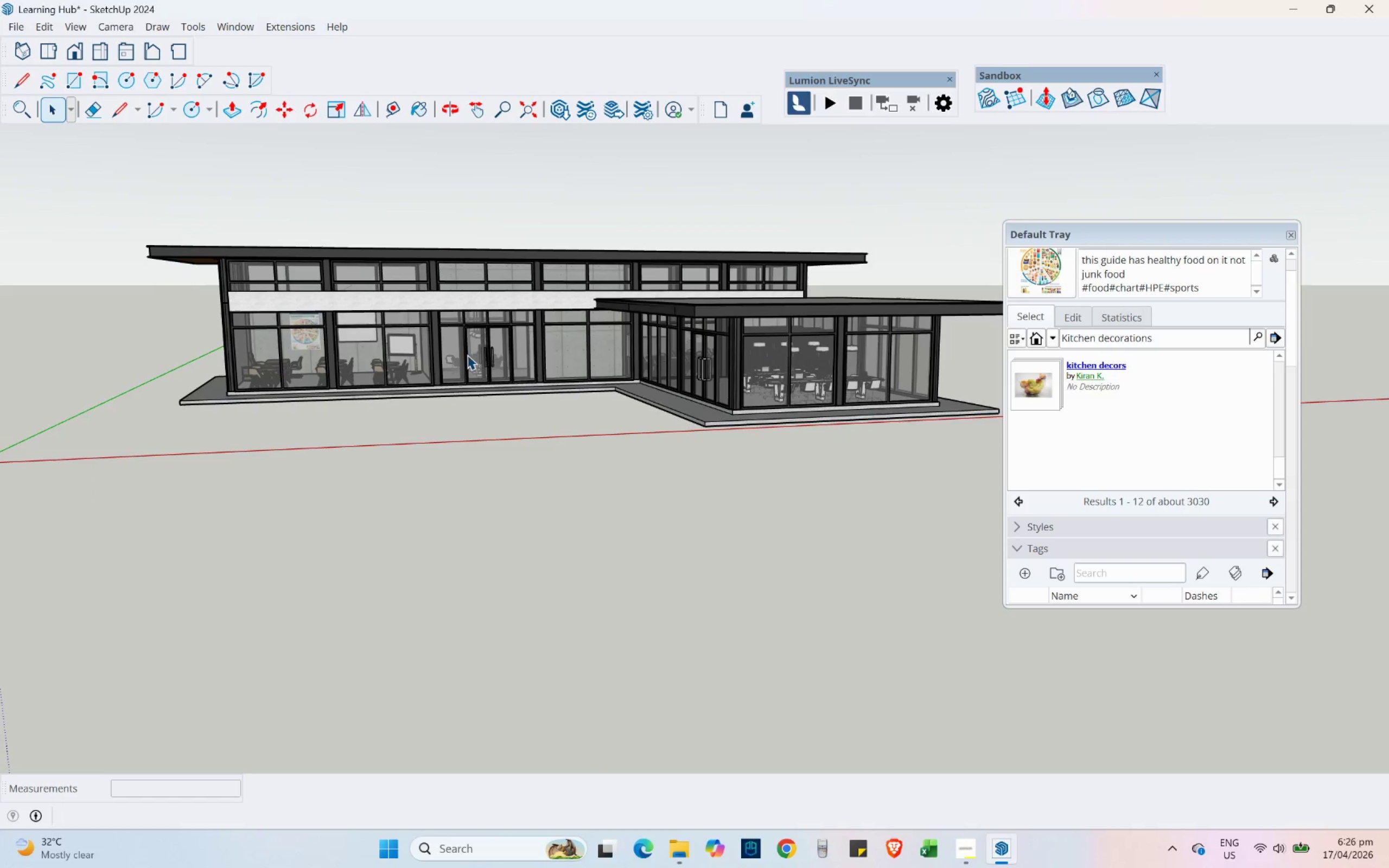 
hold_key(key=ShiftLeft, duration=0.66)
 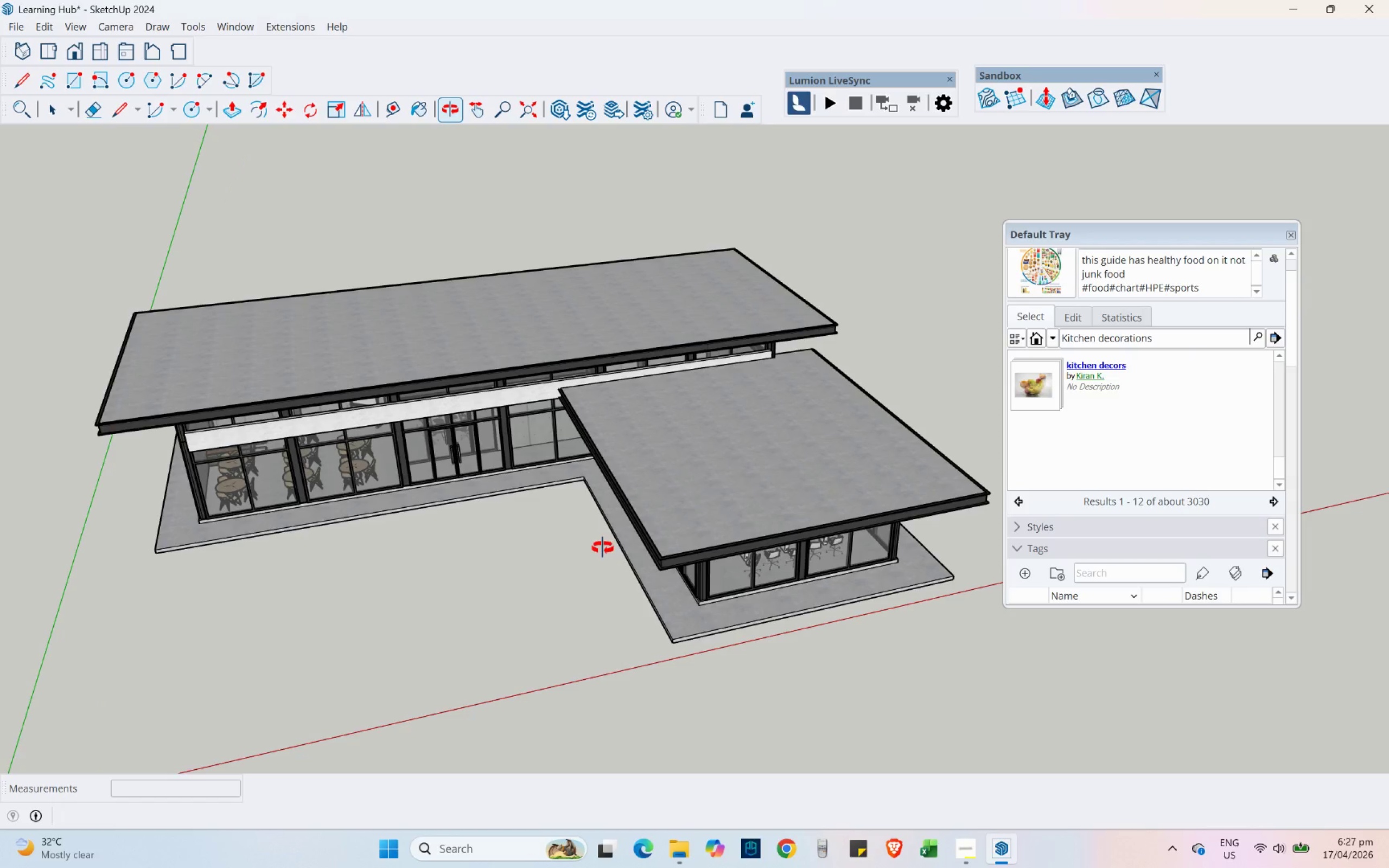 
key(Control+ControlLeft)
 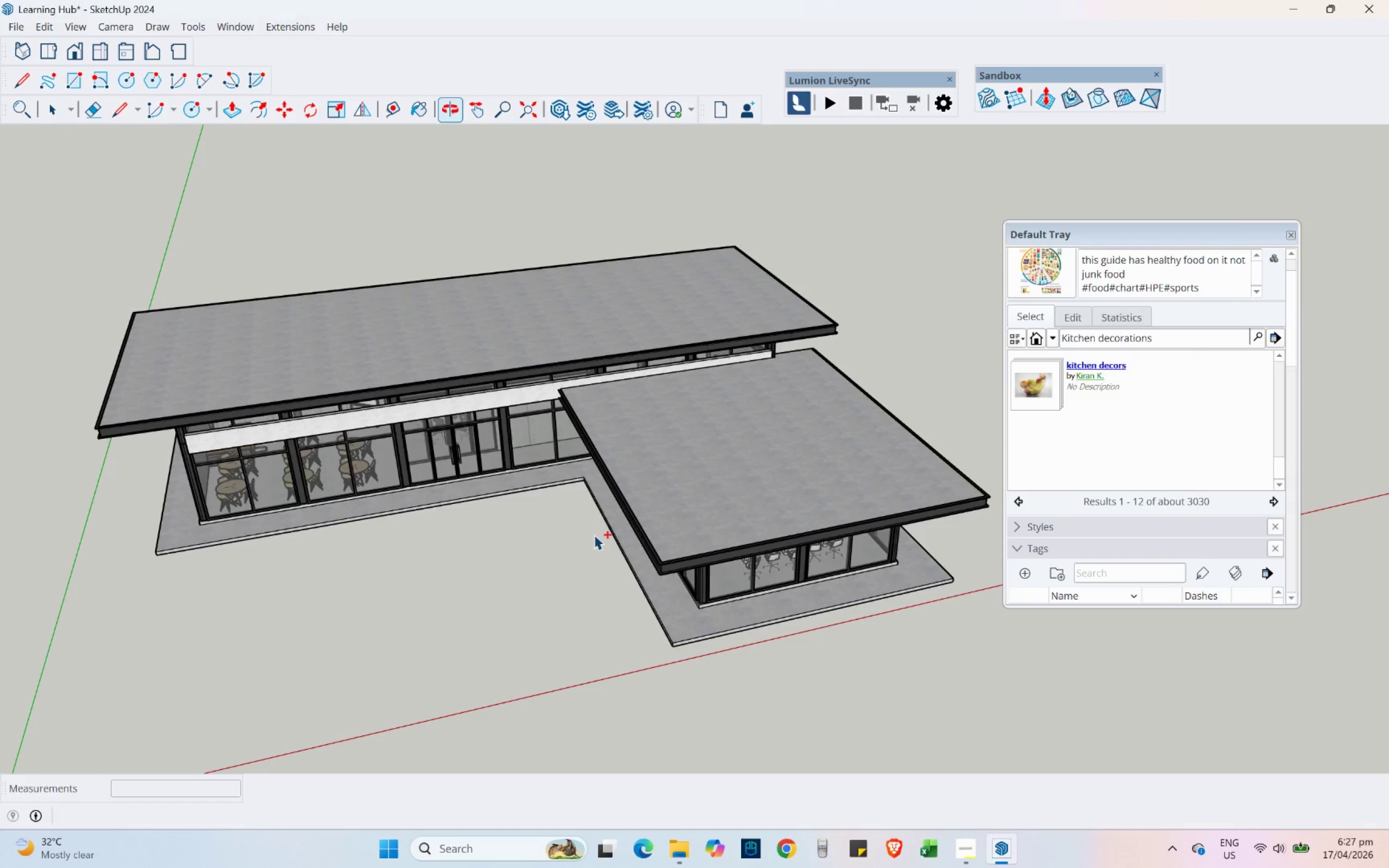 
key(Control+S)
 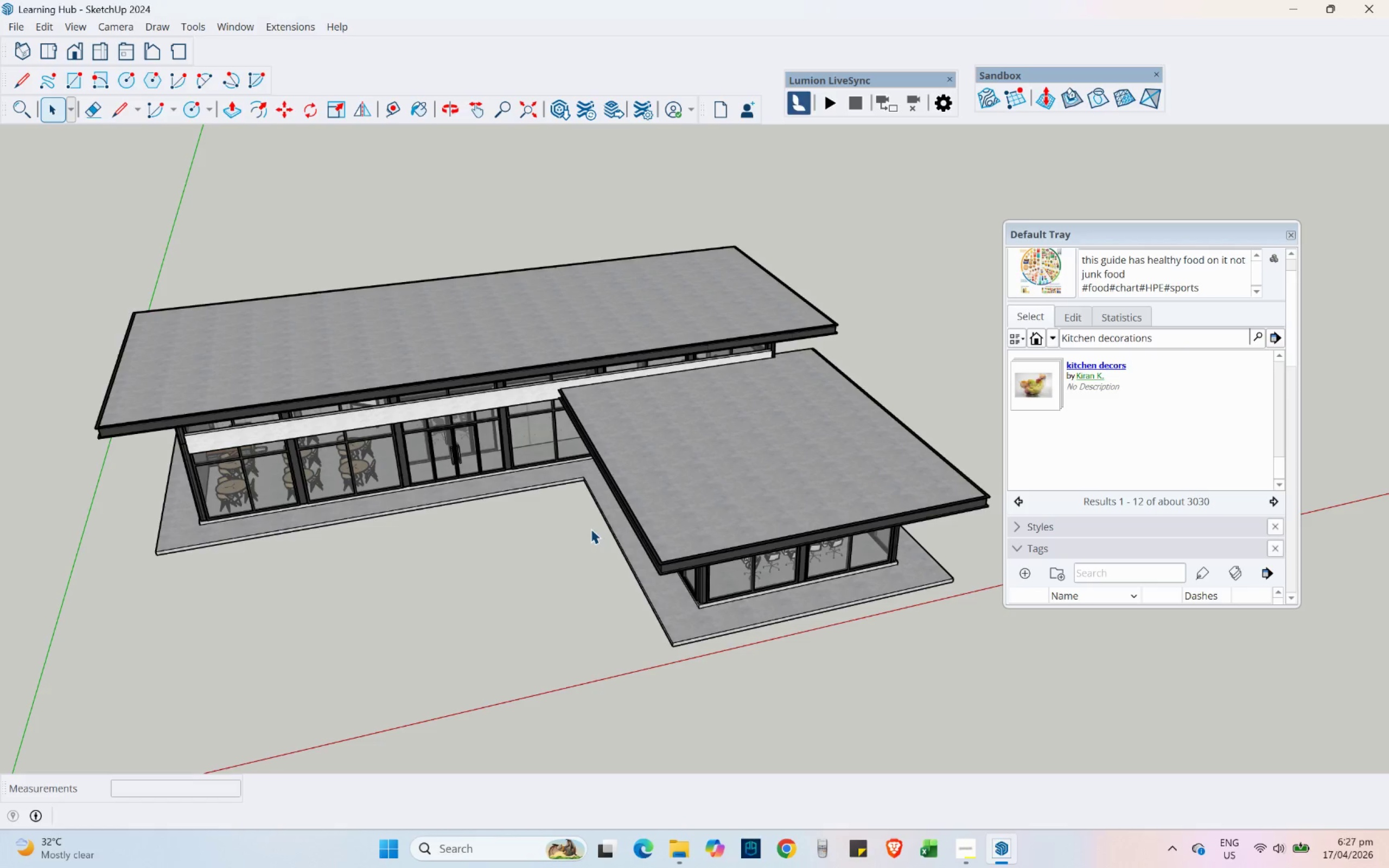 
wait(6.75)
 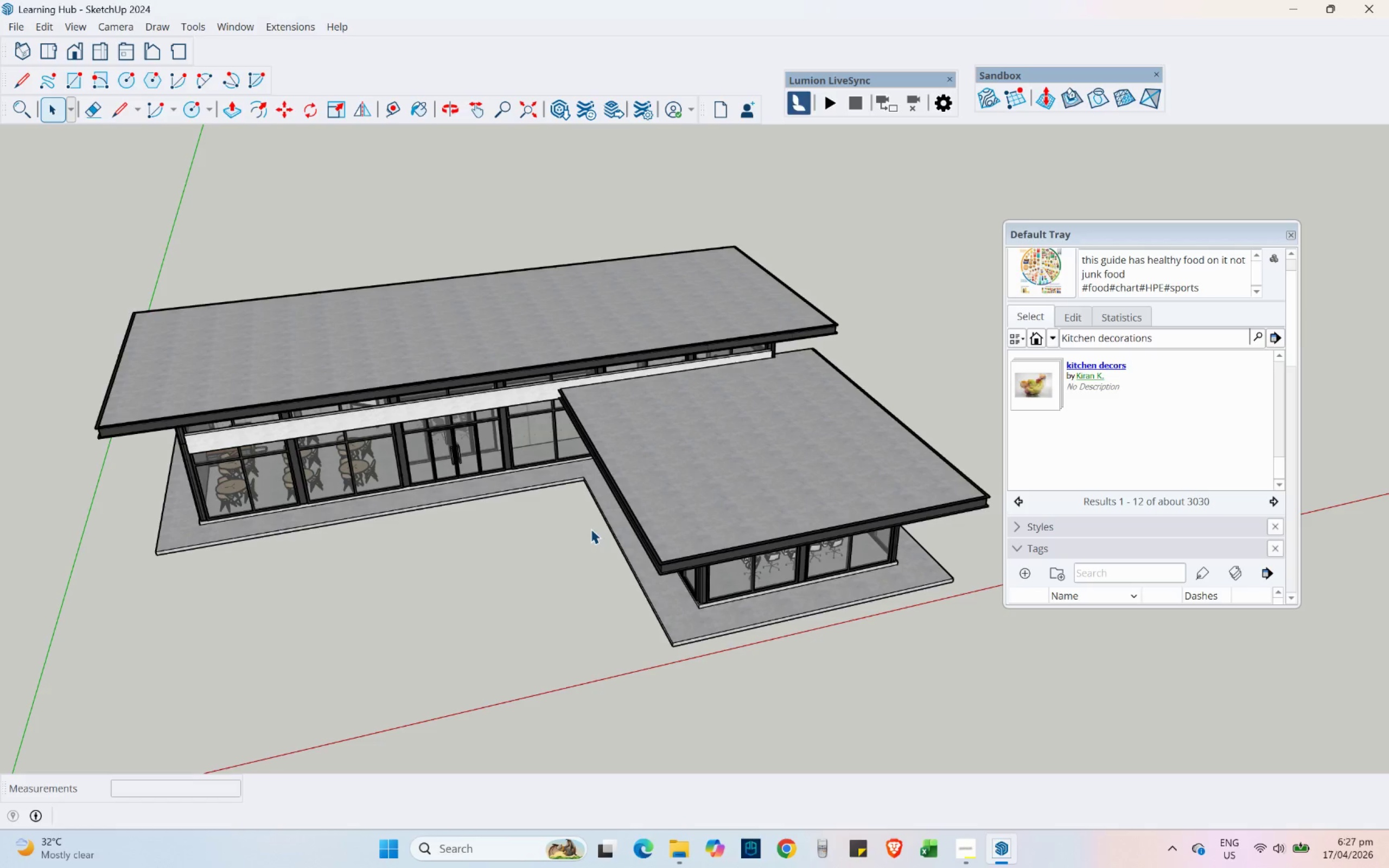 
scroll: coordinate [561, 494], scroll_direction: up, amount: 9.0
 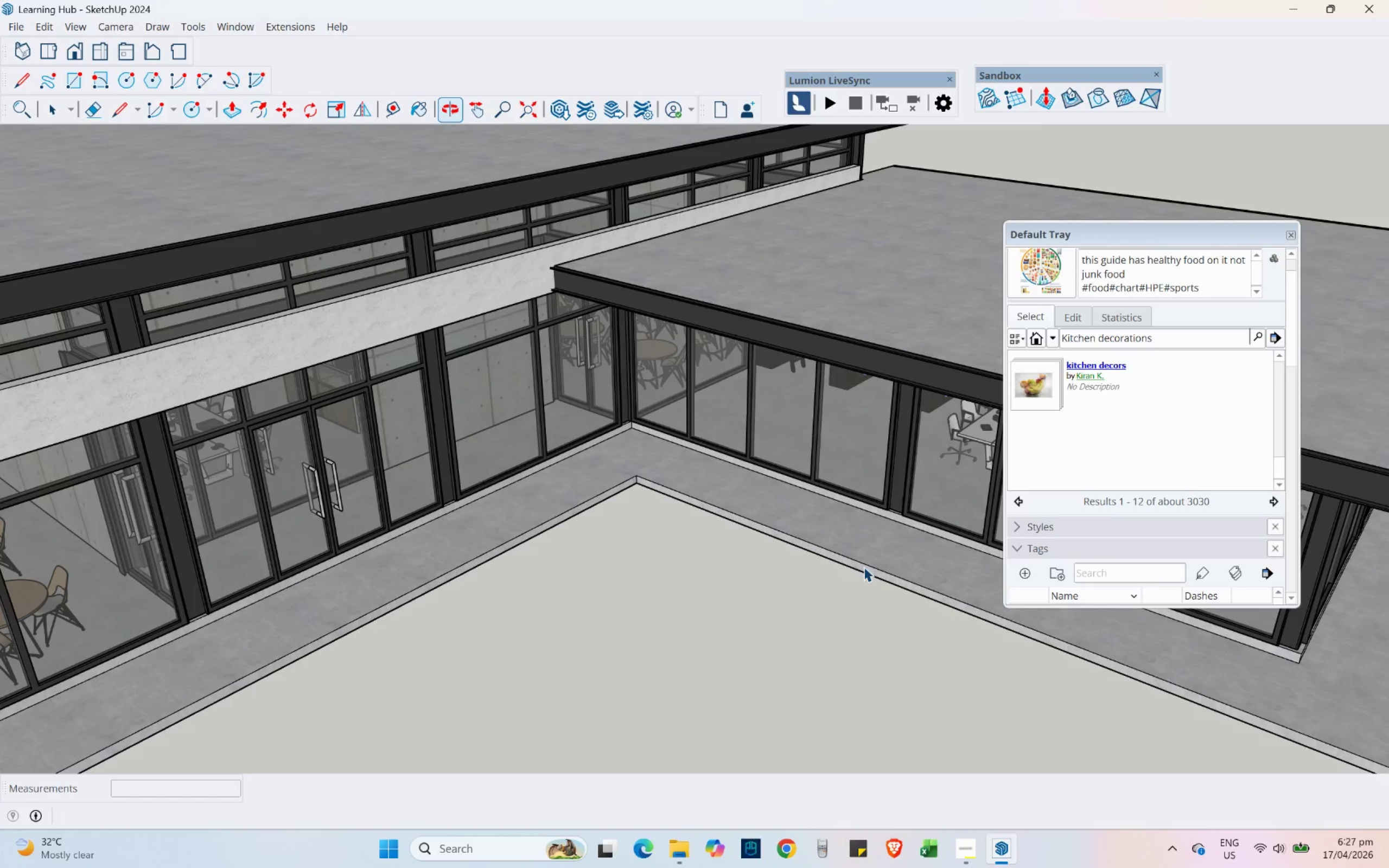 
hold_key(key=ShiftLeft, duration=0.36)
 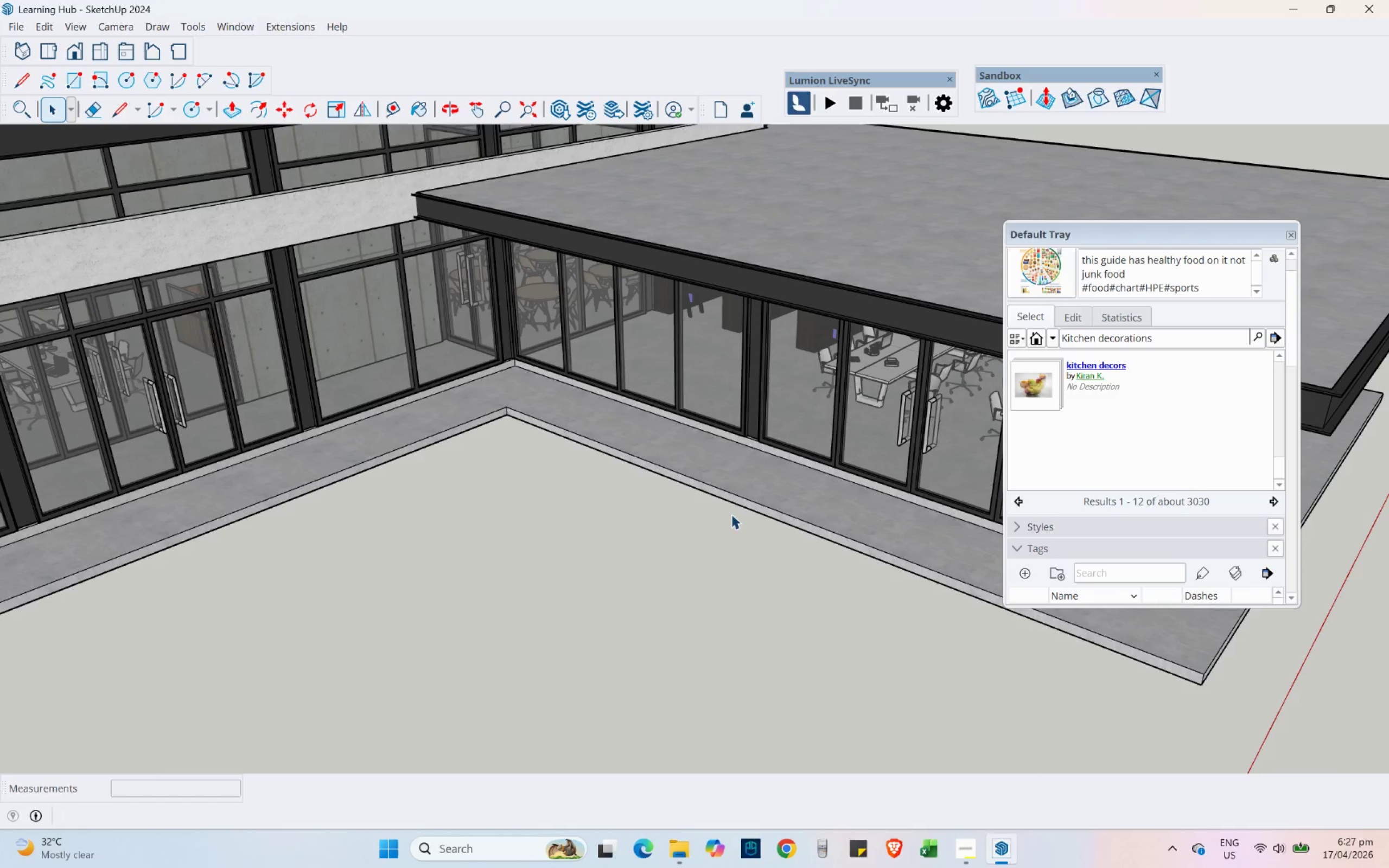 
scroll: coordinate [652, 432], scroll_direction: down, amount: 3.0
 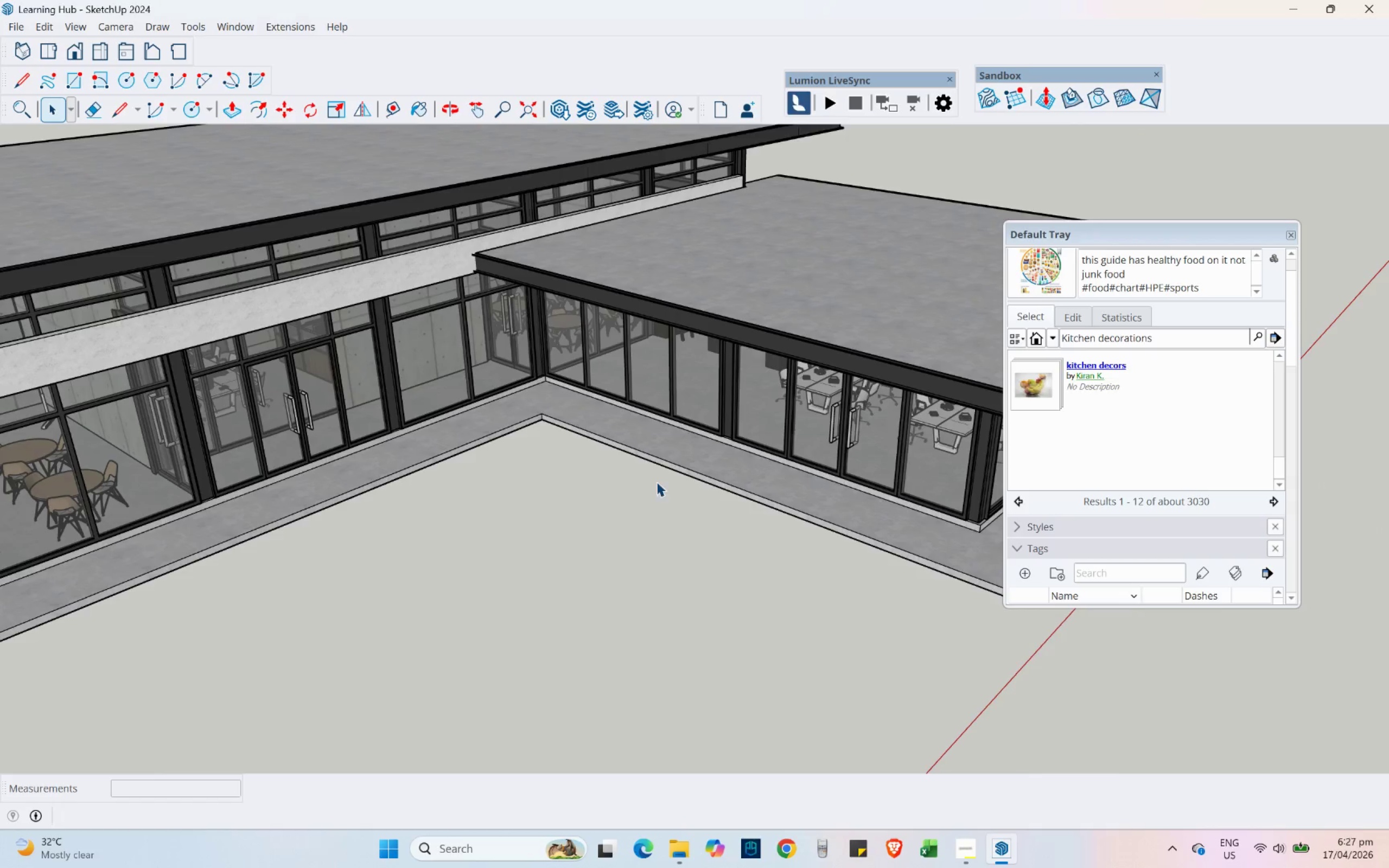 
scroll: coordinate [649, 482], scroll_direction: up, amount: 3.0
 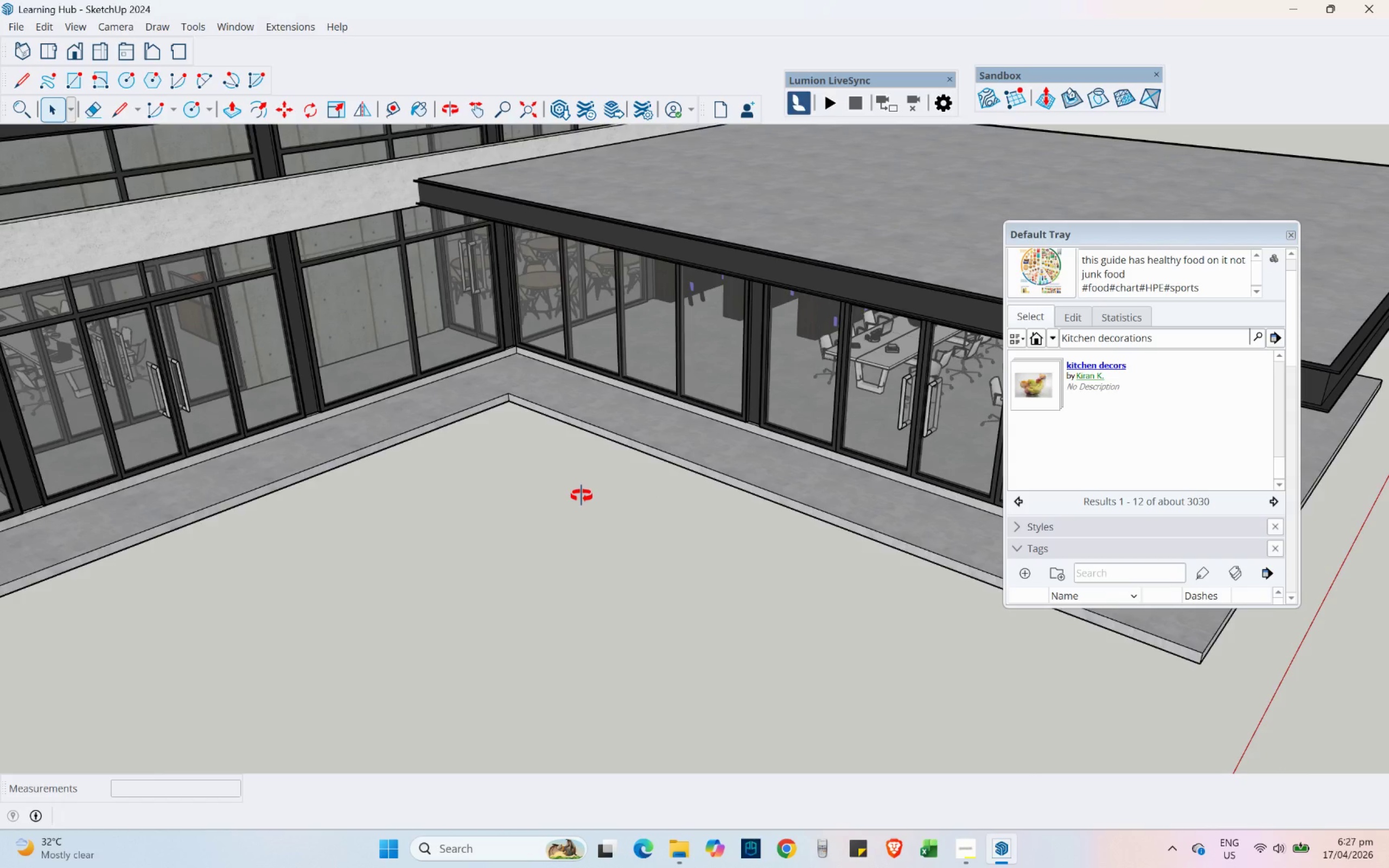 
scroll: coordinate [608, 436], scroll_direction: down, amount: 10.0
 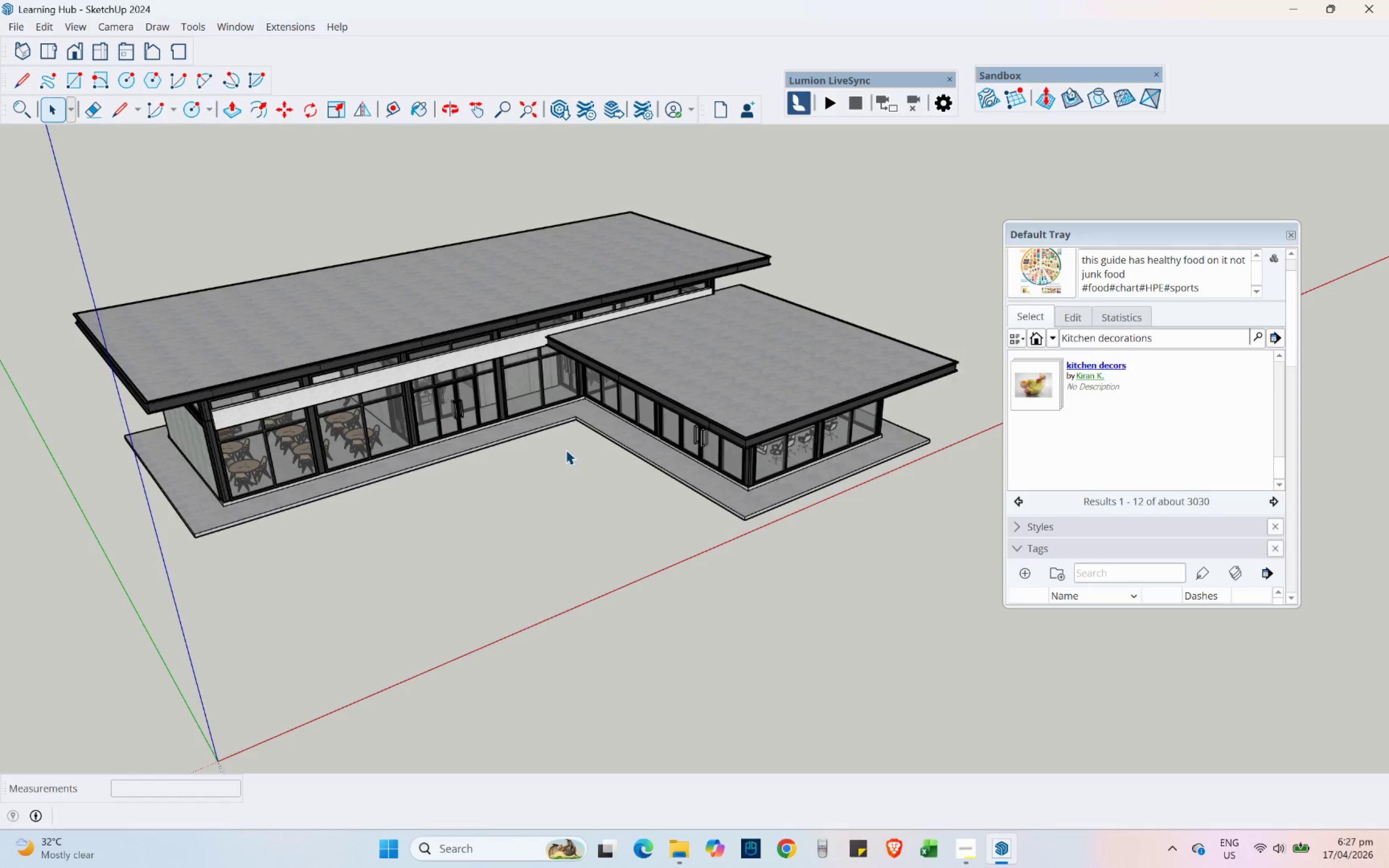 
scroll: coordinate [588, 435], scroll_direction: up, amount: 10.0
 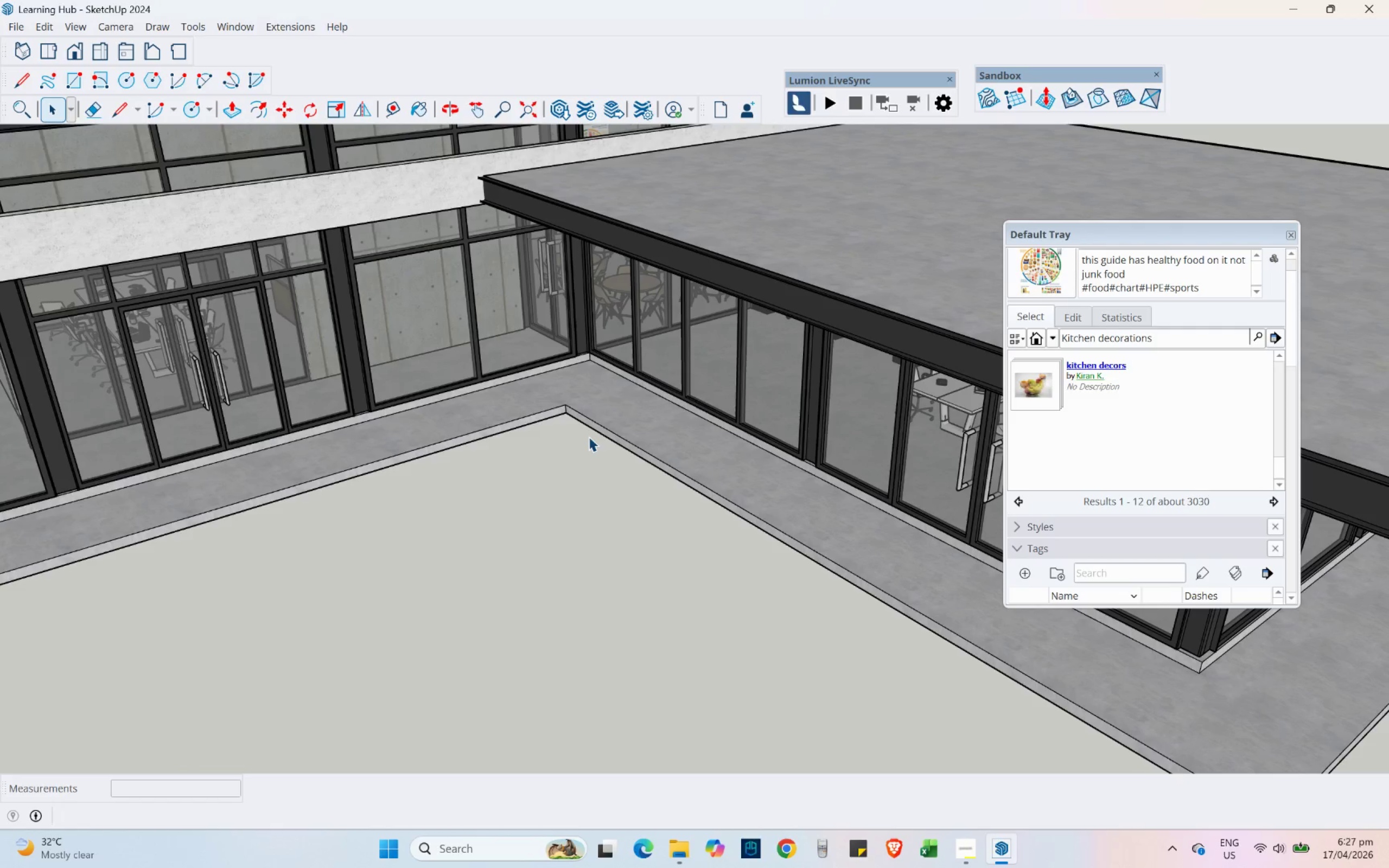 
hold_key(key=L, duration=26.86)
 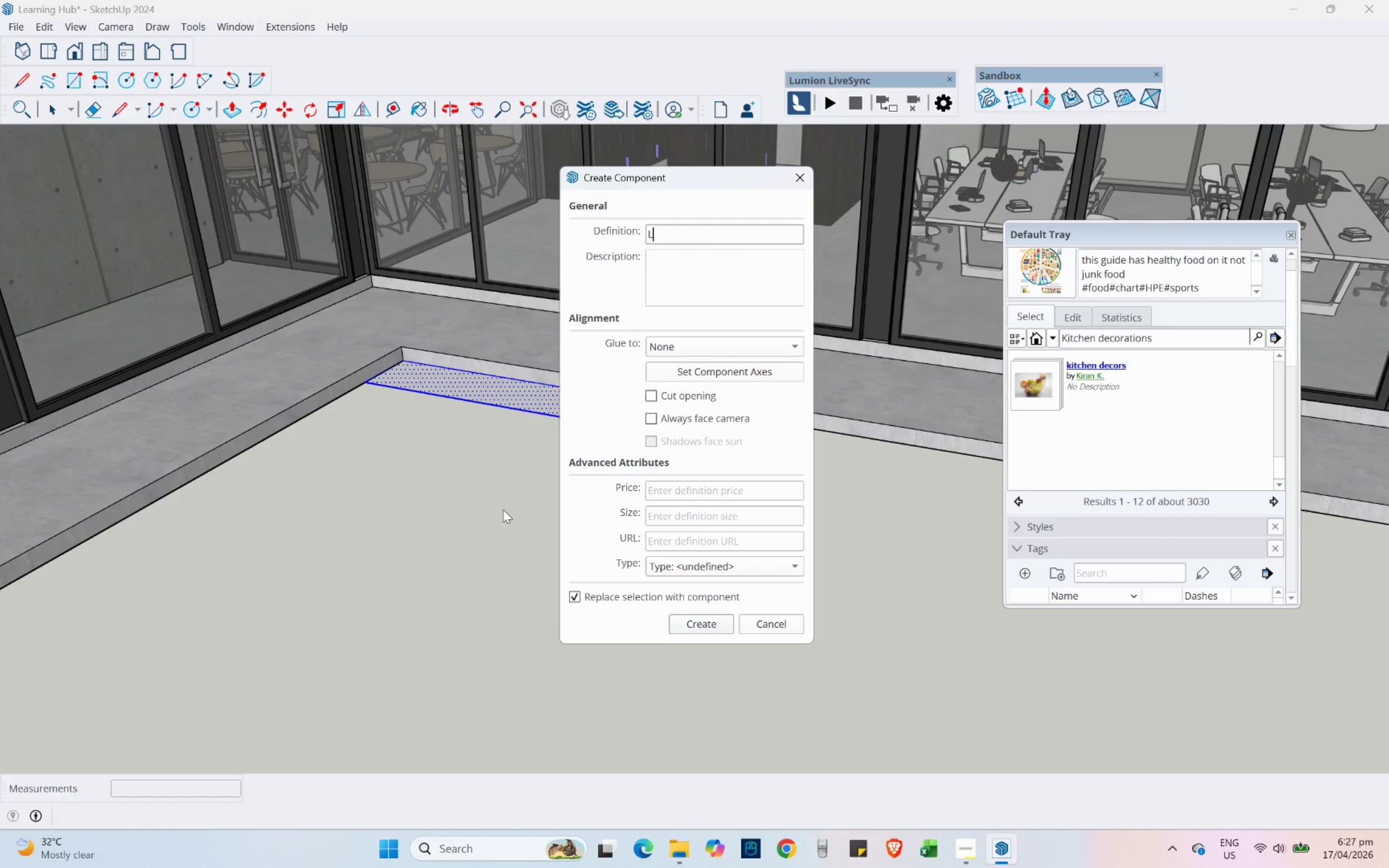 
scroll: coordinate [556, 418], scroll_direction: up, amount: 6.0
 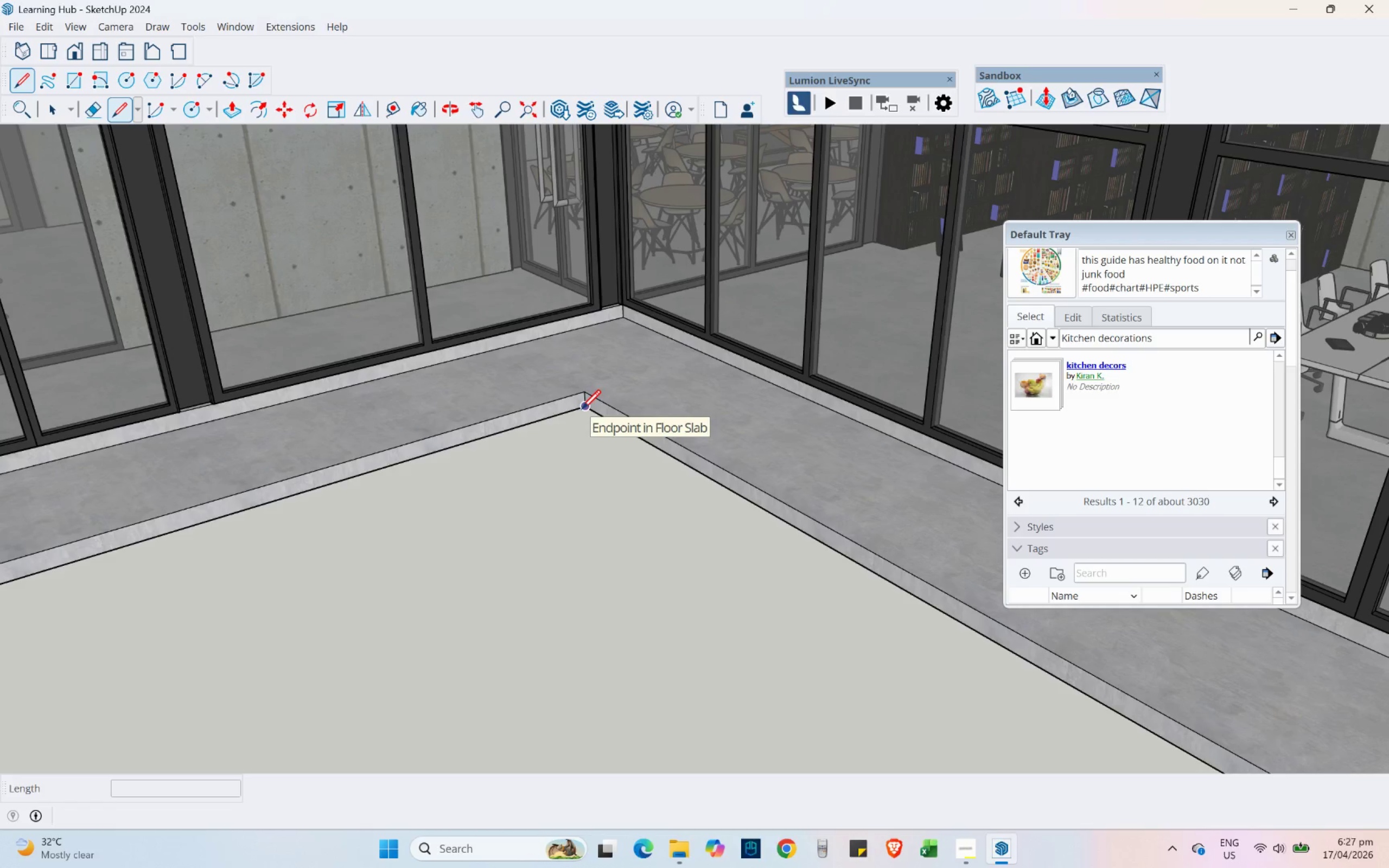 
left_click([582, 409])
 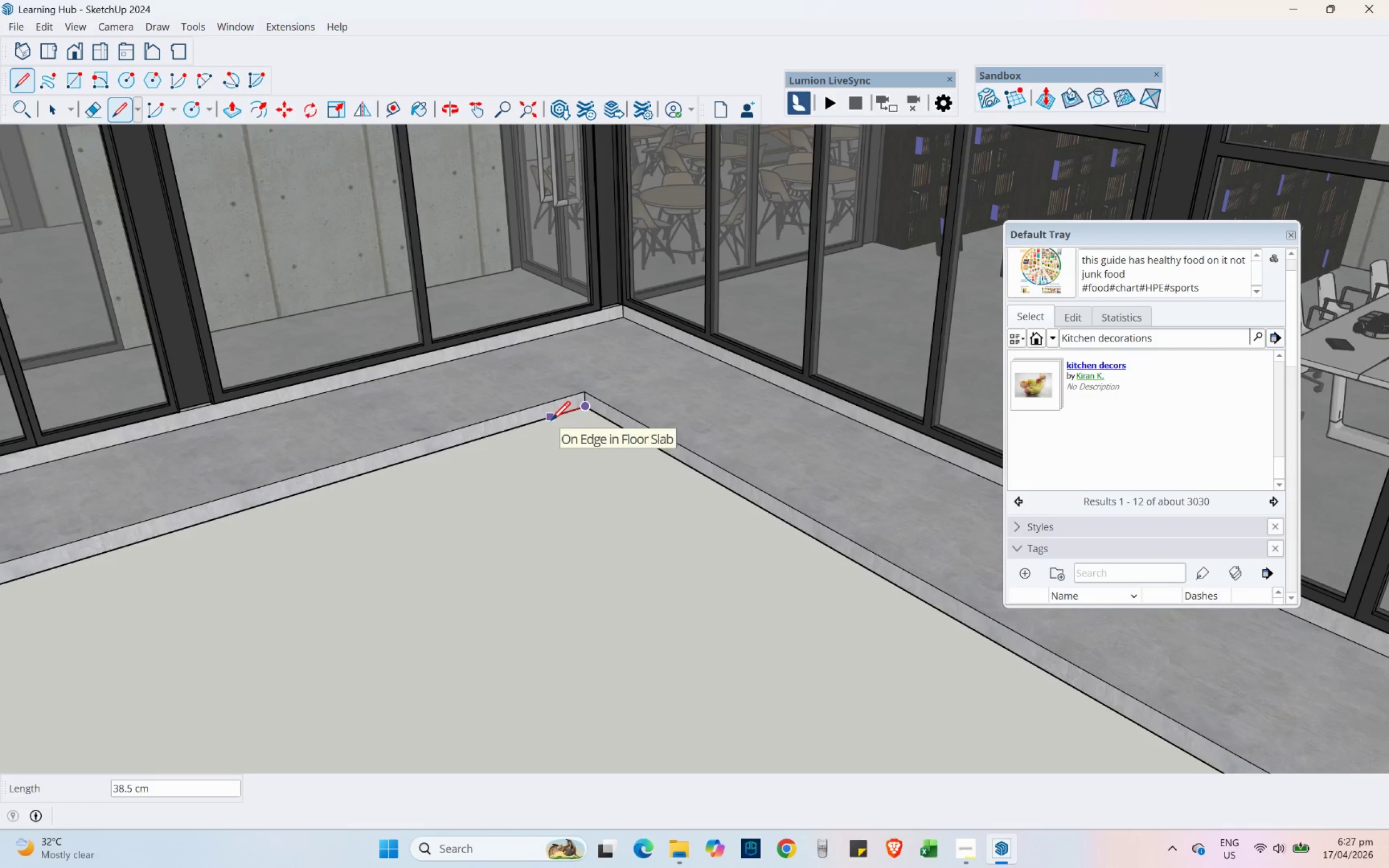 
key(Numpad6)
 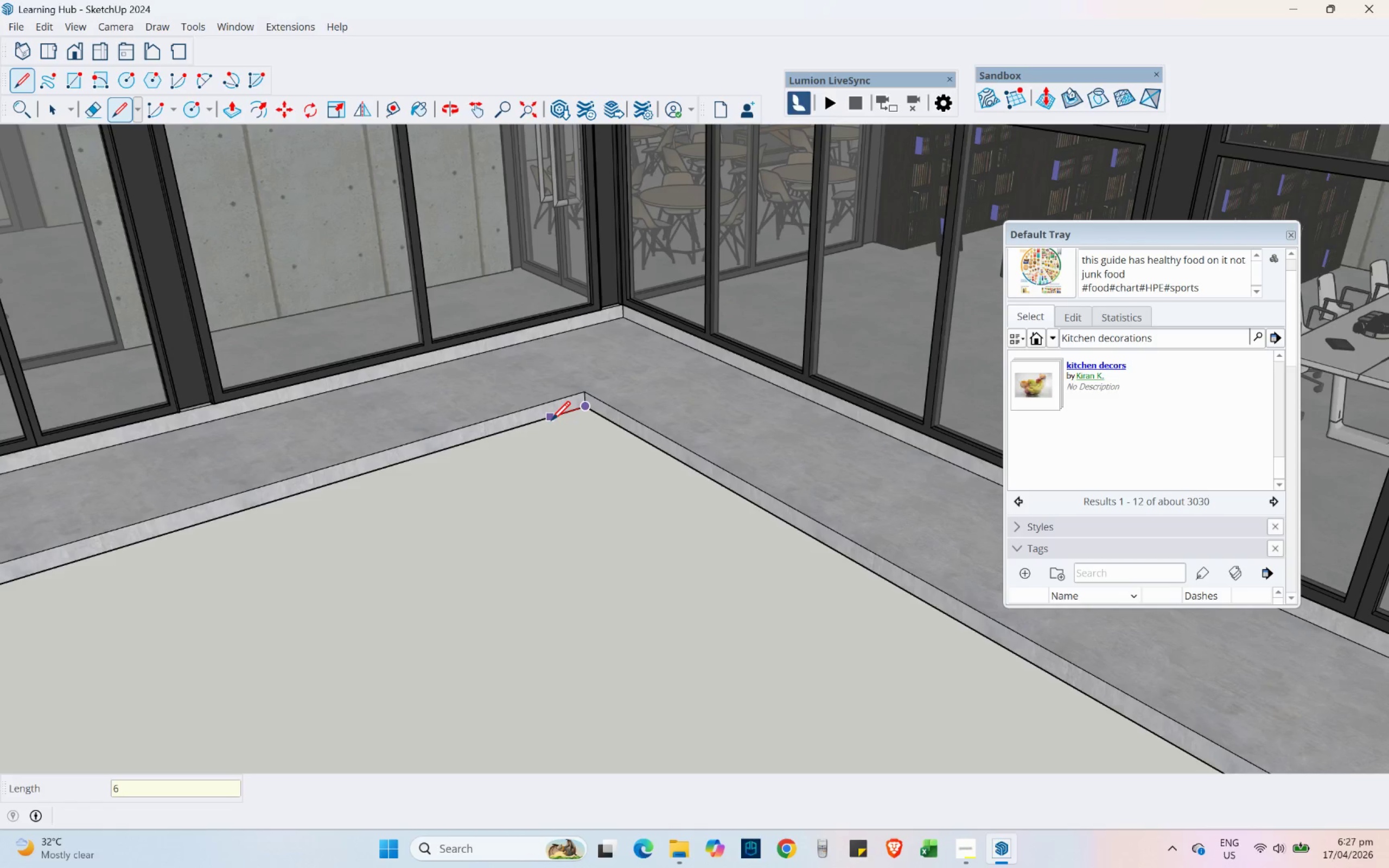 
key(Numpad0)
 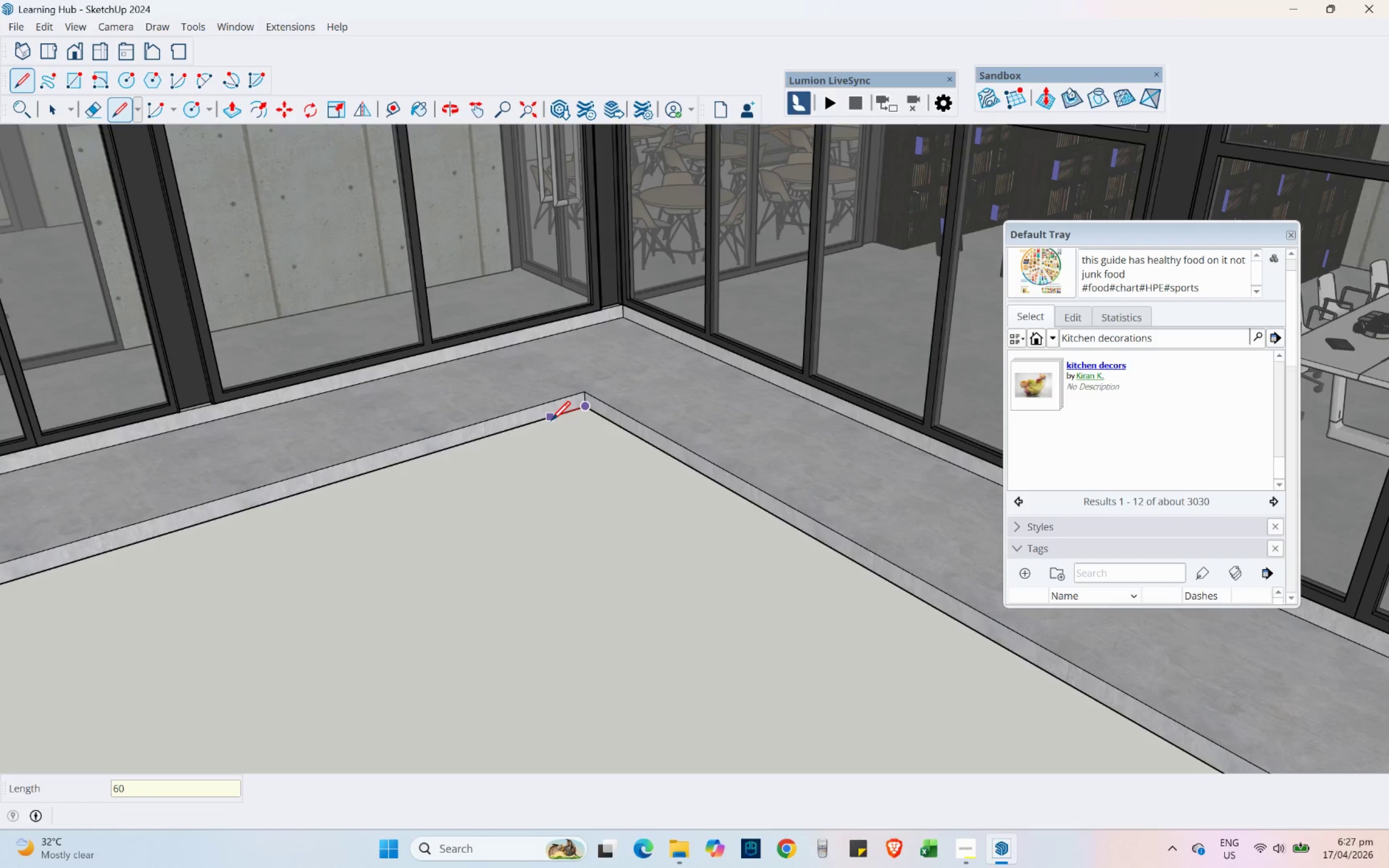 
key(NumpadEnter)
 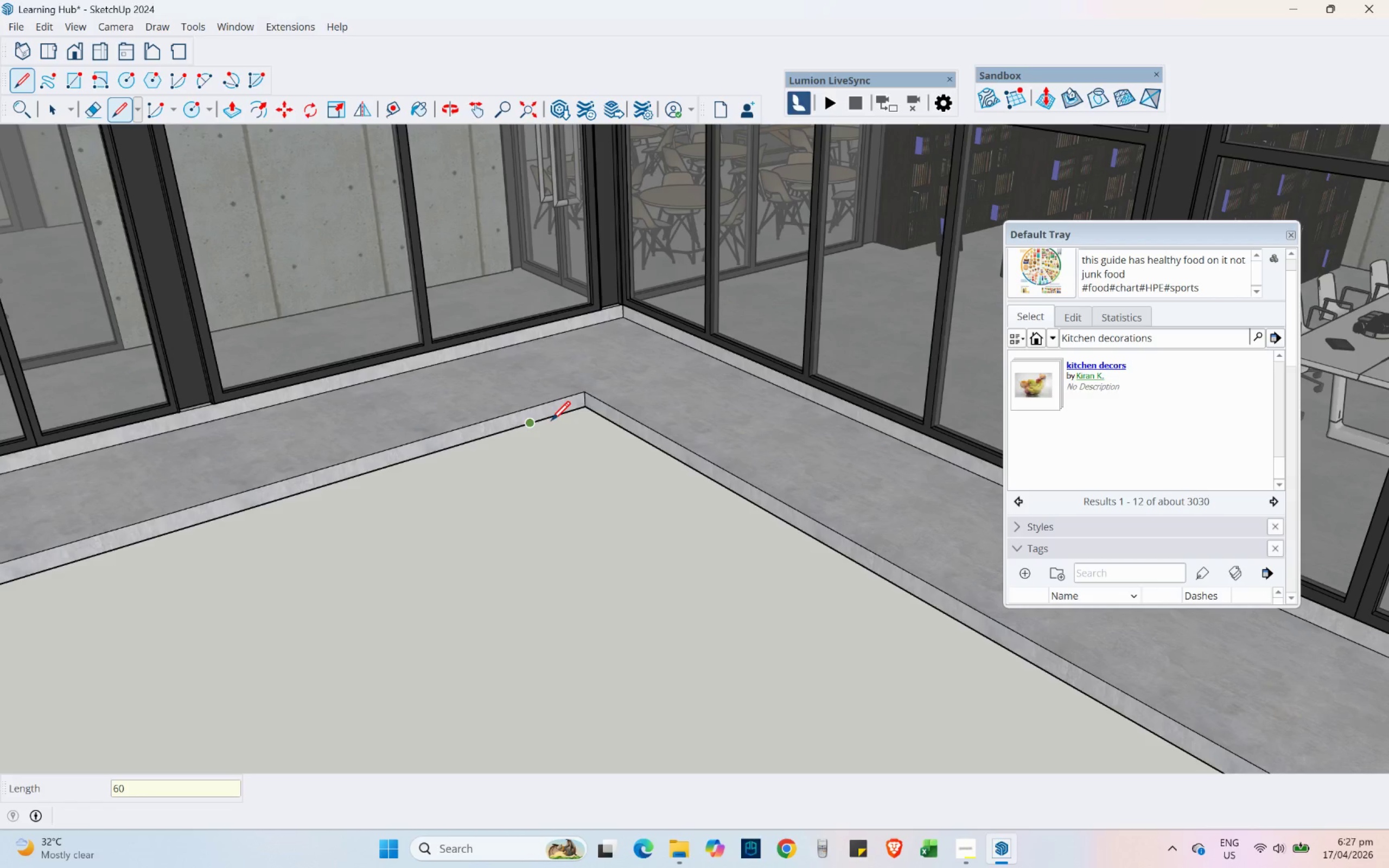 
scroll: coordinate [550, 420], scroll_direction: down, amount: 5.0
 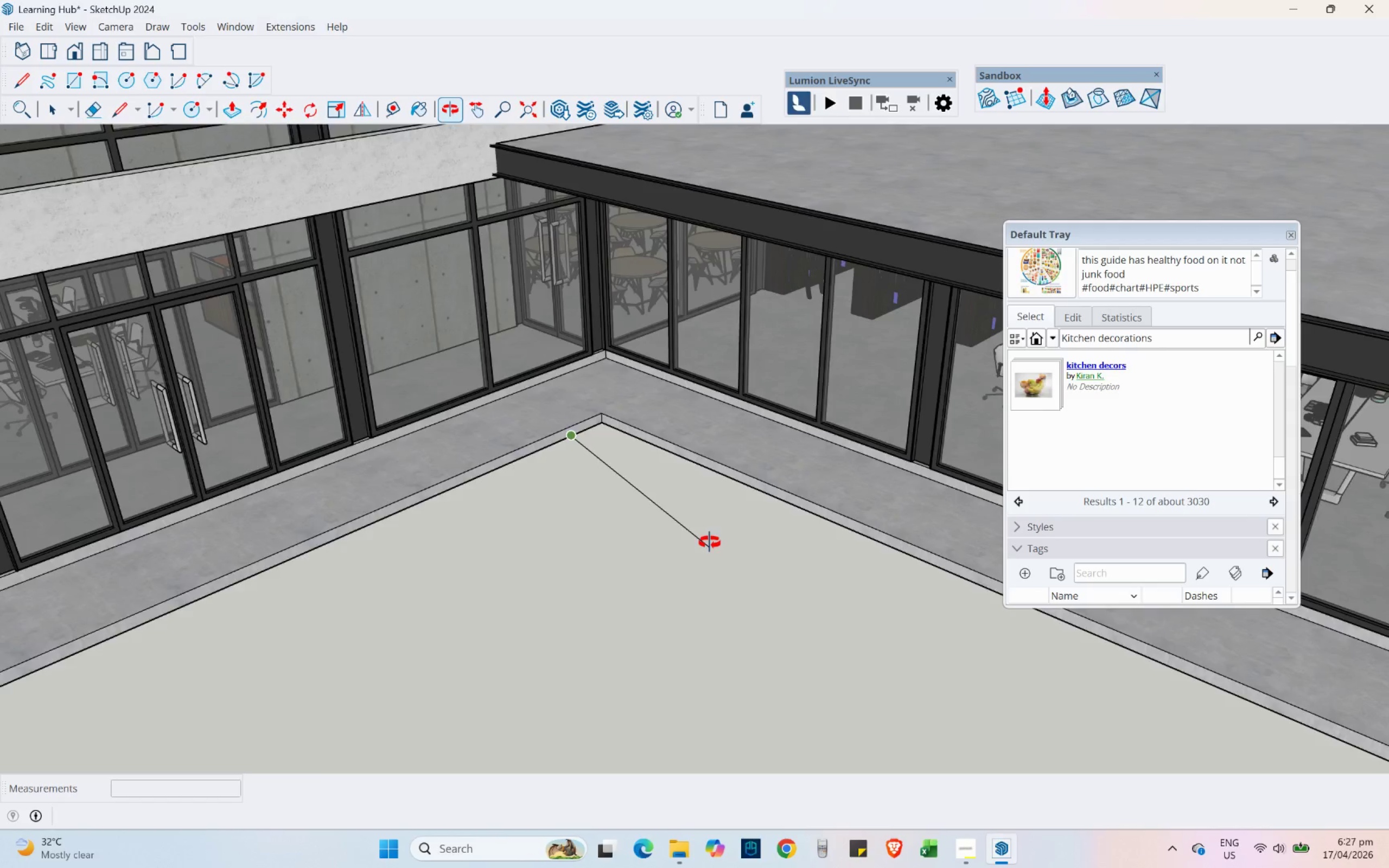 
hold_key(key=ShiftLeft, duration=0.41)
 